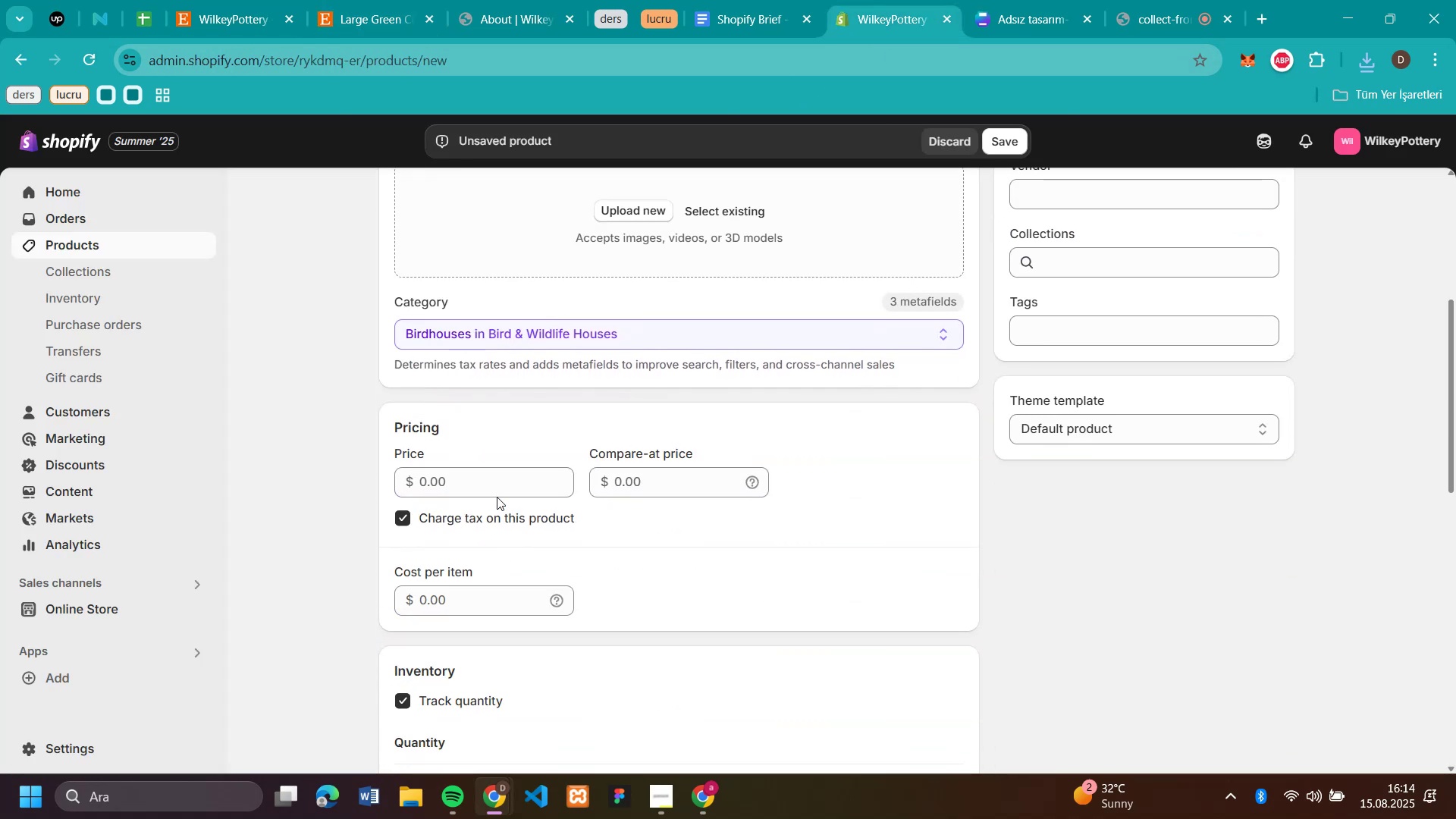 
left_click([497, 496])
 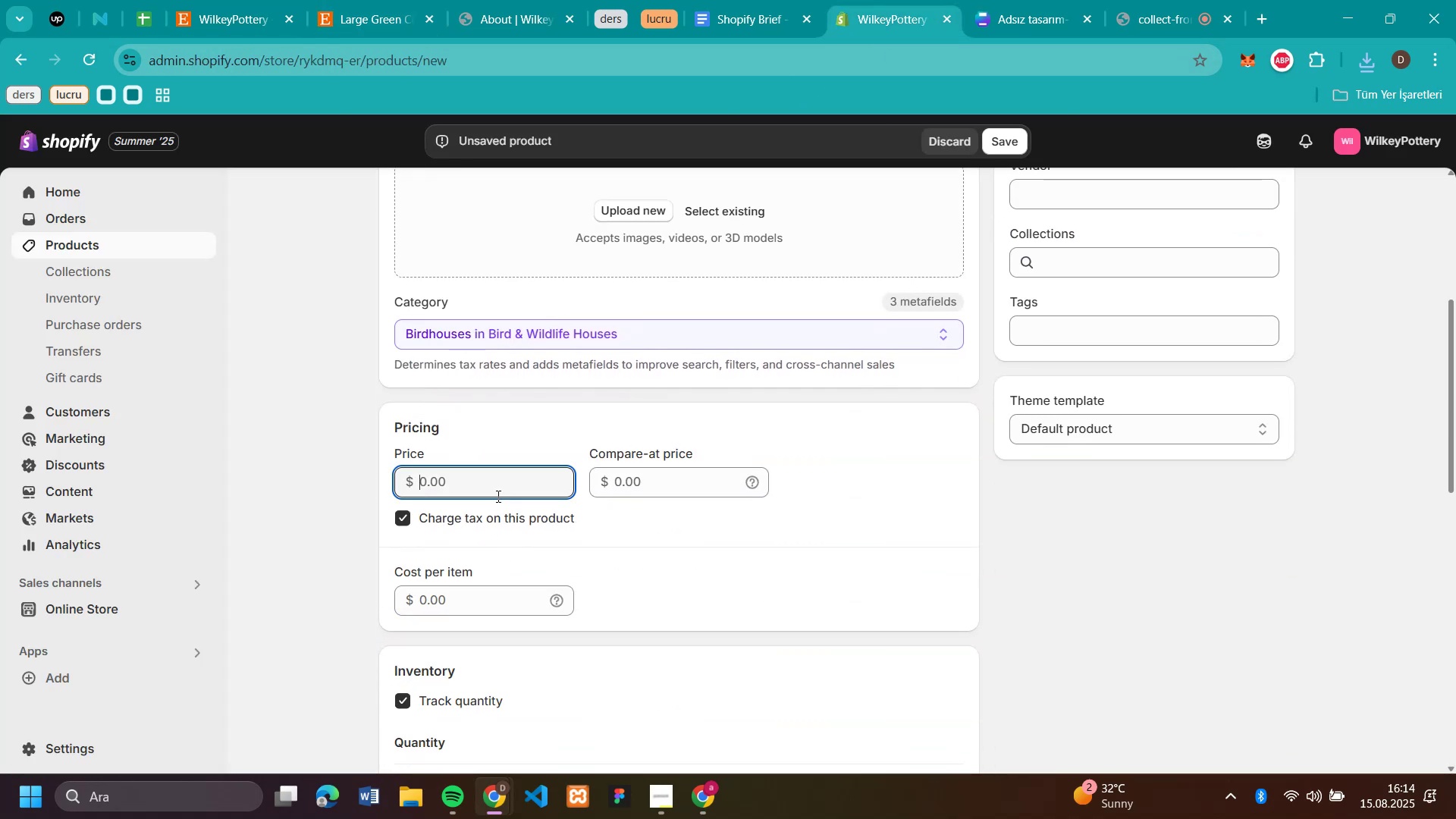 
key(Control+V)
 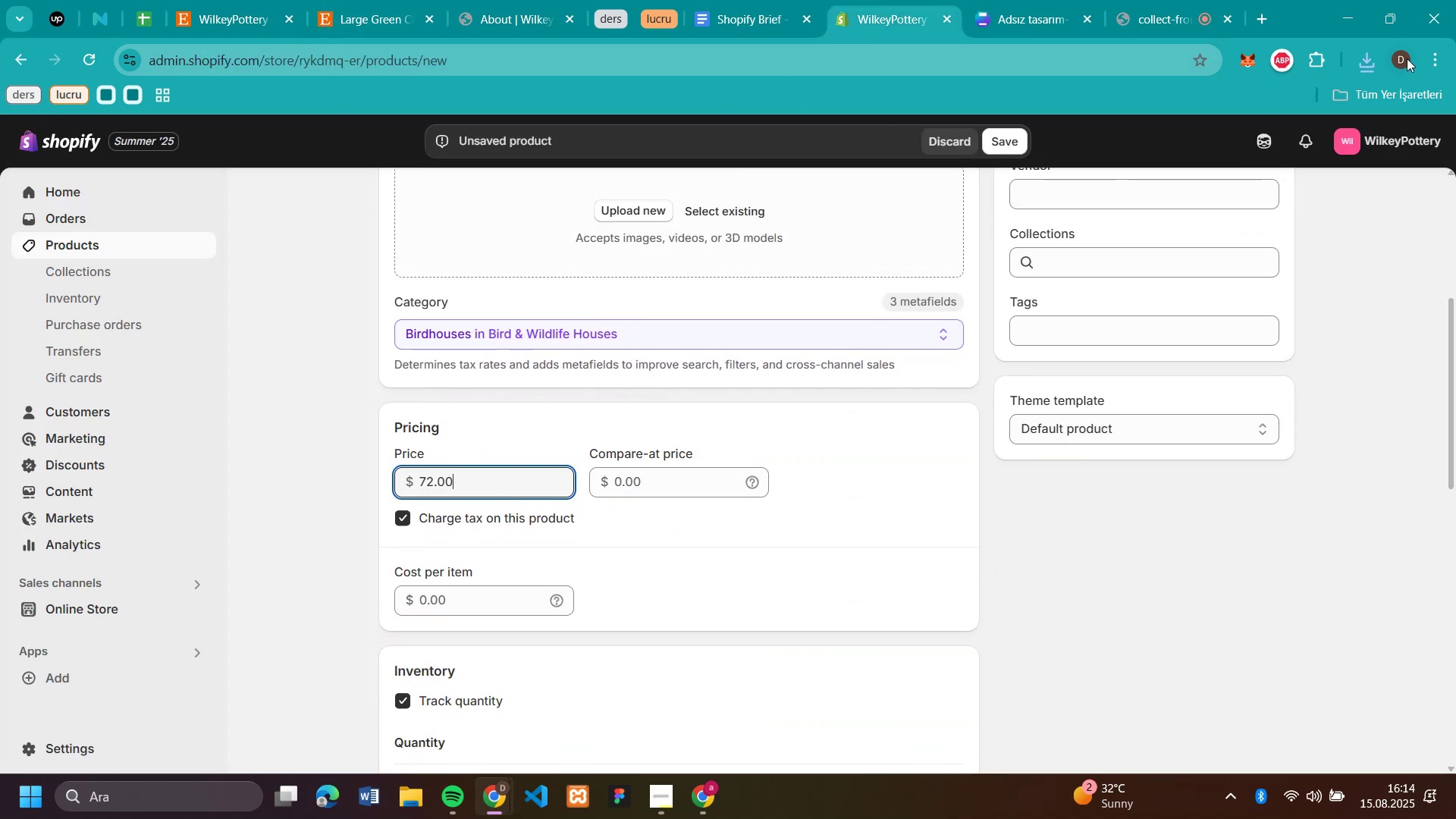 
left_click([1373, 62])
 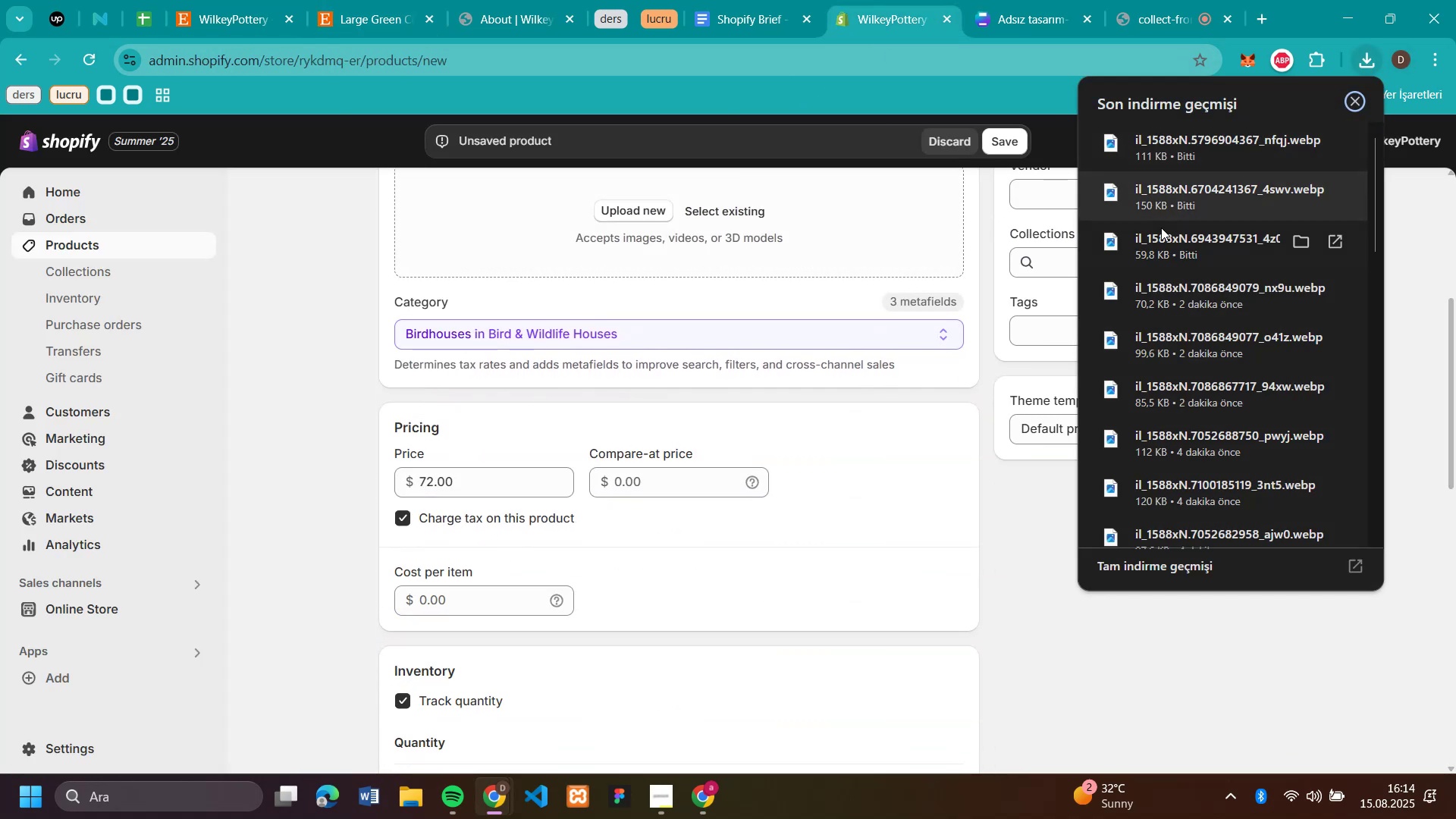 
left_click_drag(start_coordinate=[1150, 241], to_coordinate=[799, 231])
 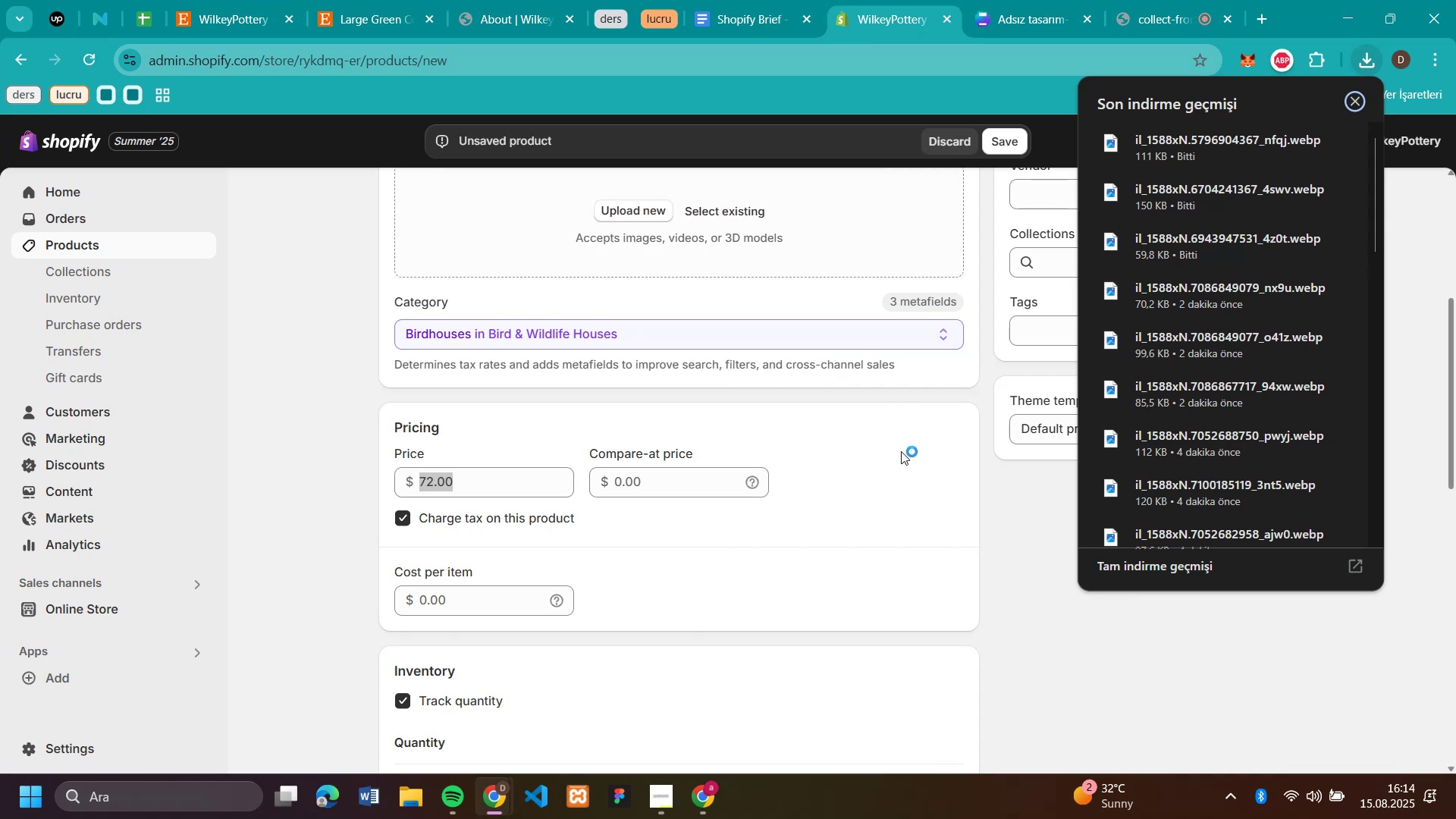 
scroll: coordinate [898, 527], scroll_direction: up, amount: 3.0
 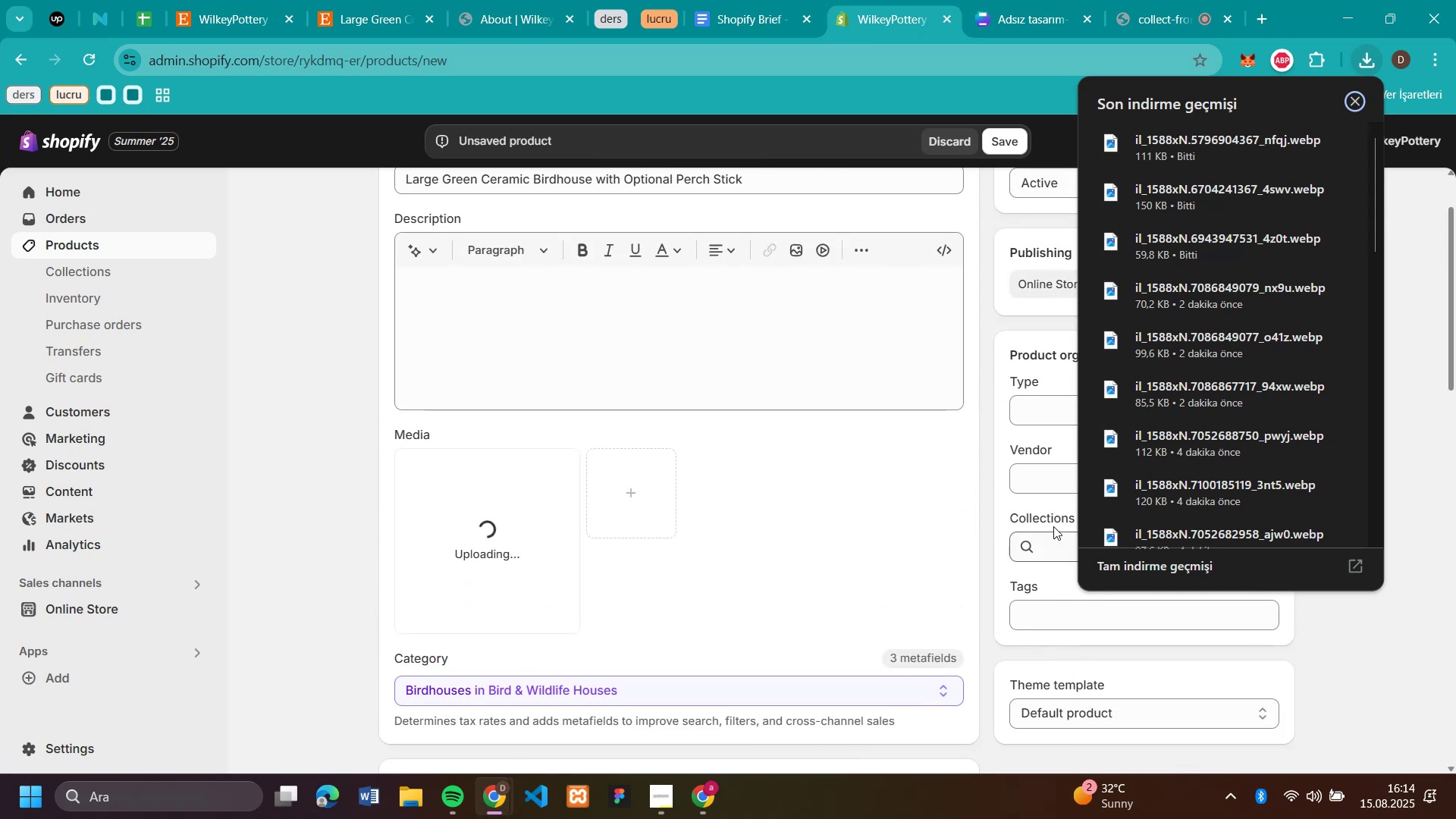 
left_click([1046, 551])
 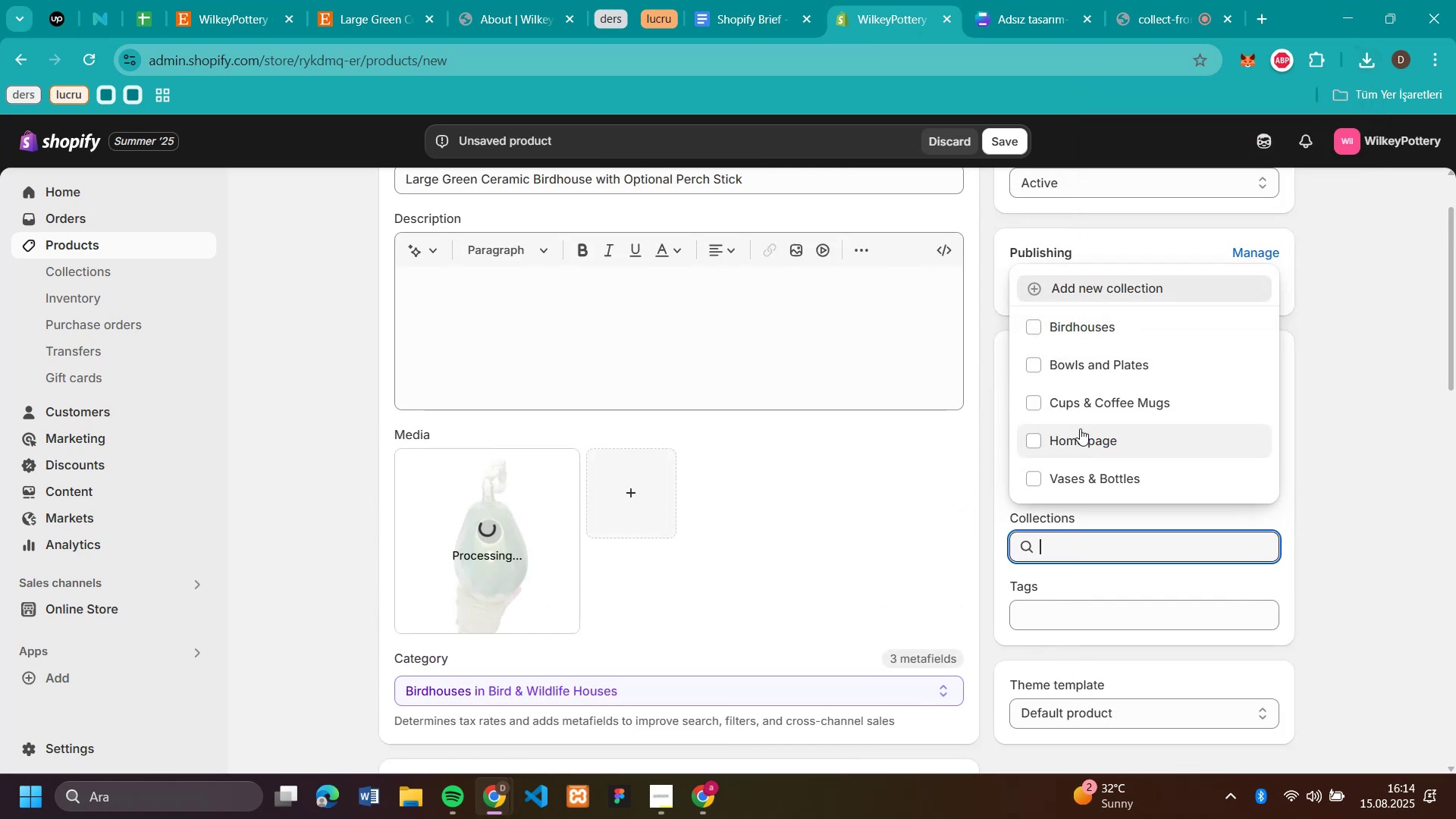 
left_click([1061, 316])
 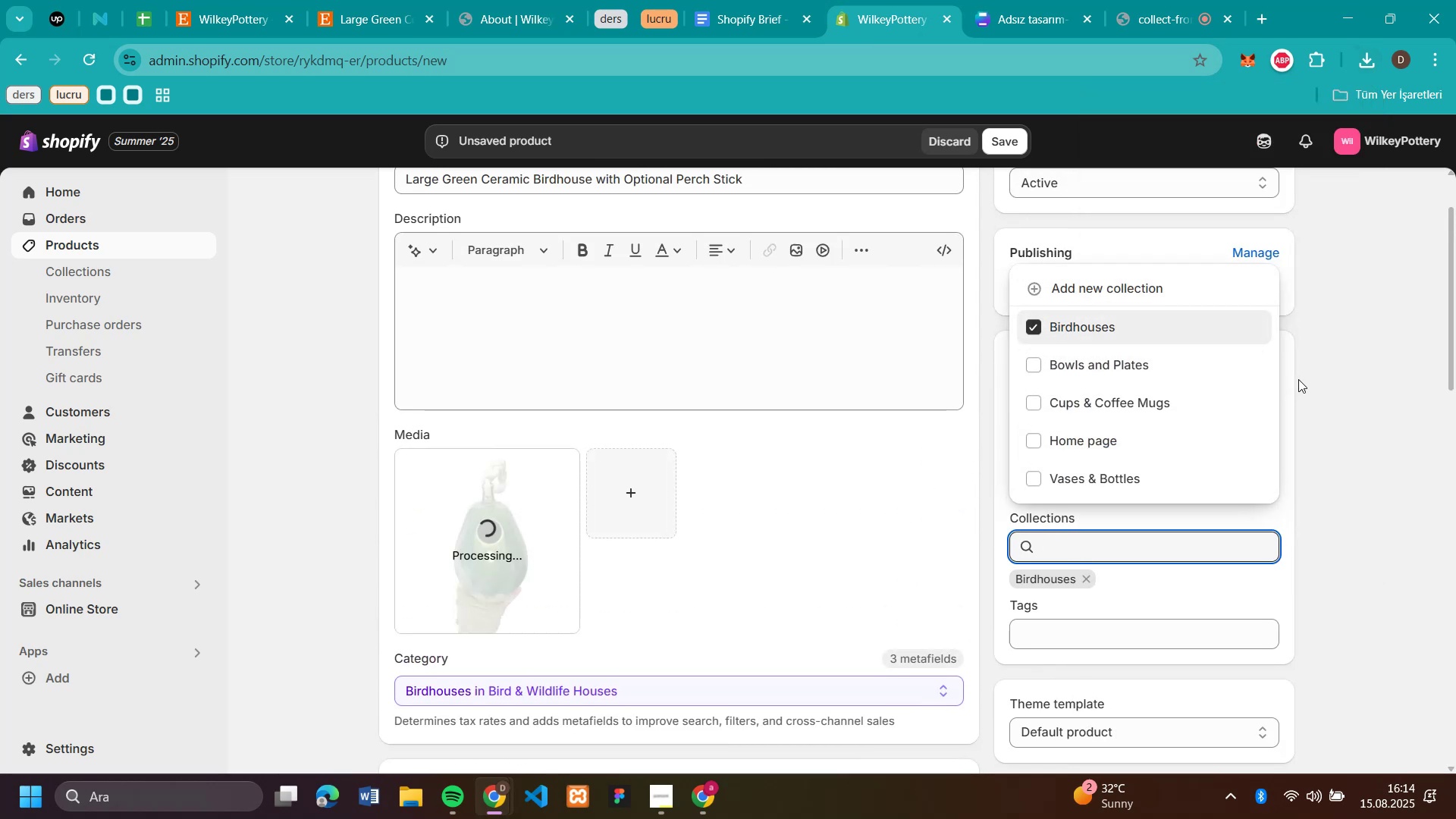 
left_click([1300, 379])
 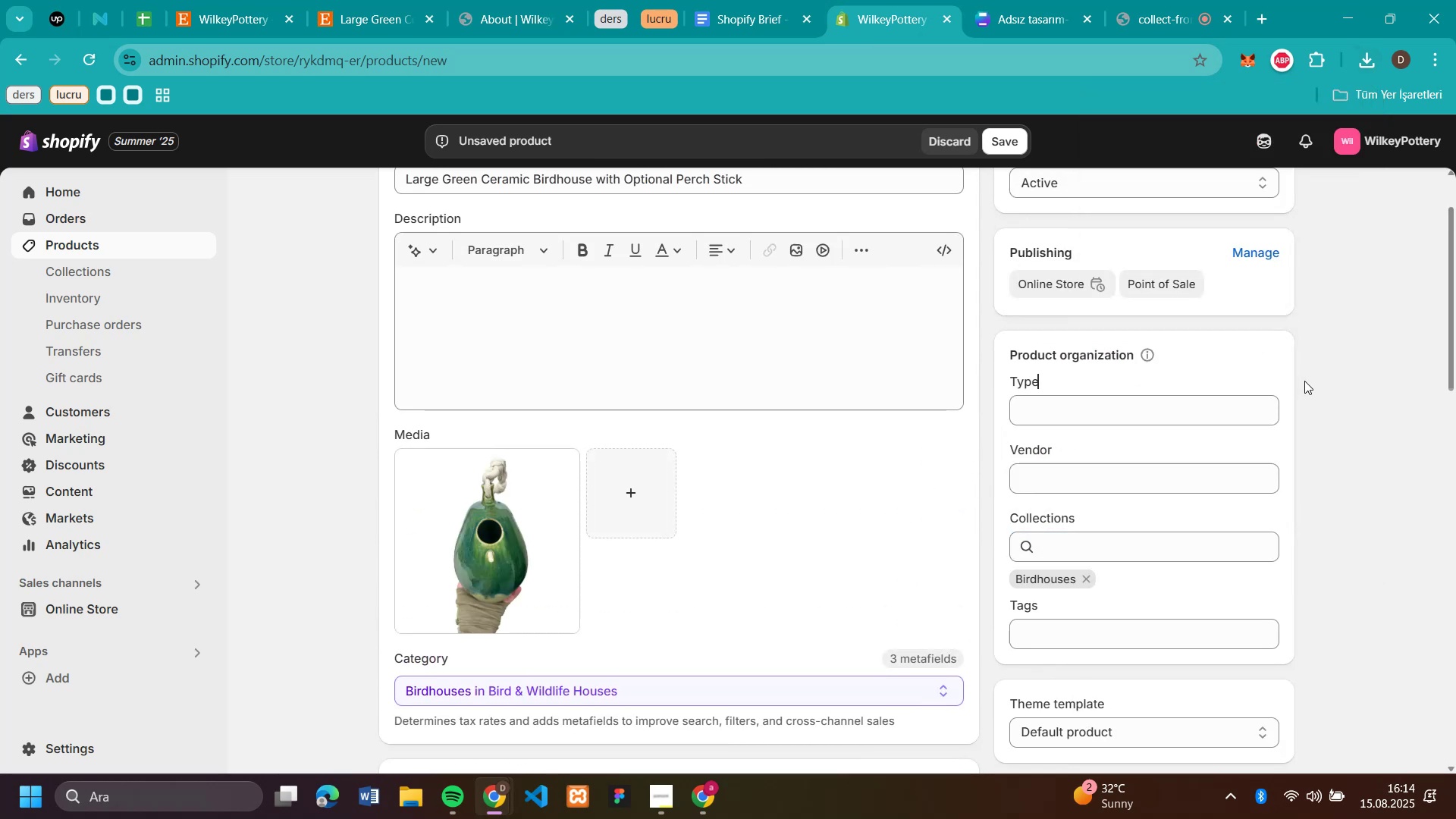 
scroll: coordinate [641, 452], scroll_direction: down, amount: 9.0
 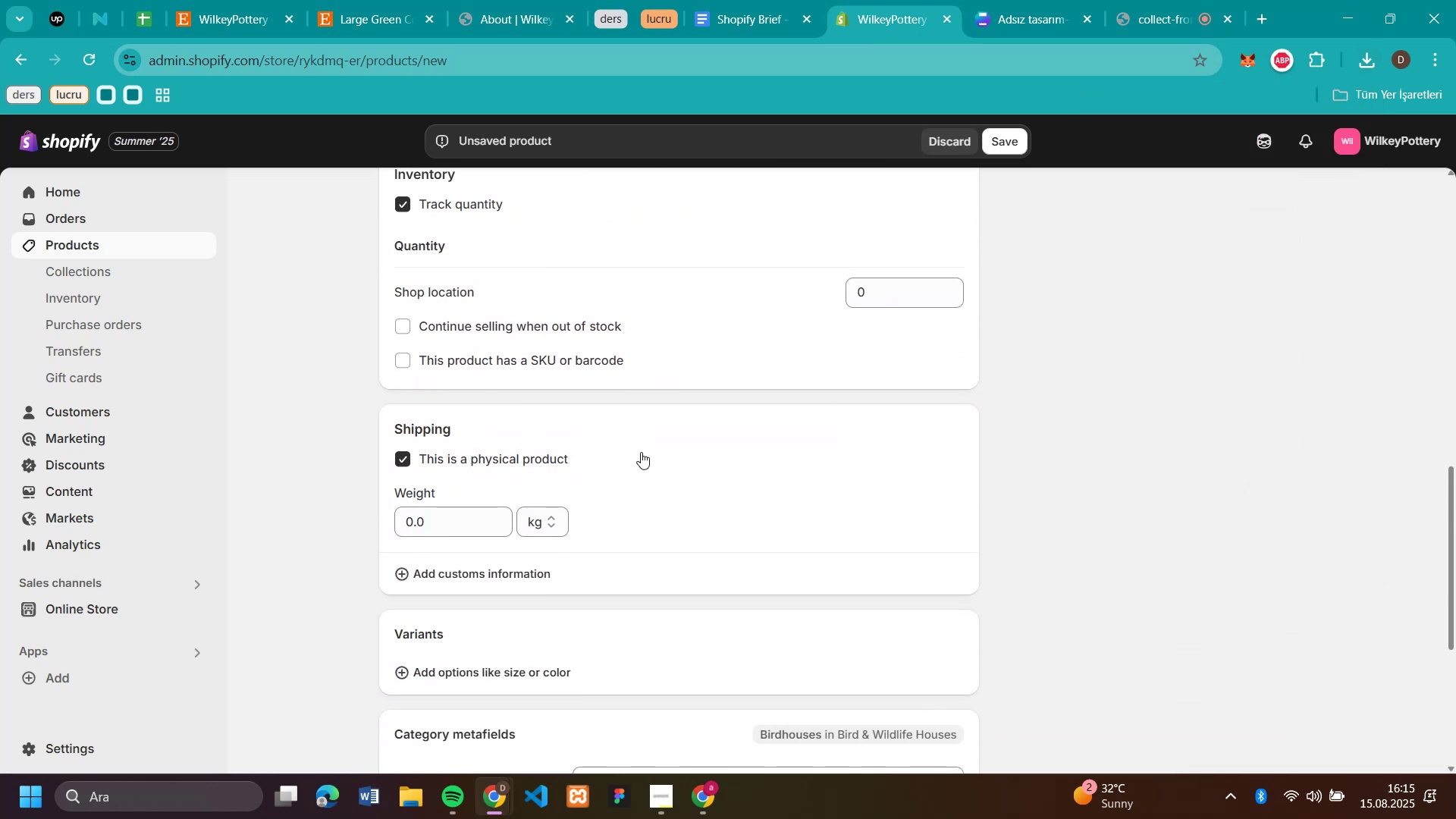 
scroll: coordinate [641, 452], scroll_direction: up, amount: 2.0
 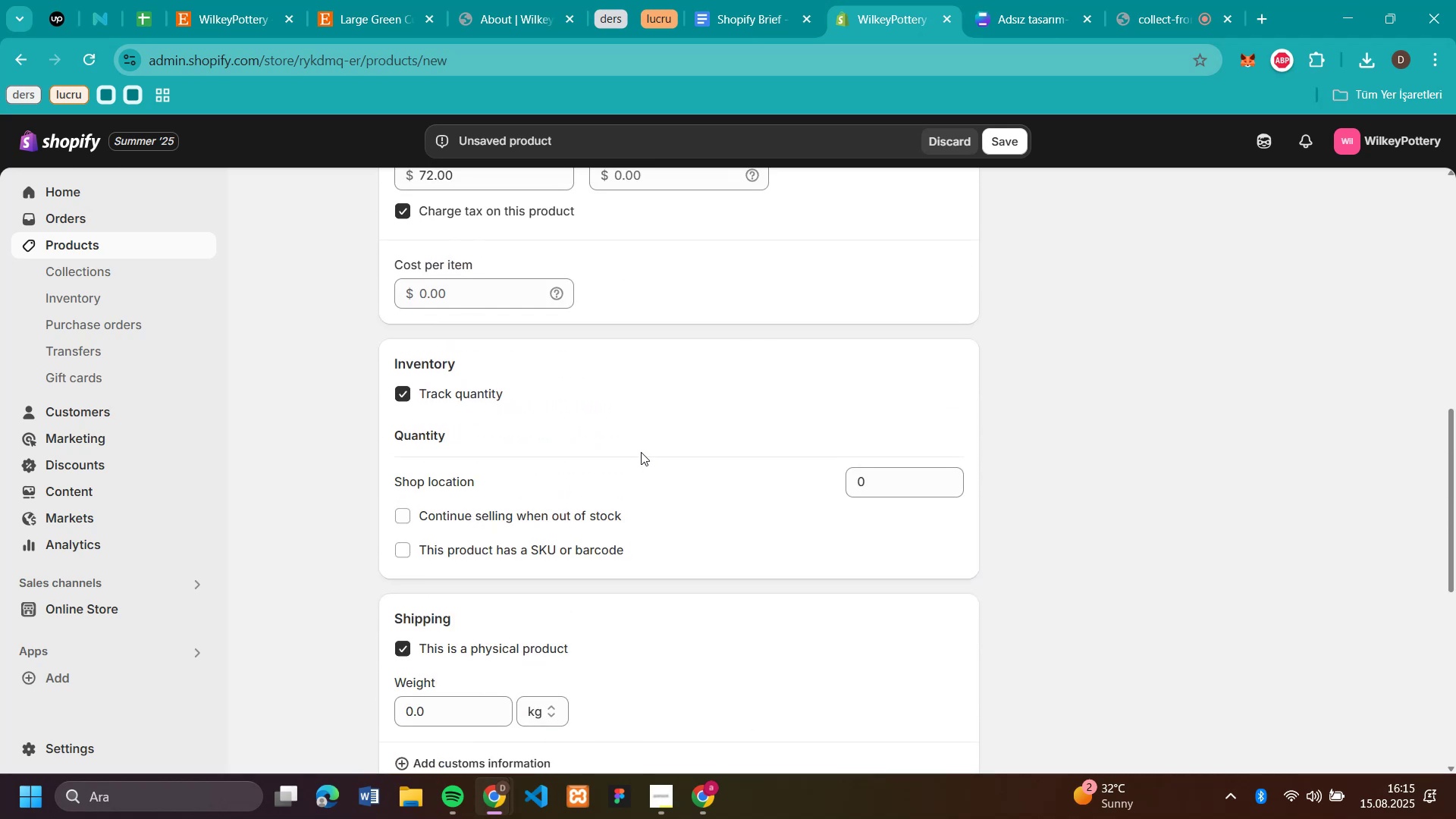 
scroll: coordinate [641, 452], scroll_direction: none, amount: 0.0
 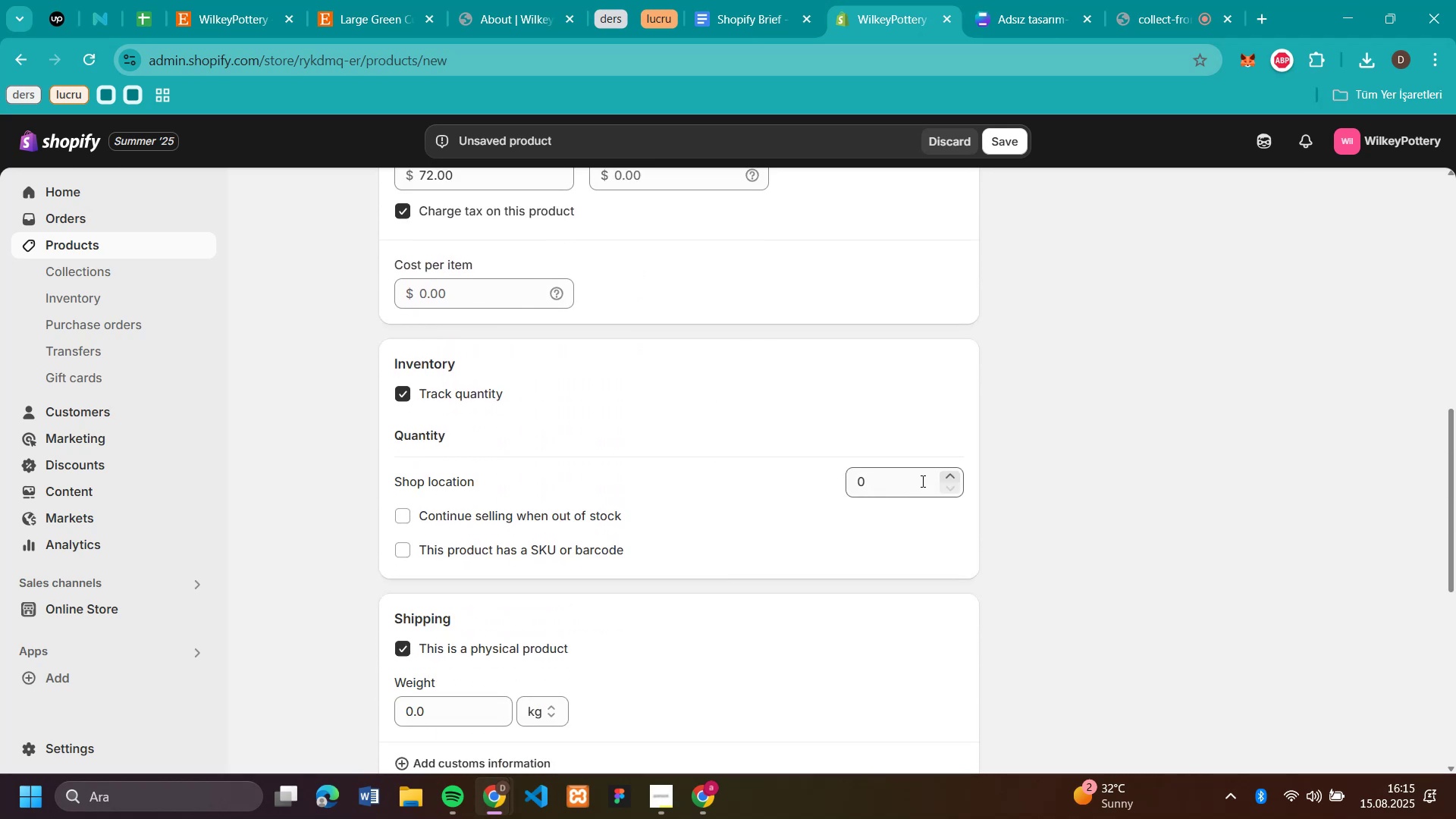 
left_click([921, 478])
 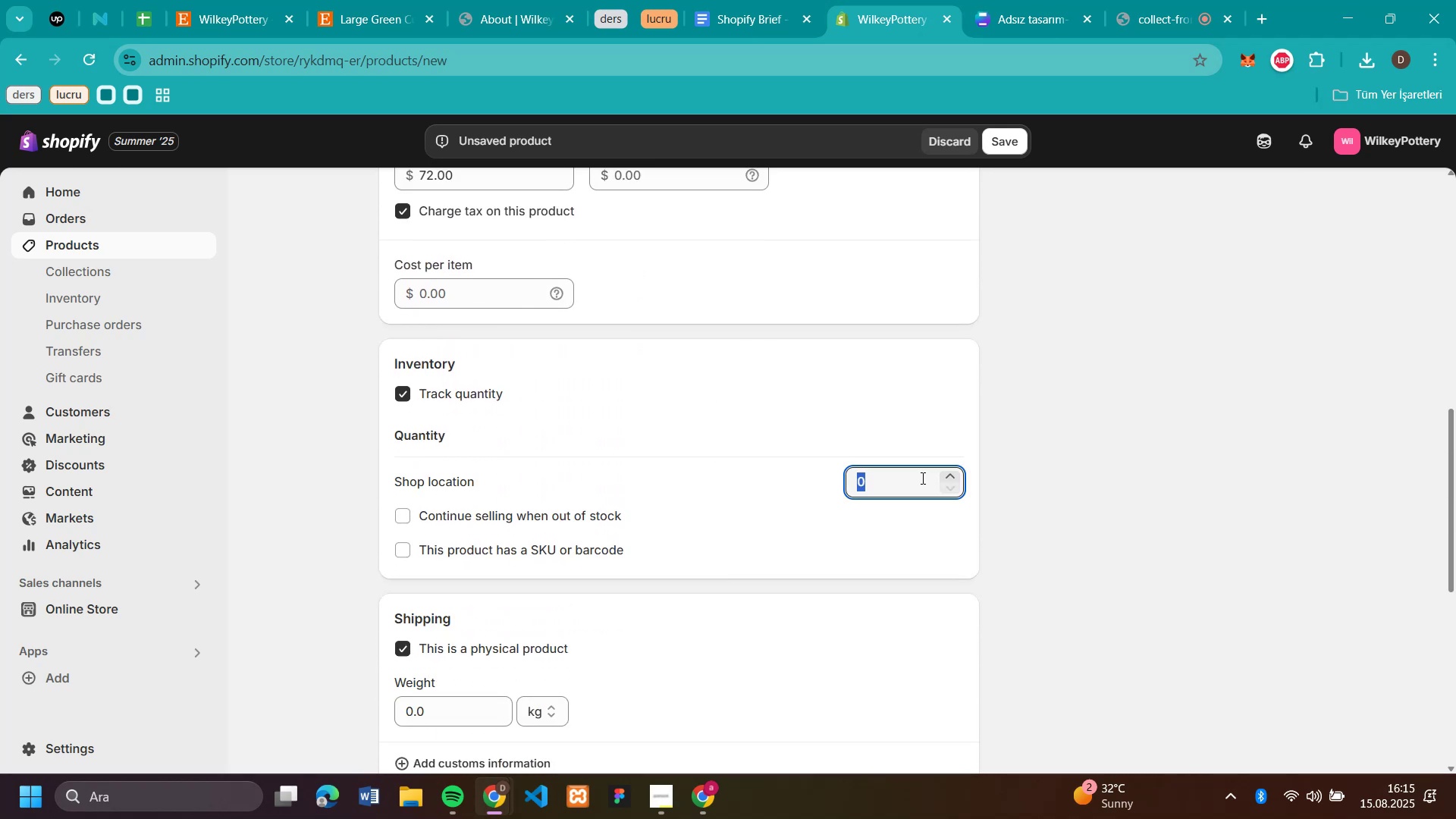 
type(50)
 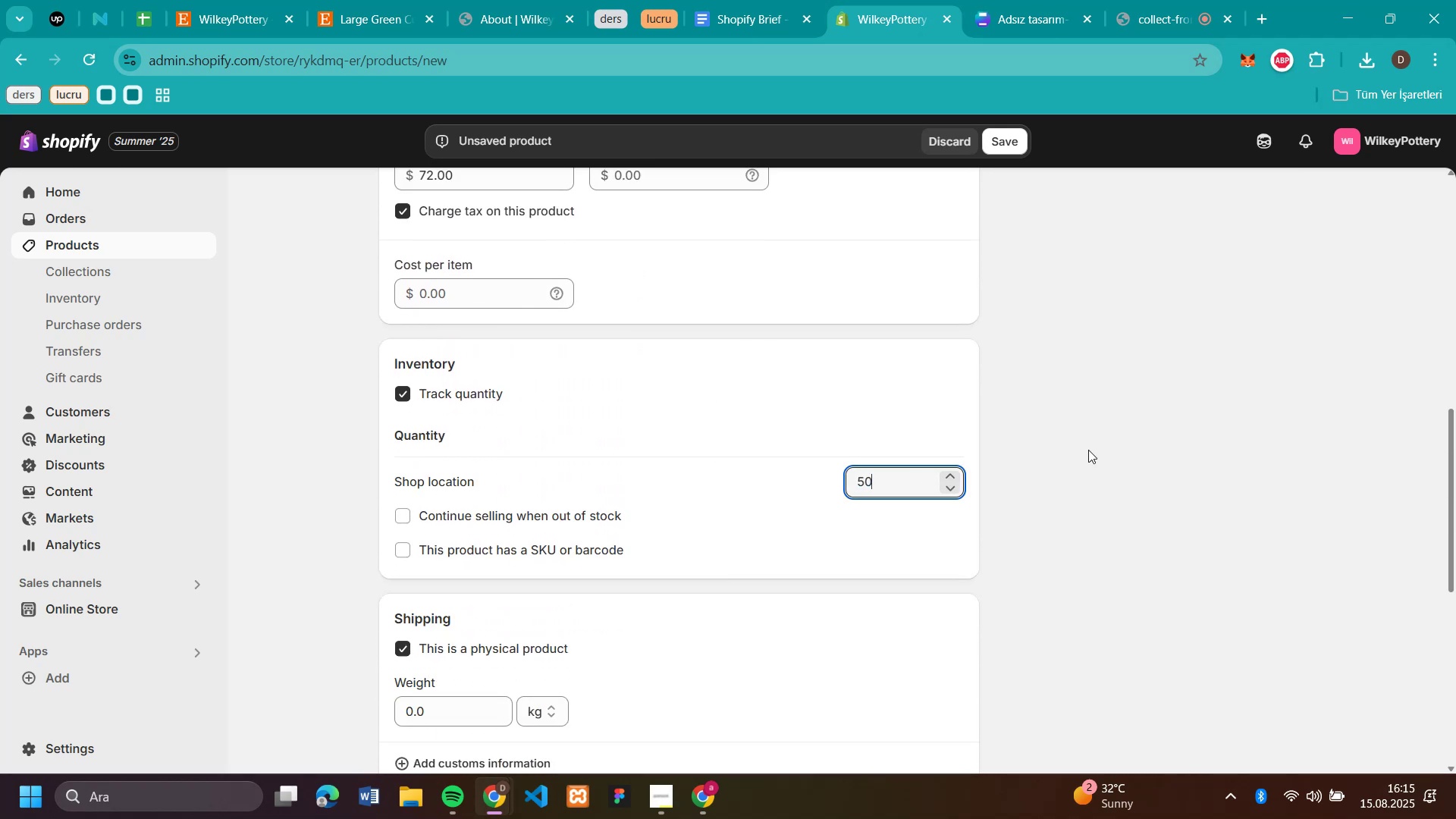 
left_click([1092, 449])
 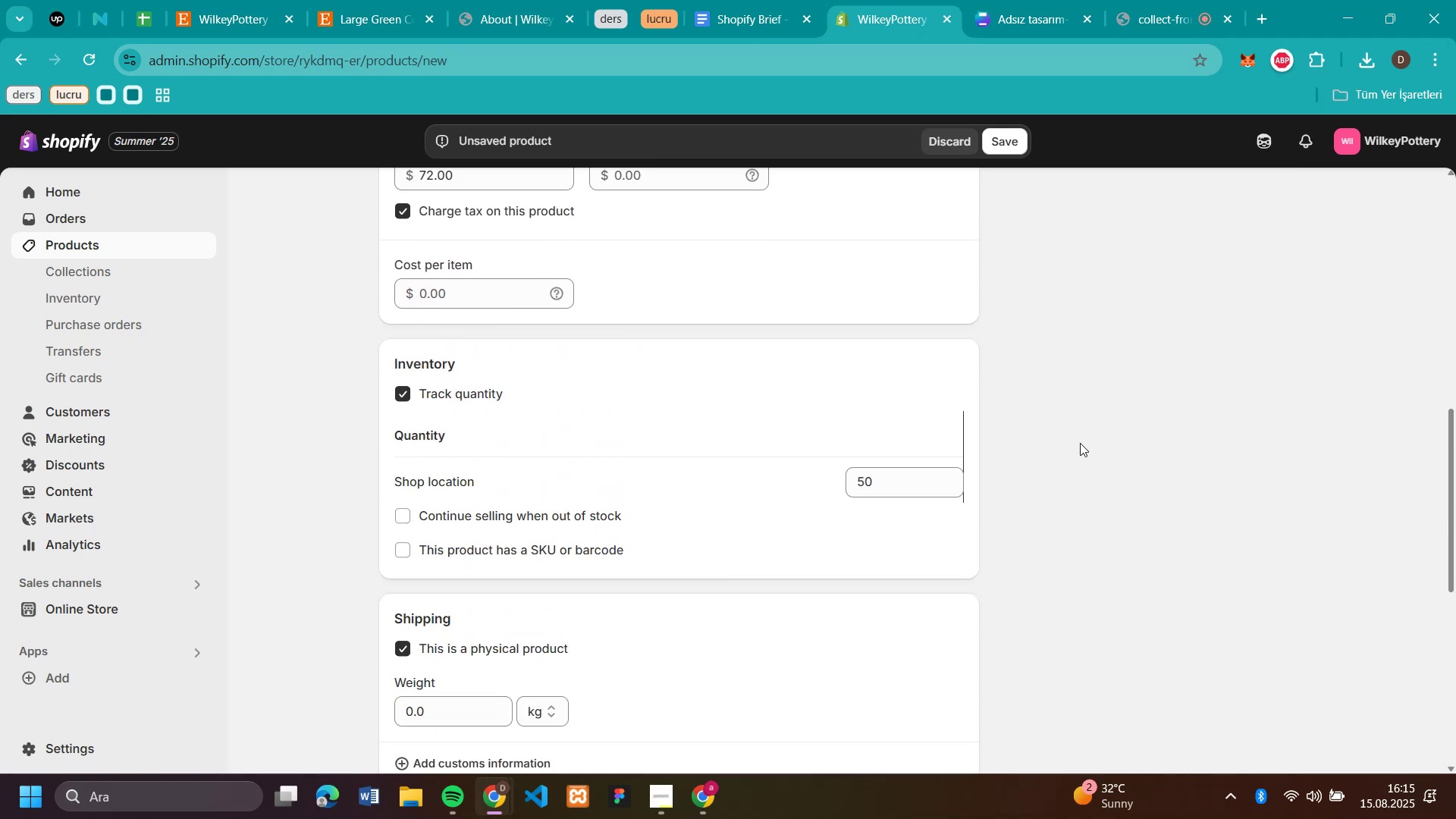 
scroll: coordinate [322, 278], scroll_direction: up, amount: 3.0
 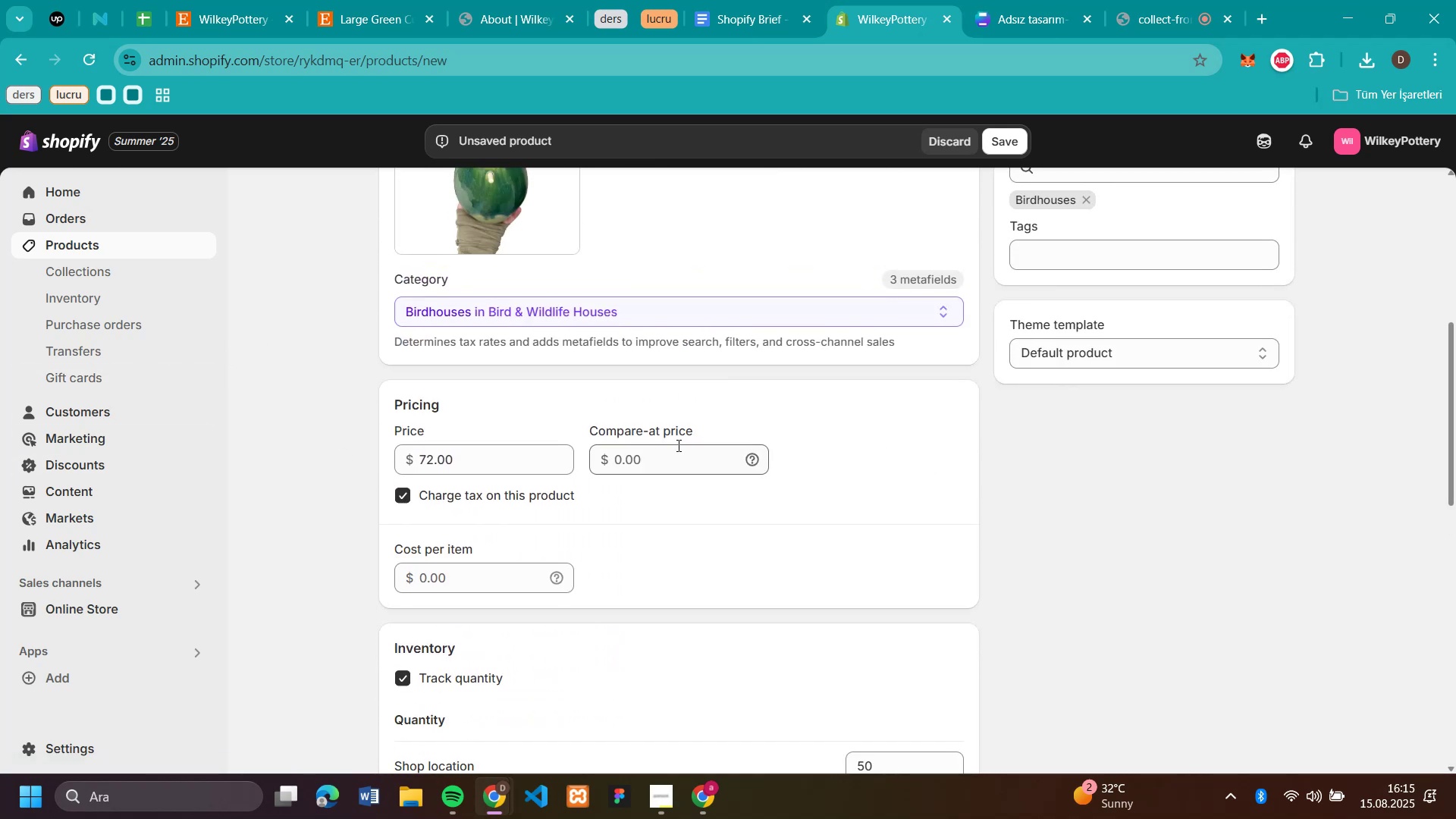 
wait(5.89)
 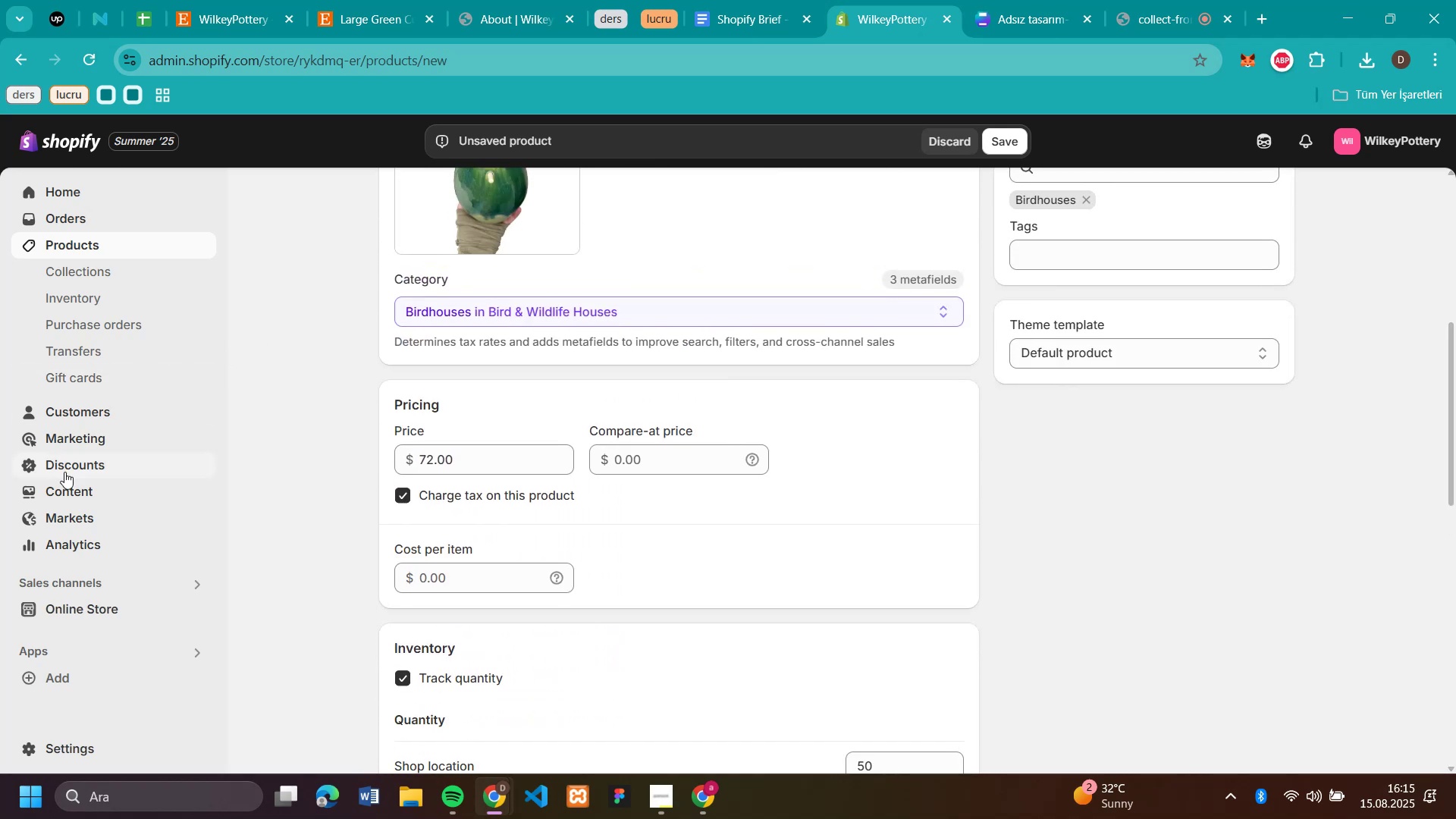 
scroll: coordinate [677, 445], scroll_direction: up, amount: 6.0
 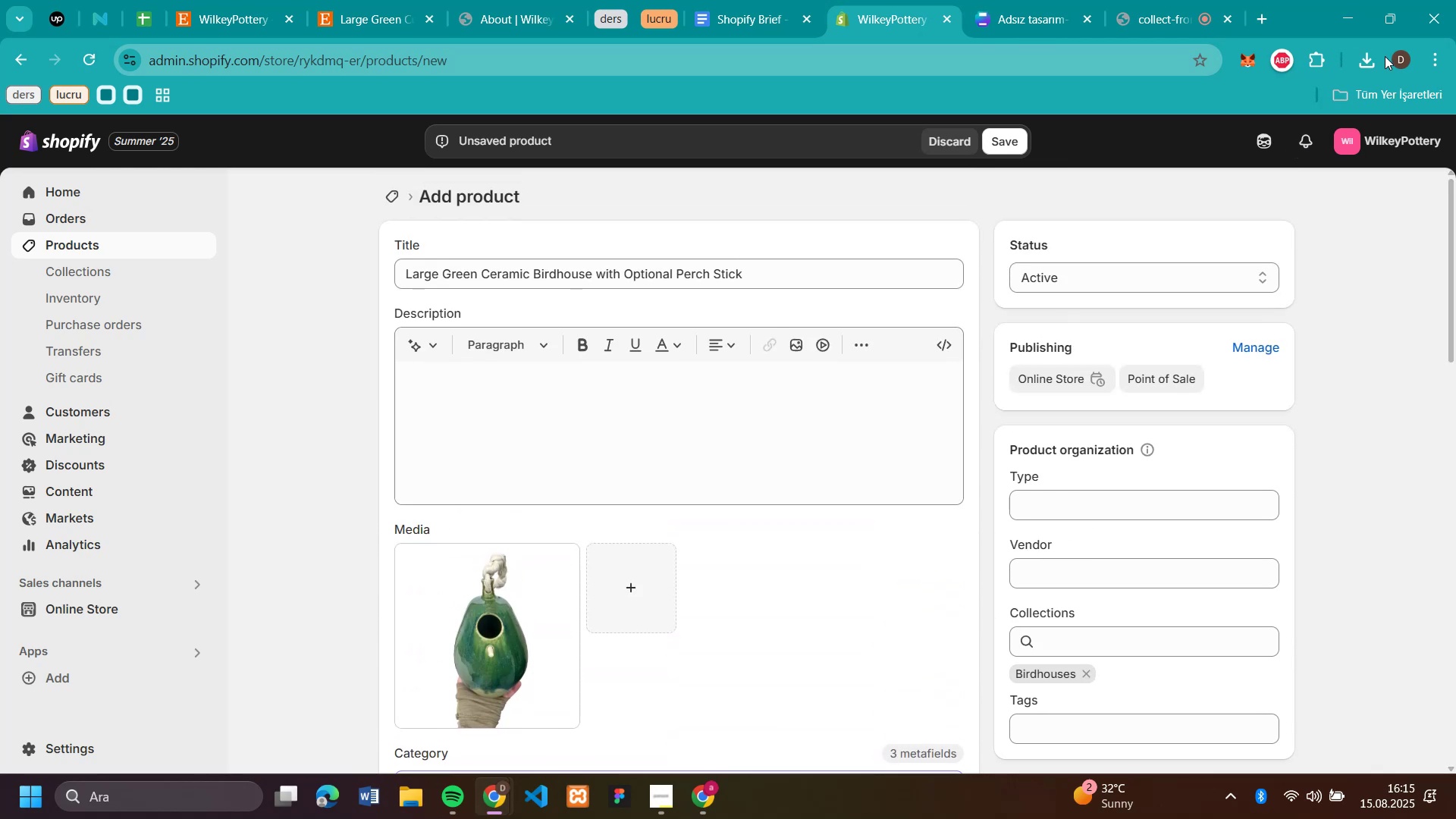 
left_click([1374, 55])
 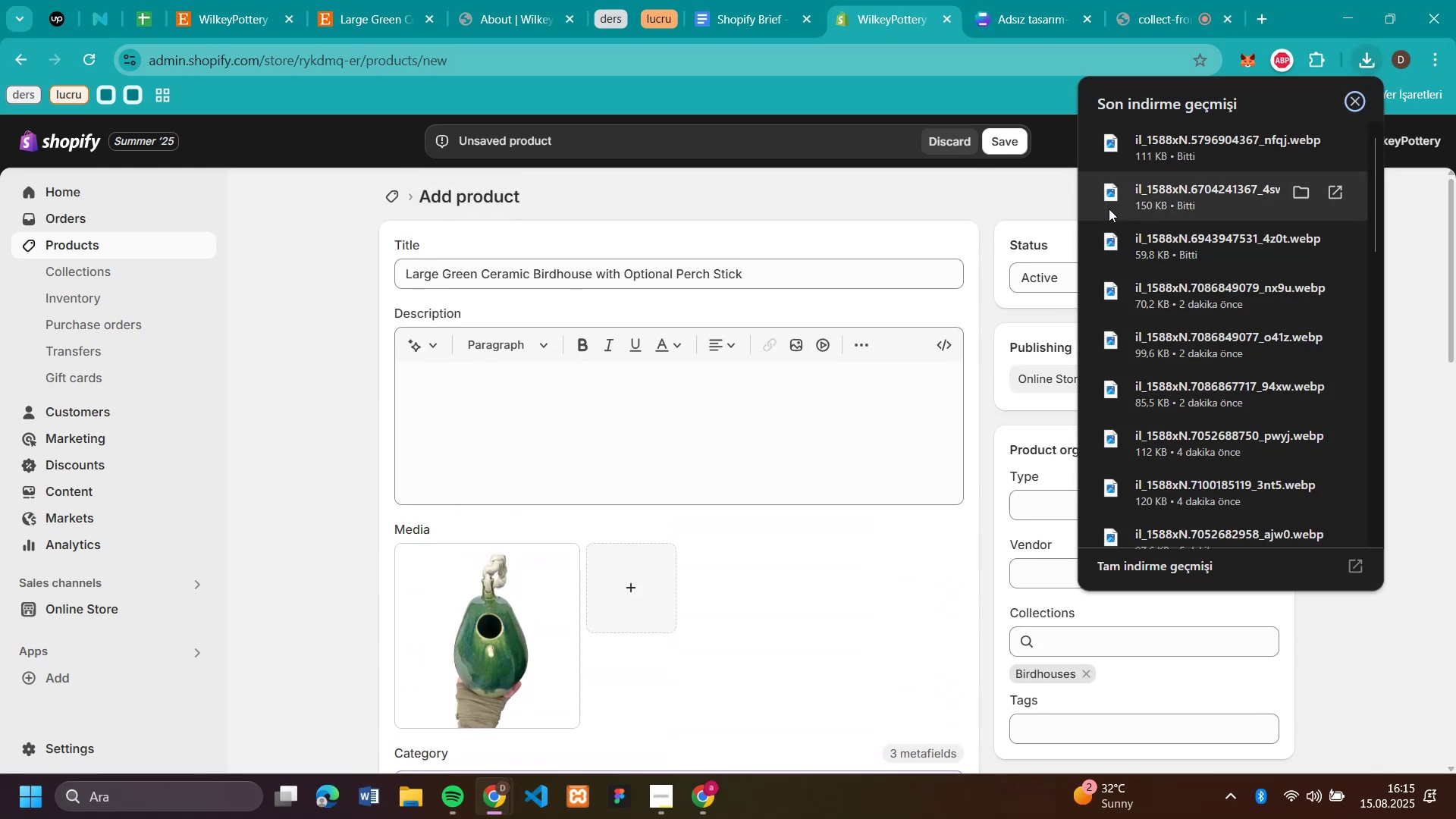 
left_click_drag(start_coordinate=[1119, 192], to_coordinate=[641, 649])
 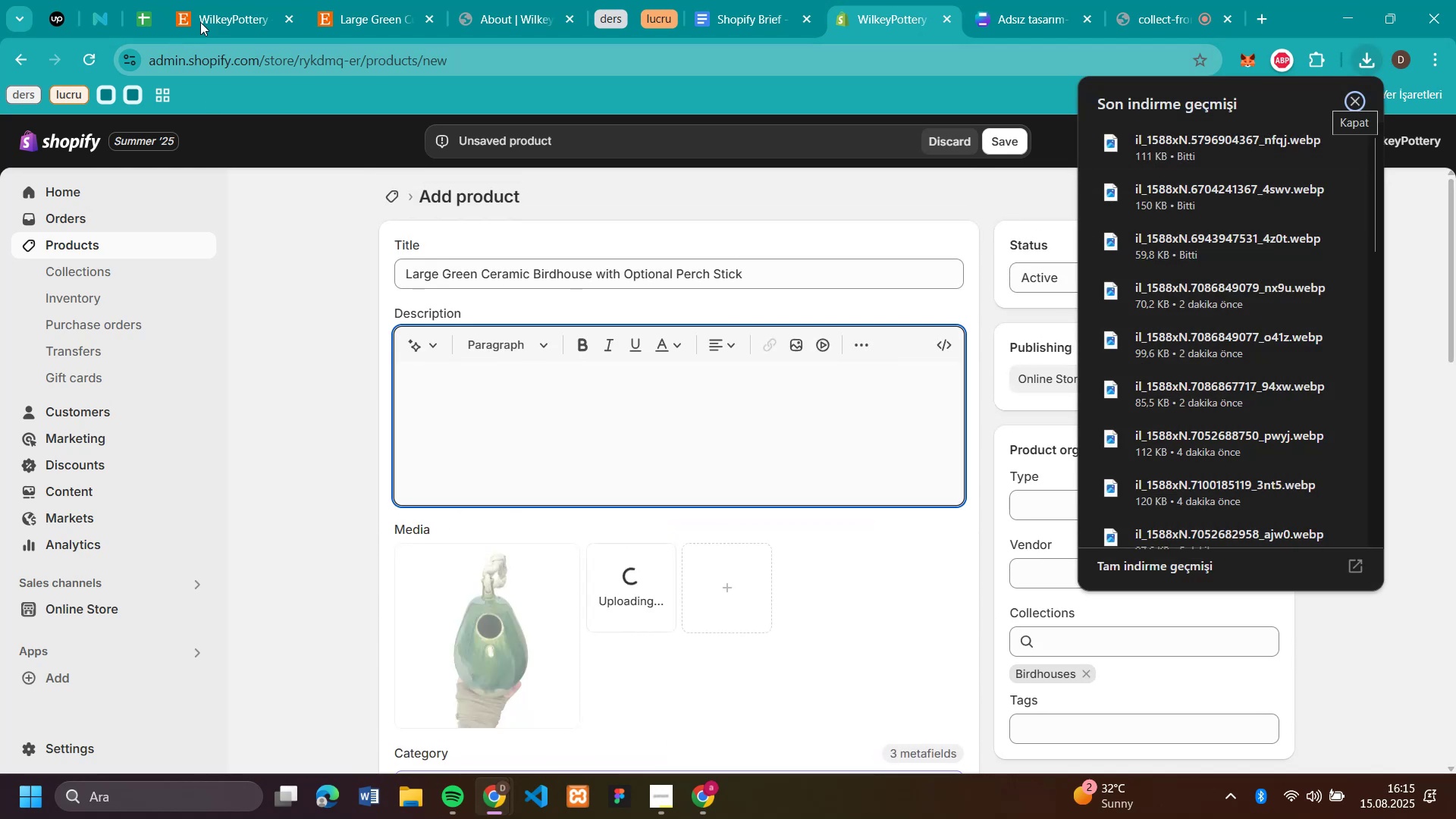 
left_click_drag(start_coordinate=[237, 20], to_coordinate=[240, 19])
 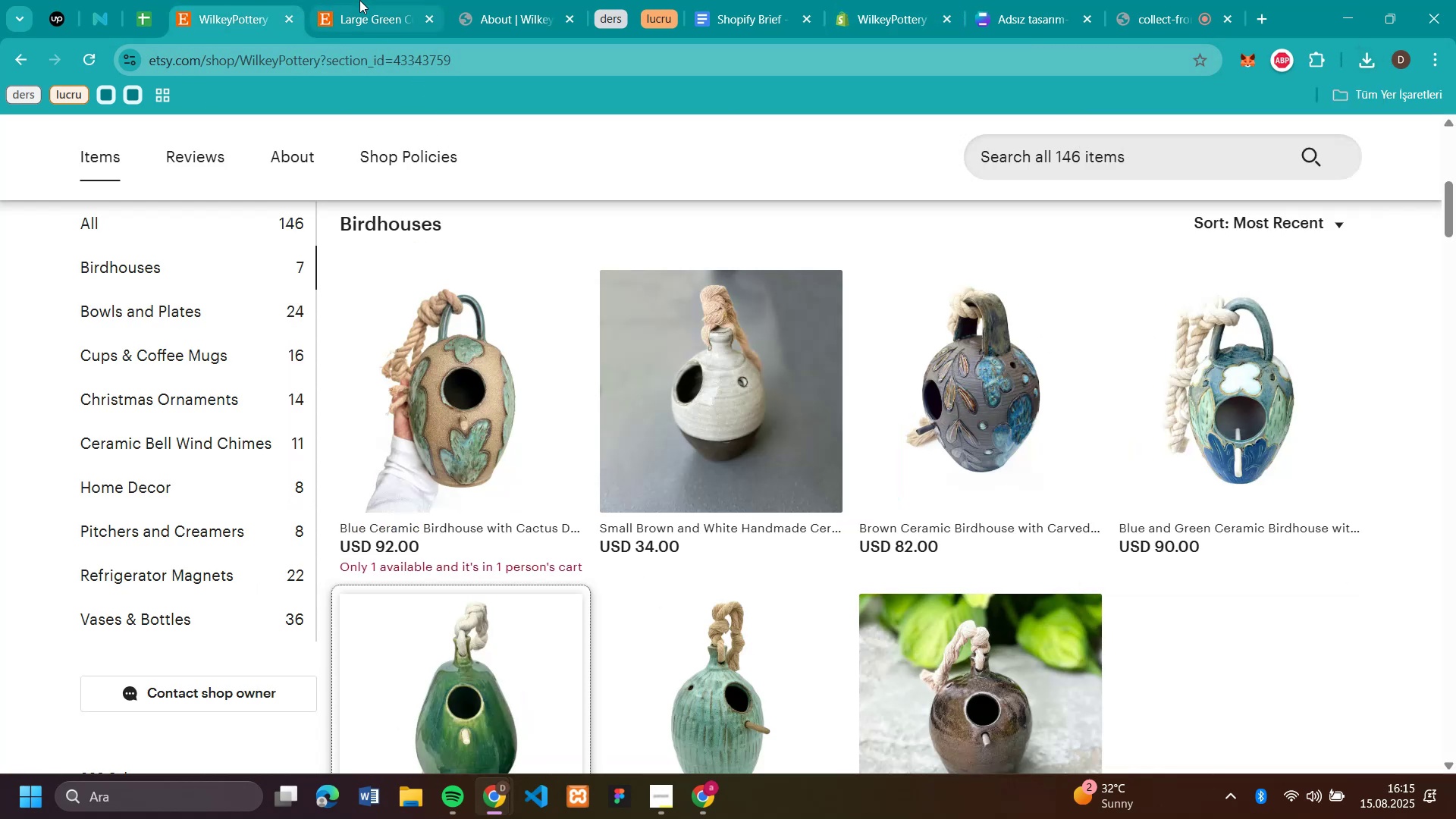 
left_click([373, 20])
 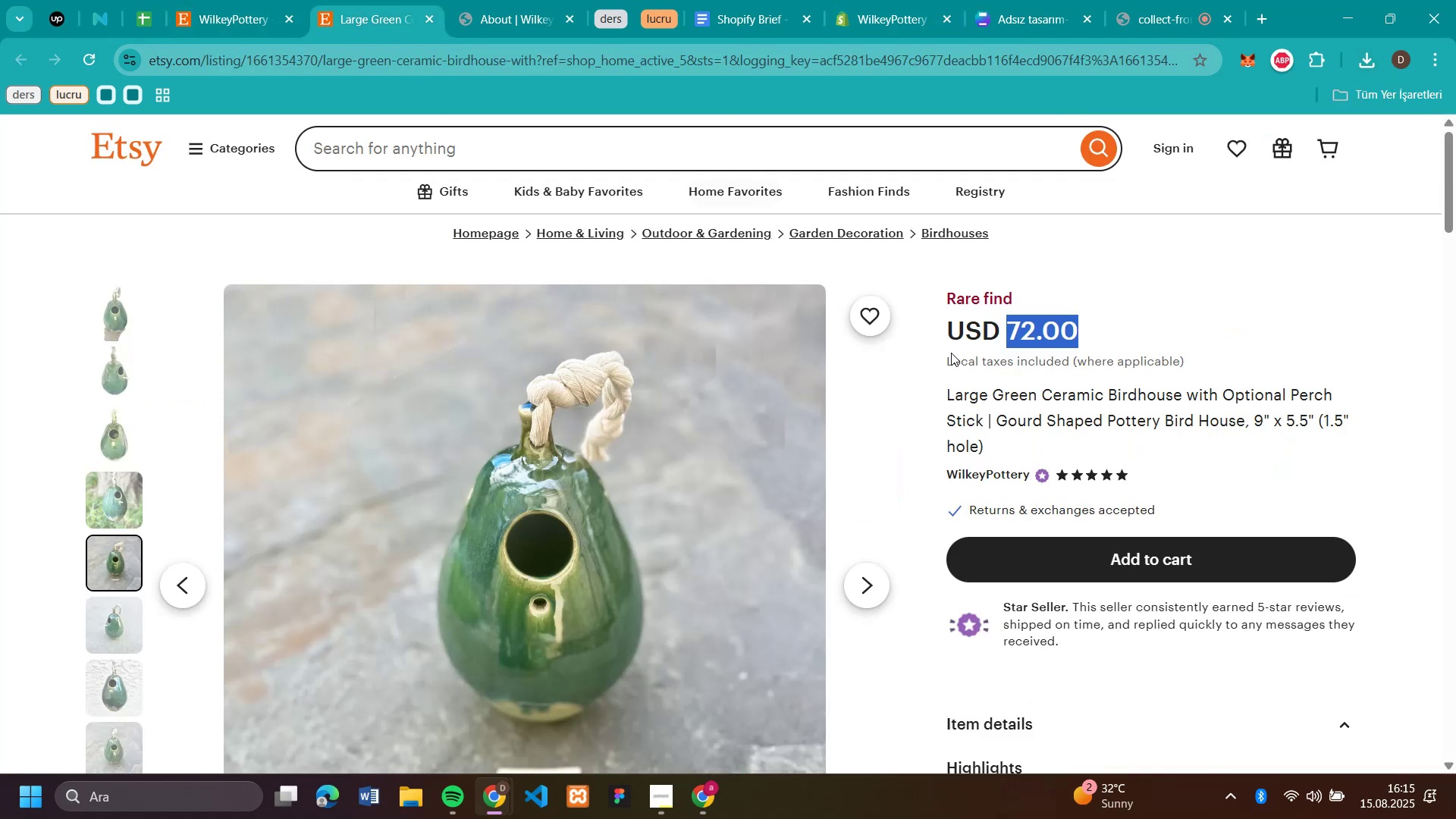 
scroll: coordinate [1109, 506], scroll_direction: down, amount: 6.0
 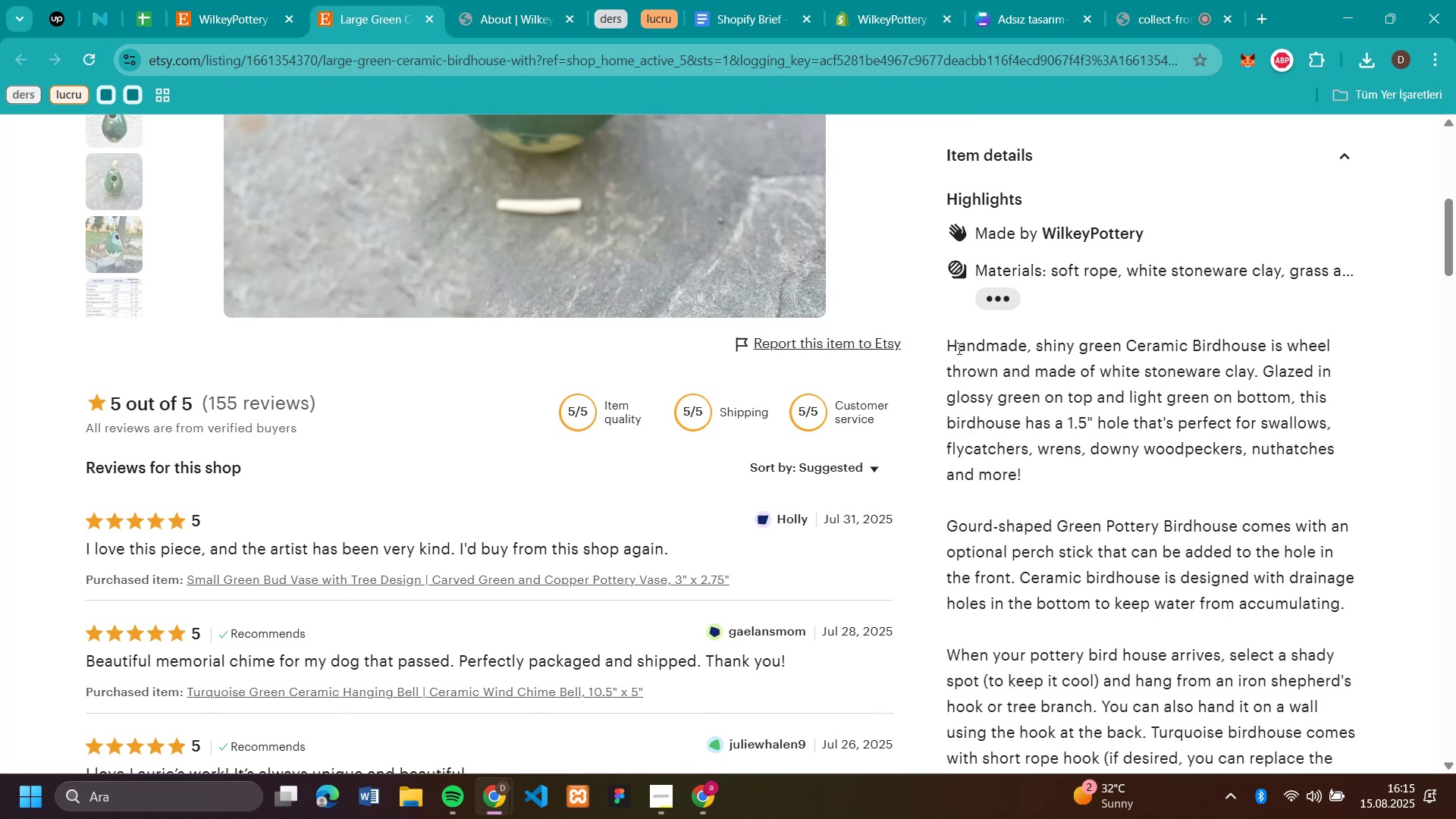 
left_click_drag(start_coordinate=[949, 340], to_coordinate=[1180, 620])
 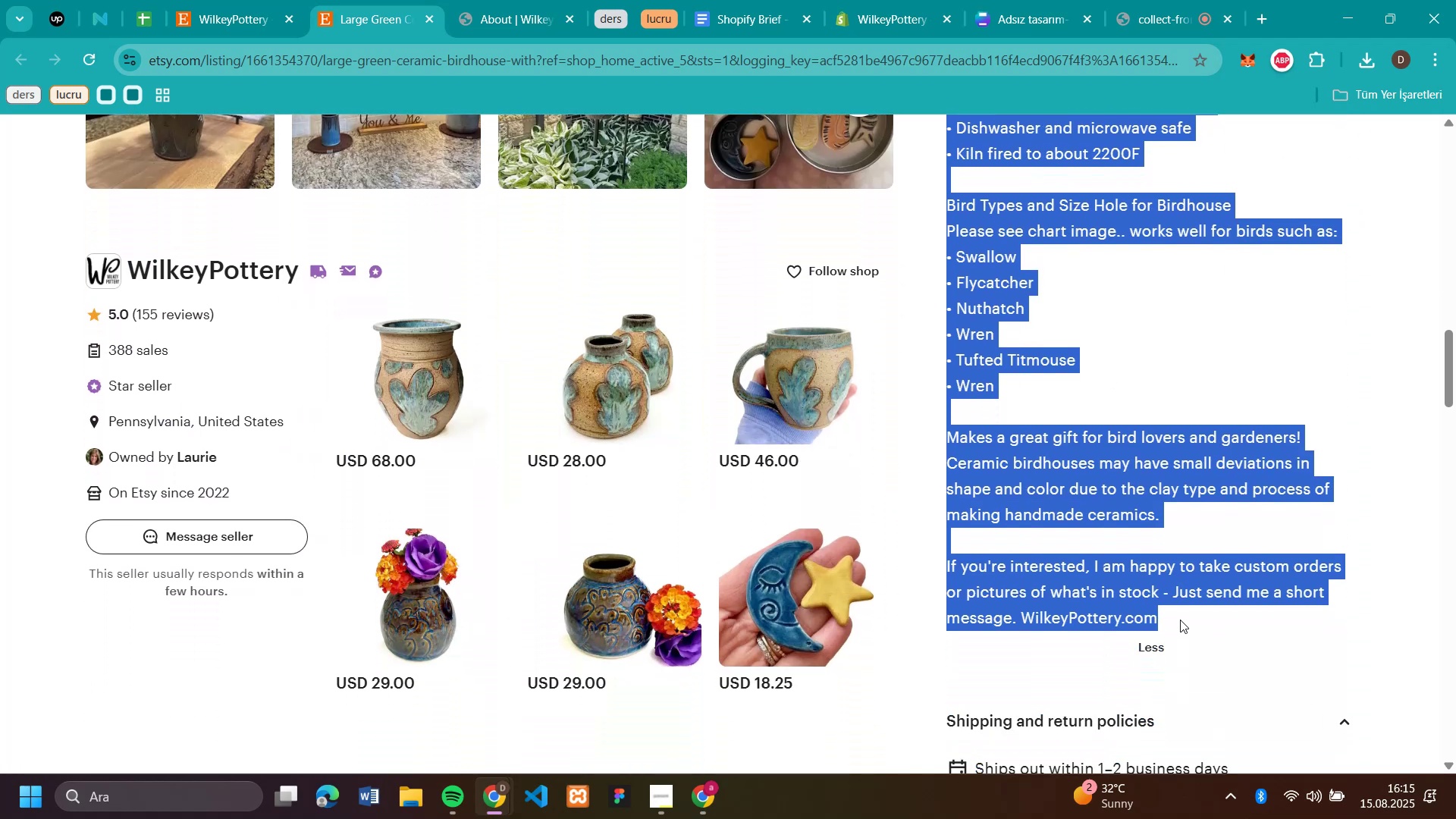 
key(Control+C)
 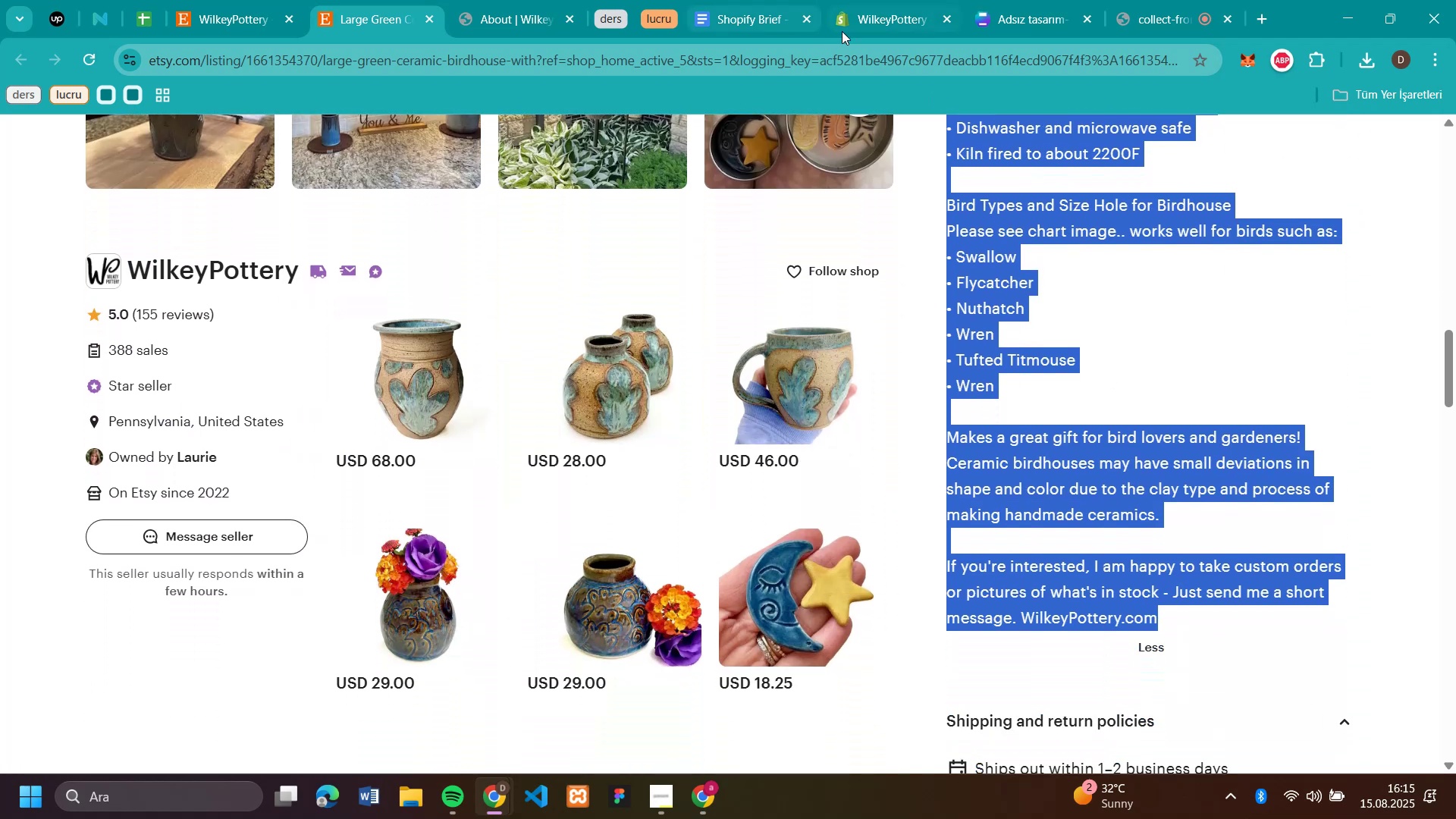 
left_click([873, 14])
 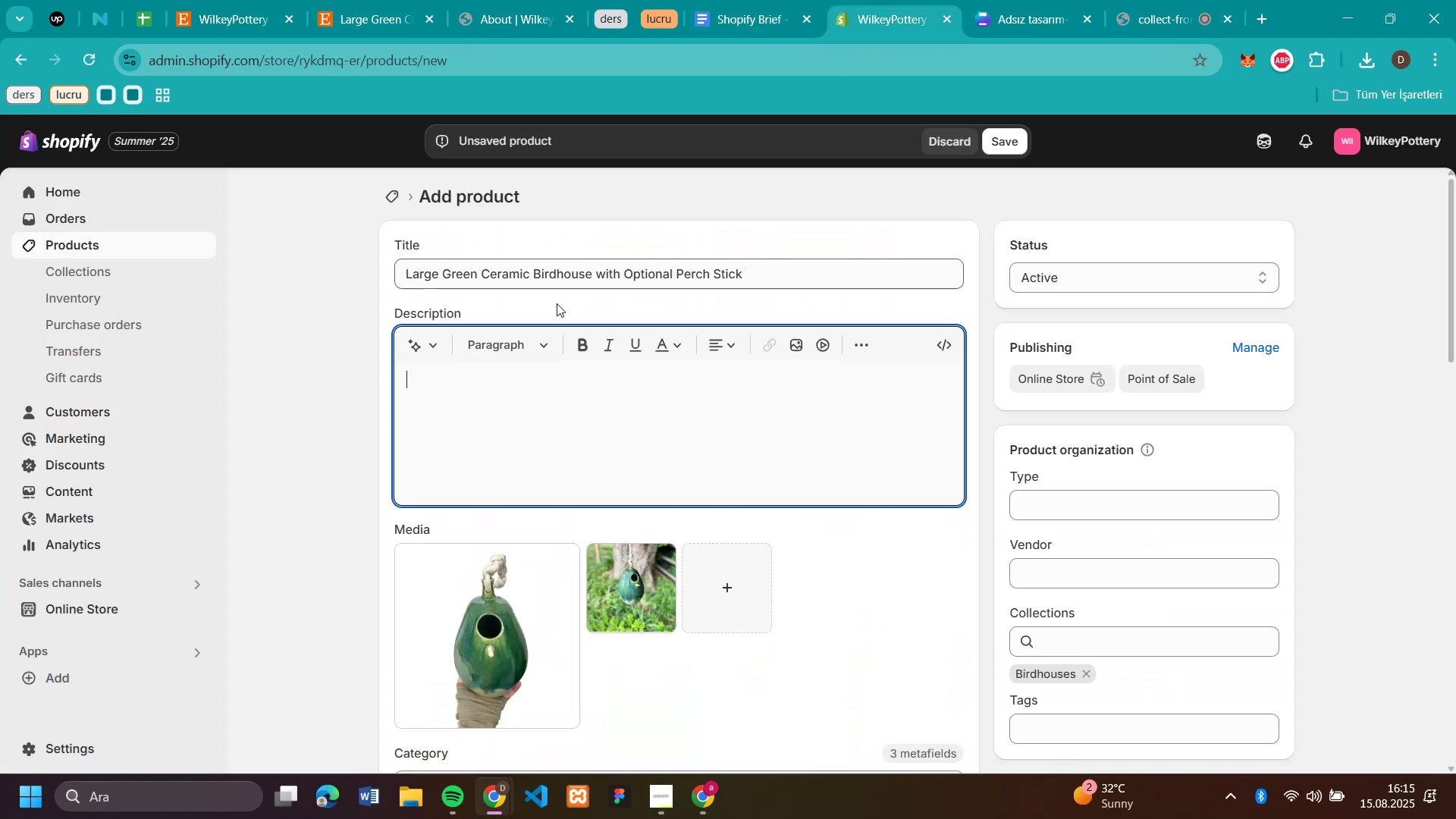 
key(Control+V)
 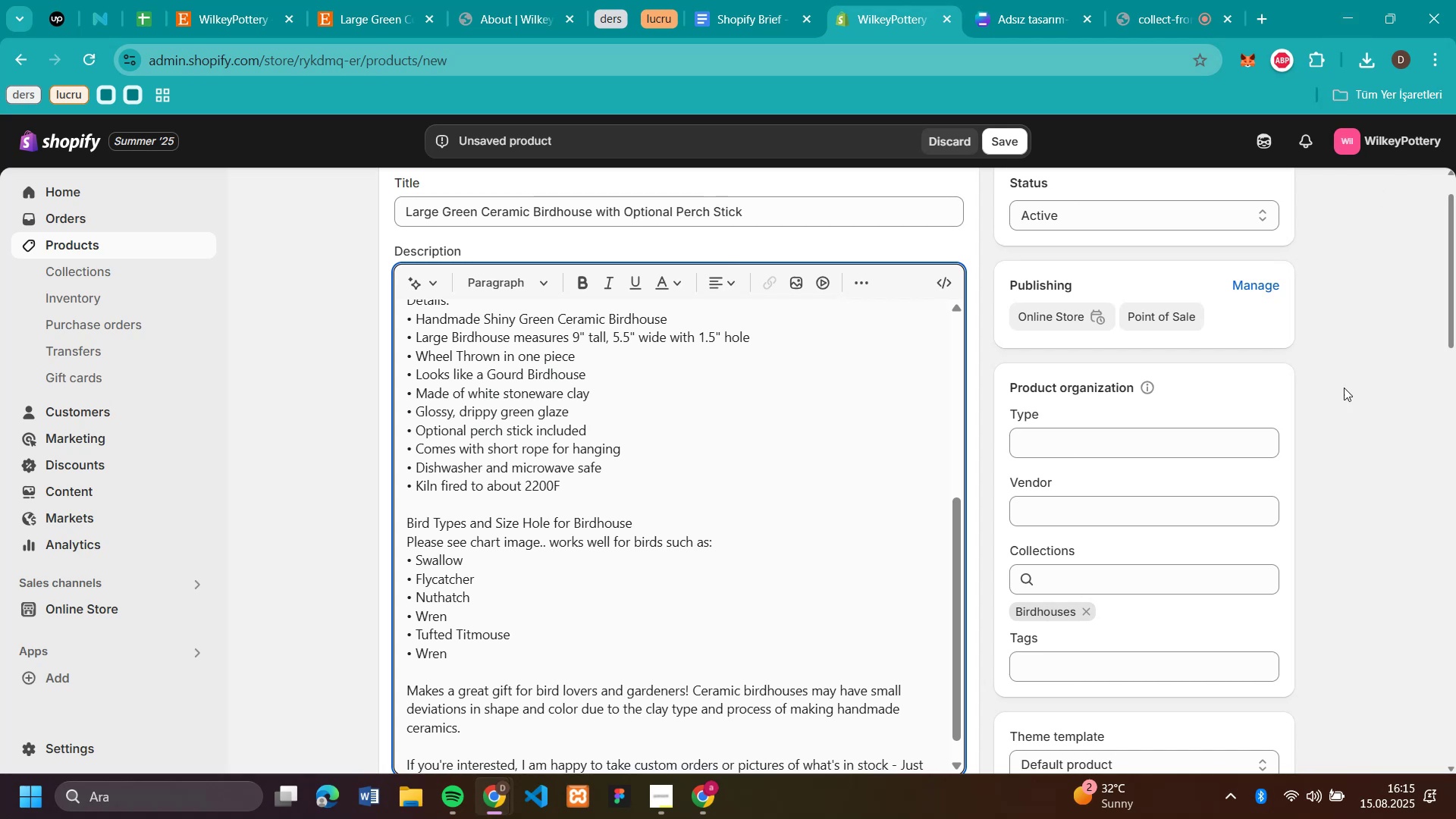 
scroll: coordinate [1364, 368], scroll_direction: down, amount: 4.0
 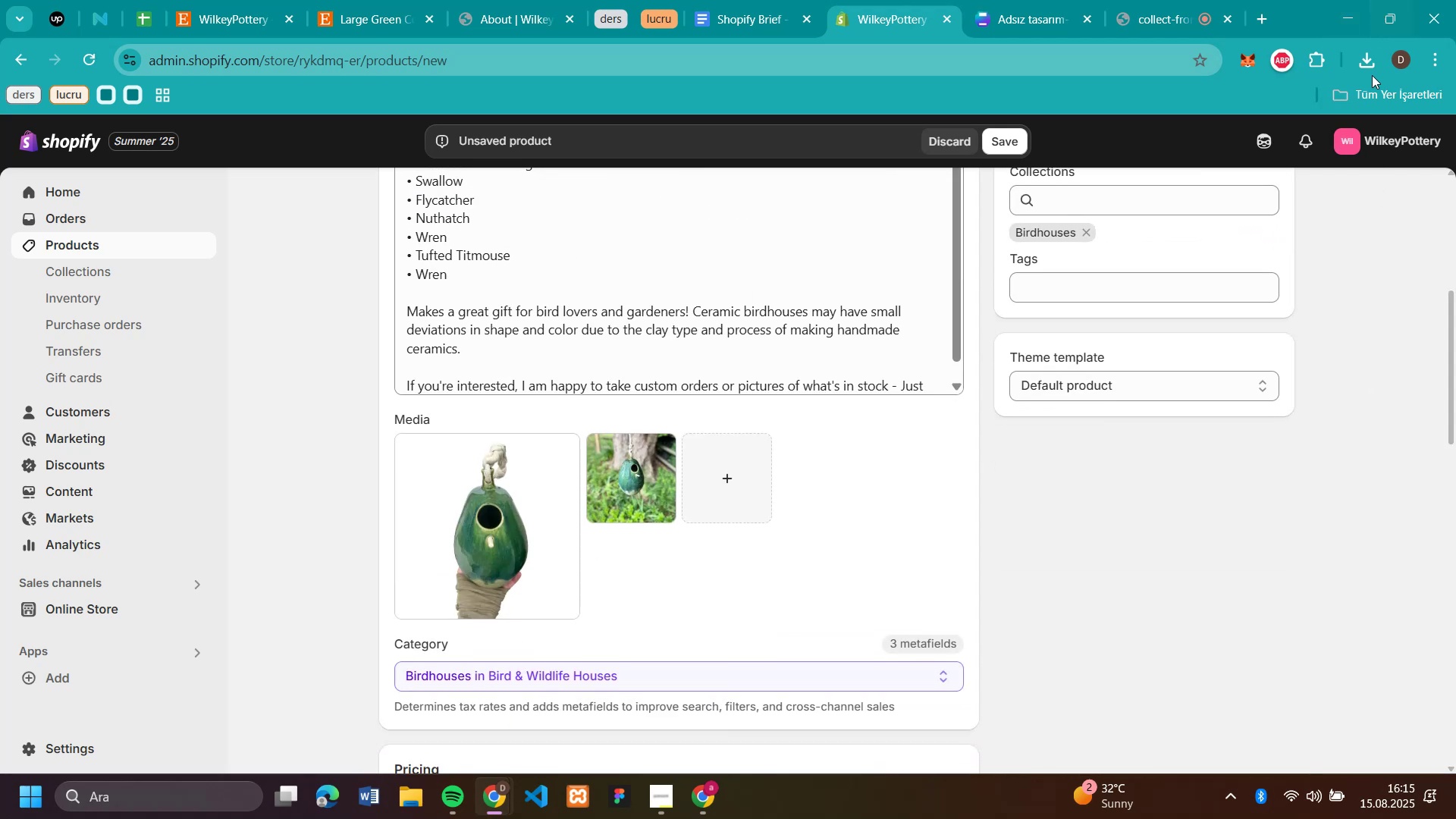 
left_click([1372, 75])
 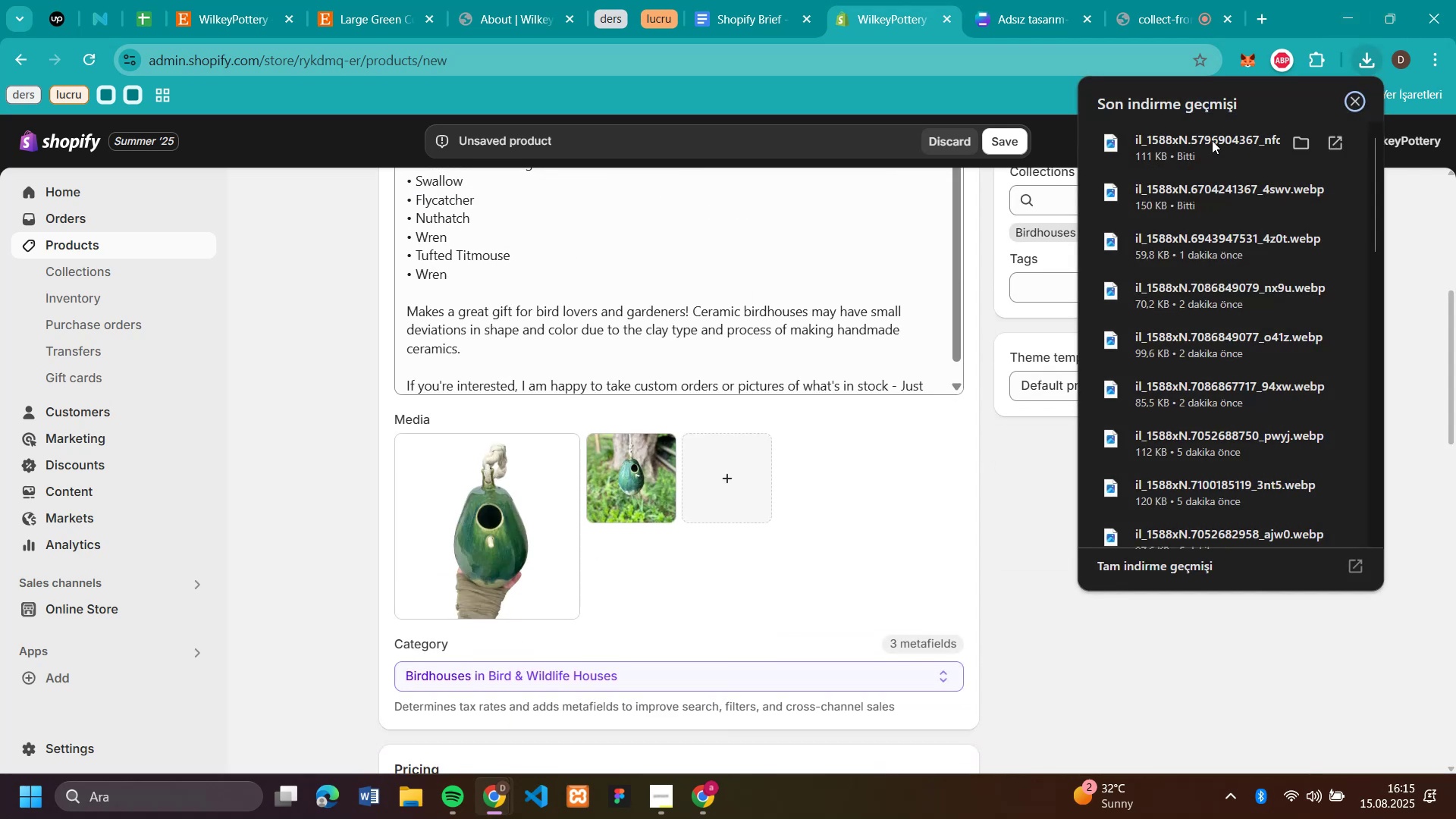 
left_click_drag(start_coordinate=[1183, 143], to_coordinate=[889, 478])
 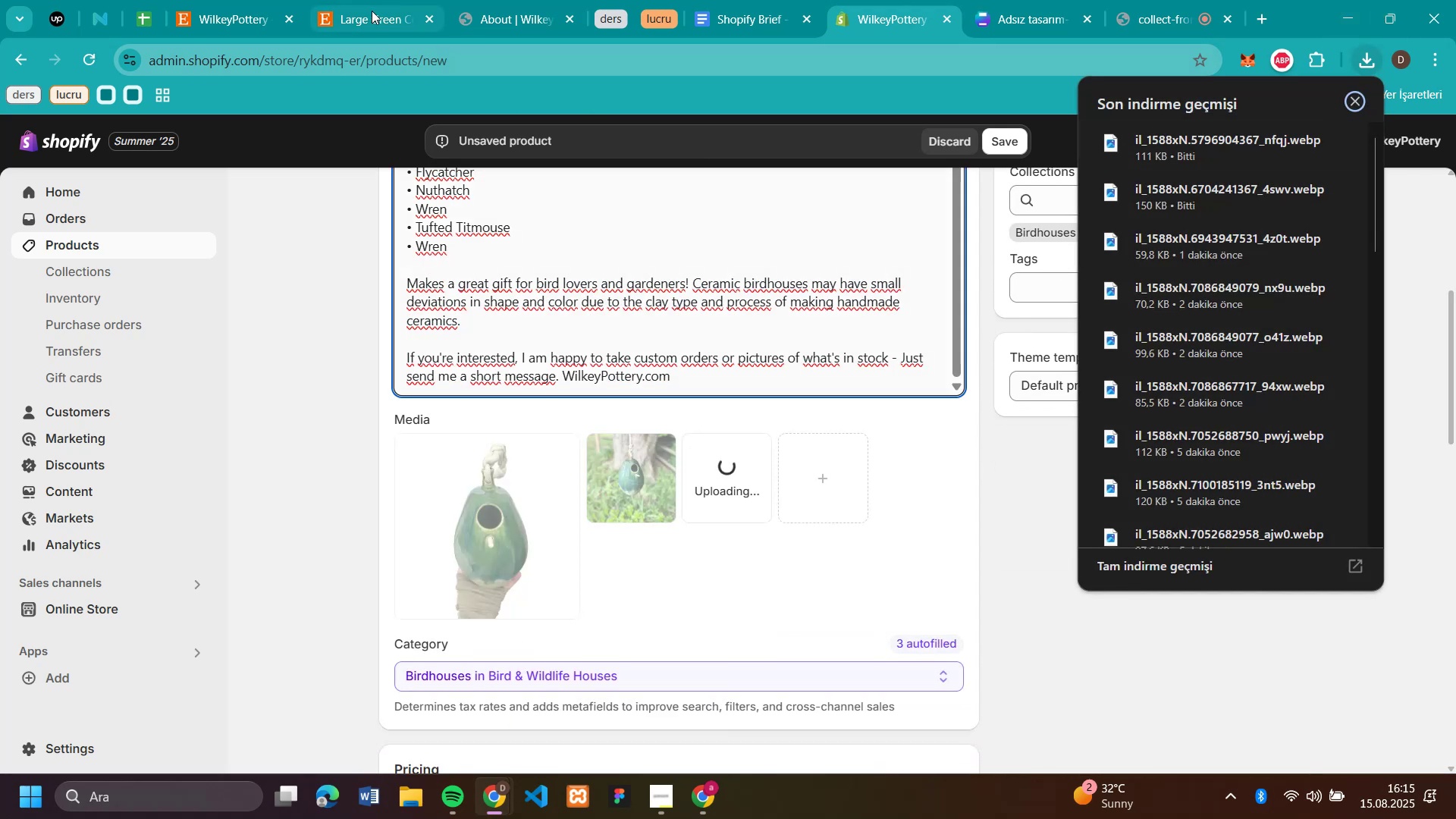 
scroll: coordinate [947, 376], scroll_direction: up, amount: 19.0
 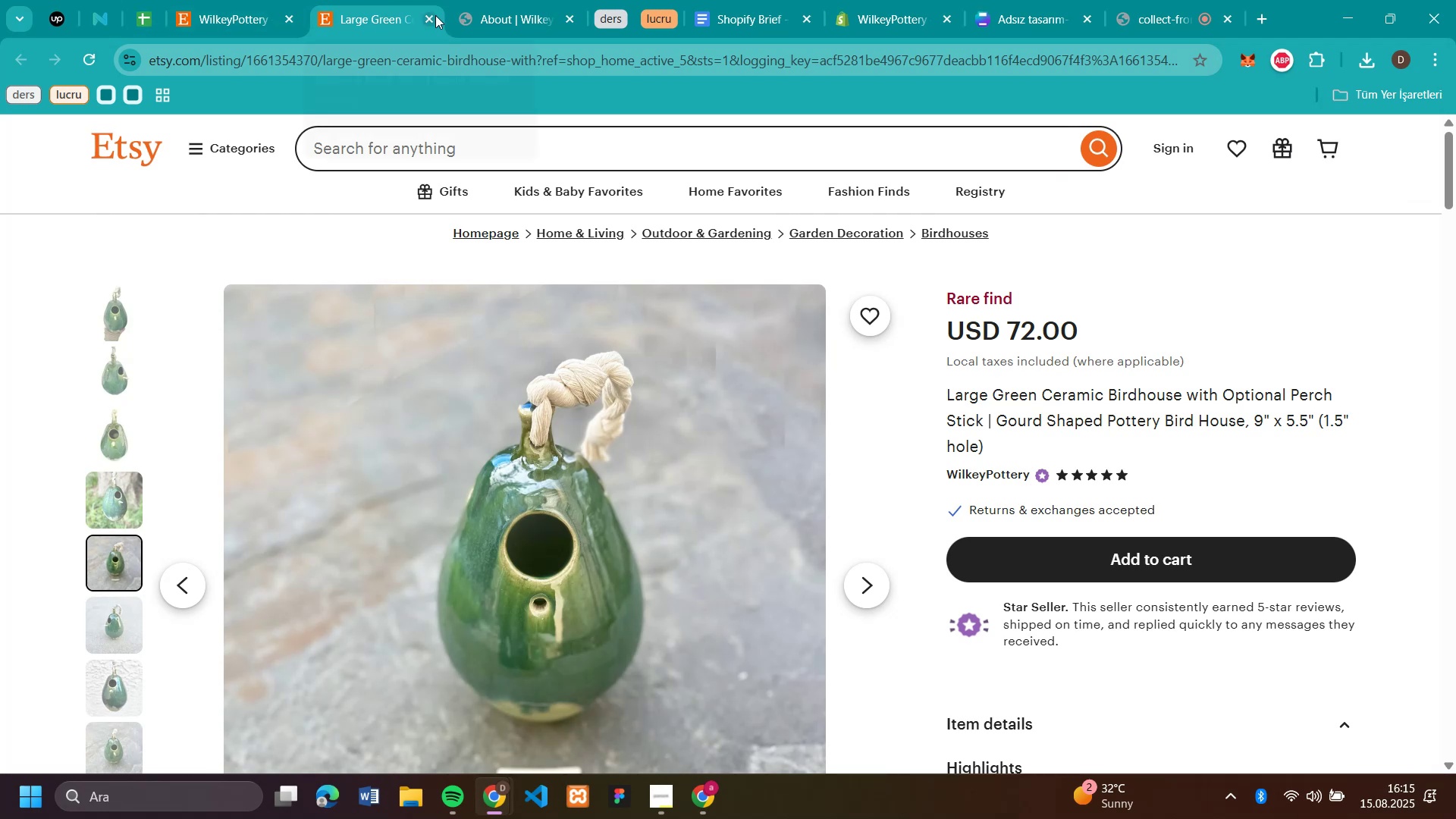 
left_click([240, 16])
 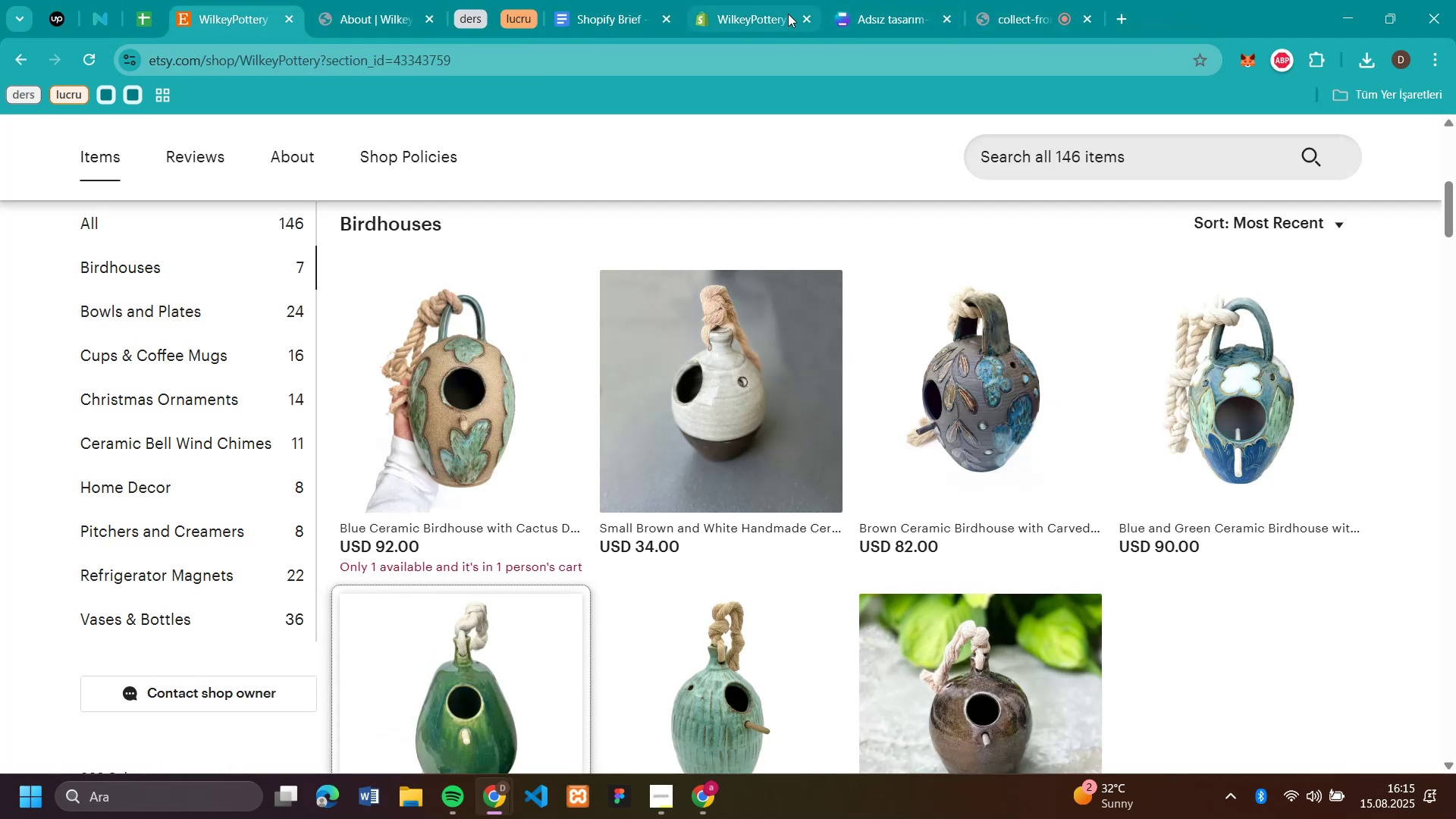 
left_click([722, 14])
 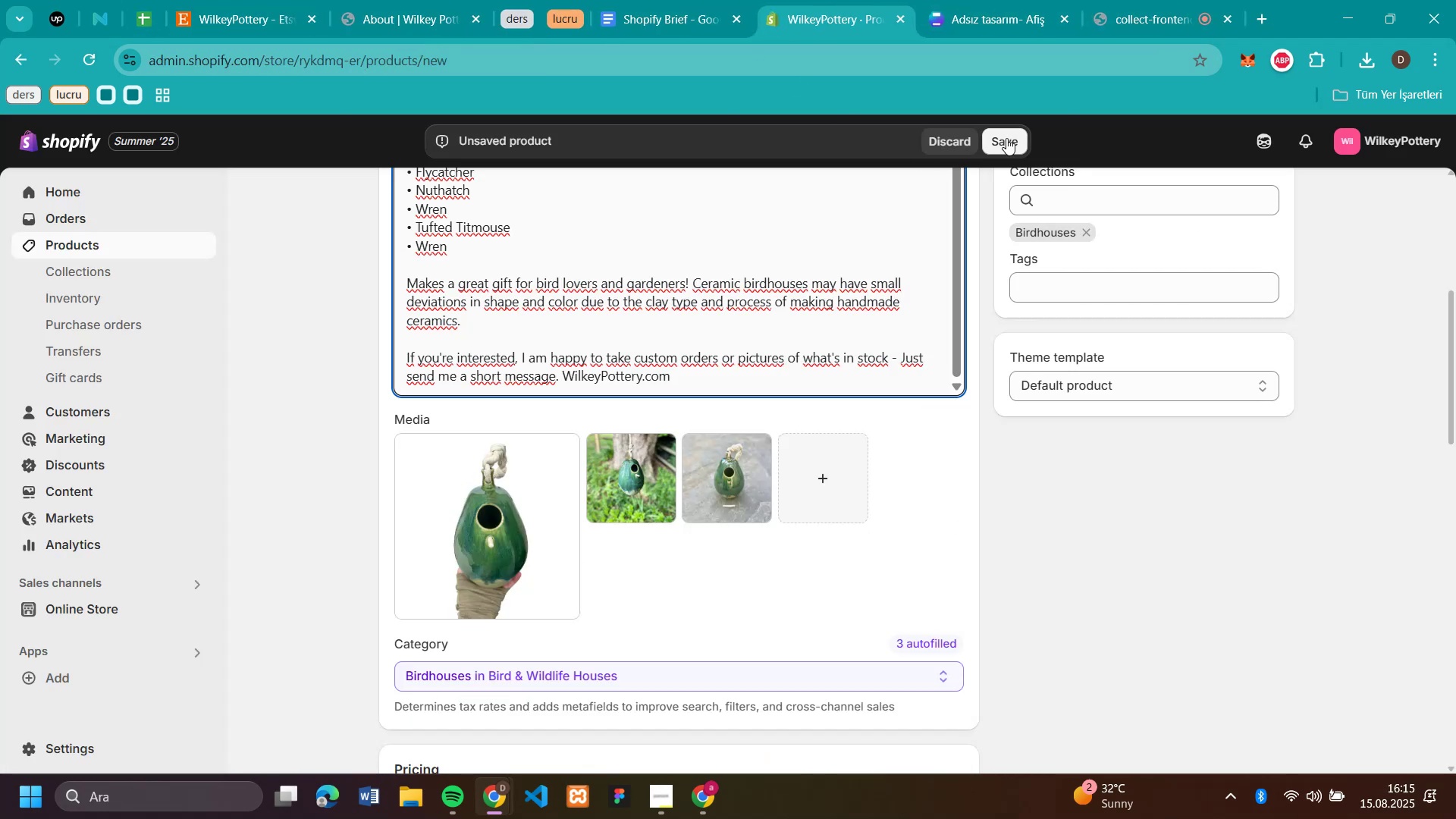 
wait(5.33)
 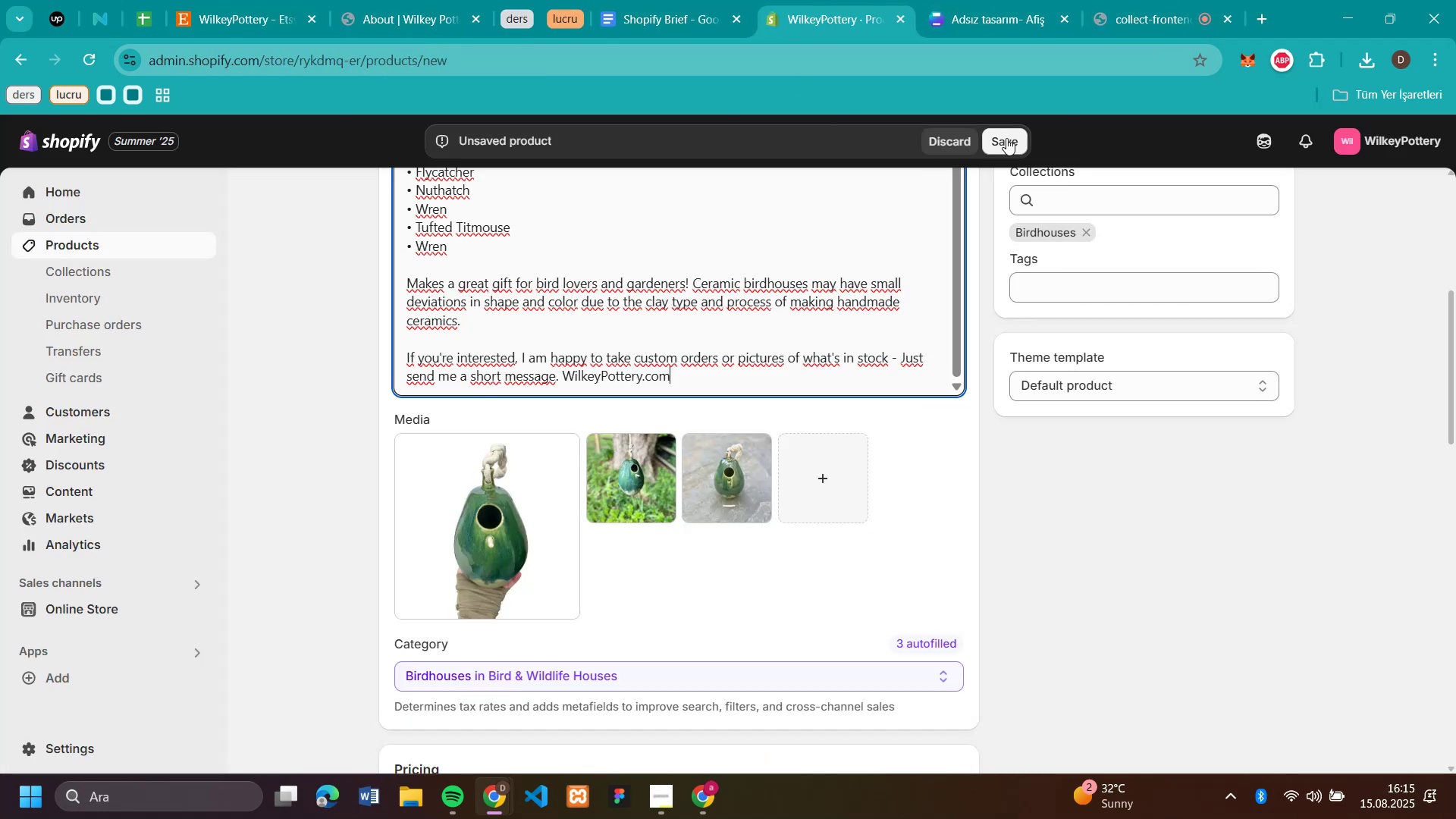 
left_click([1006, 138])
 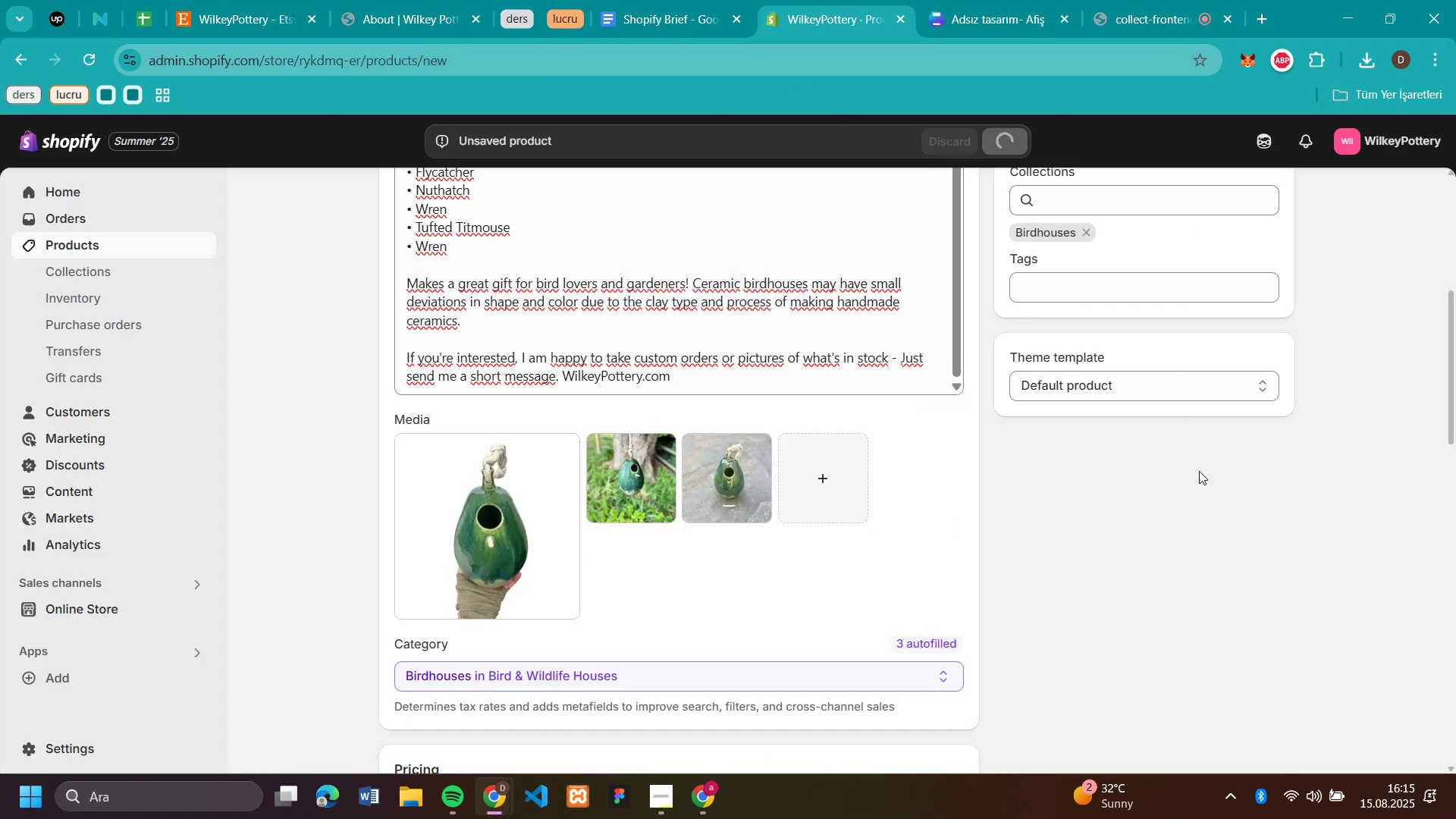 
left_click([1204, 554])
 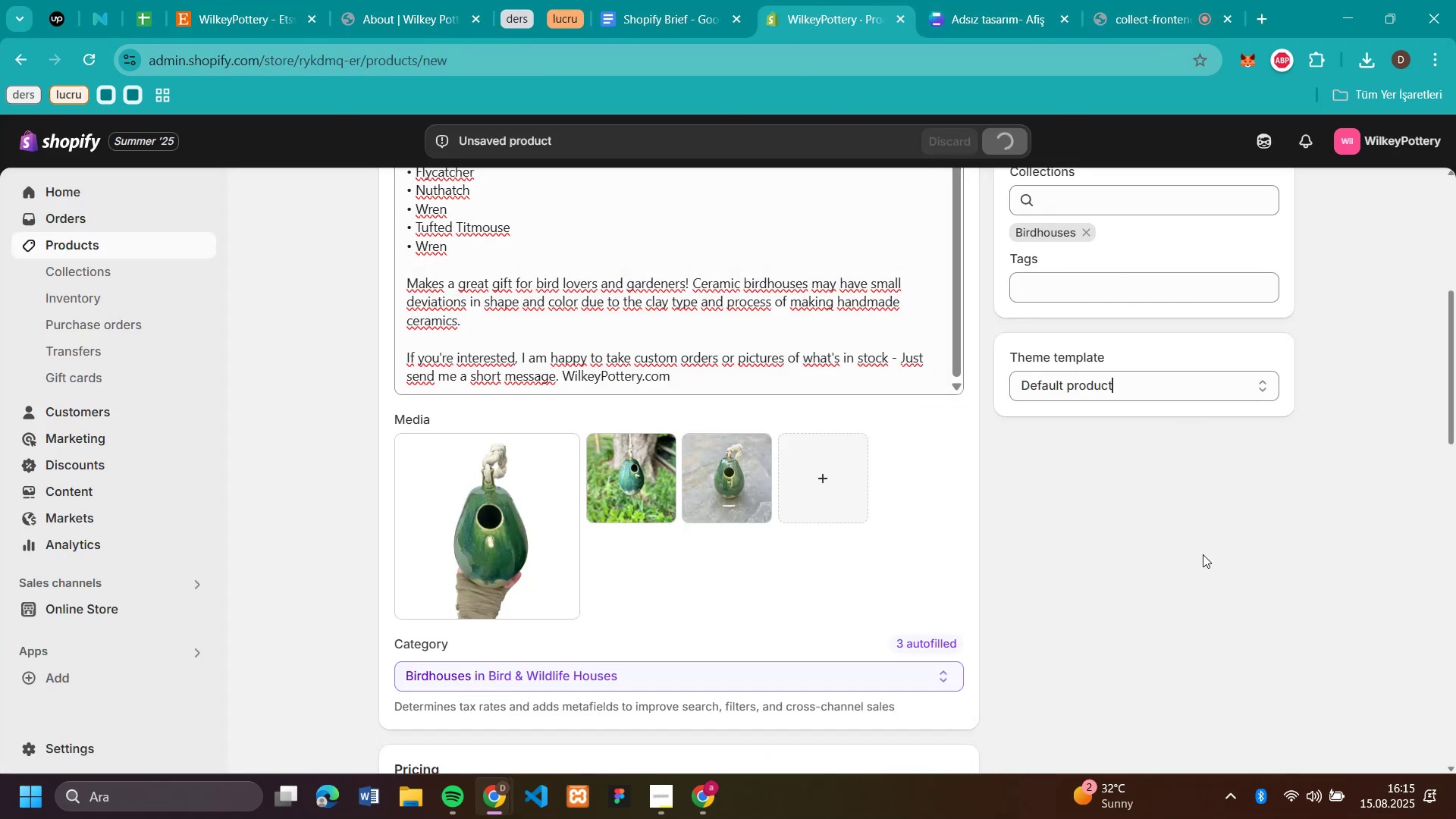 
scroll: coordinate [1190, 548], scroll_direction: down, amount: 6.0
 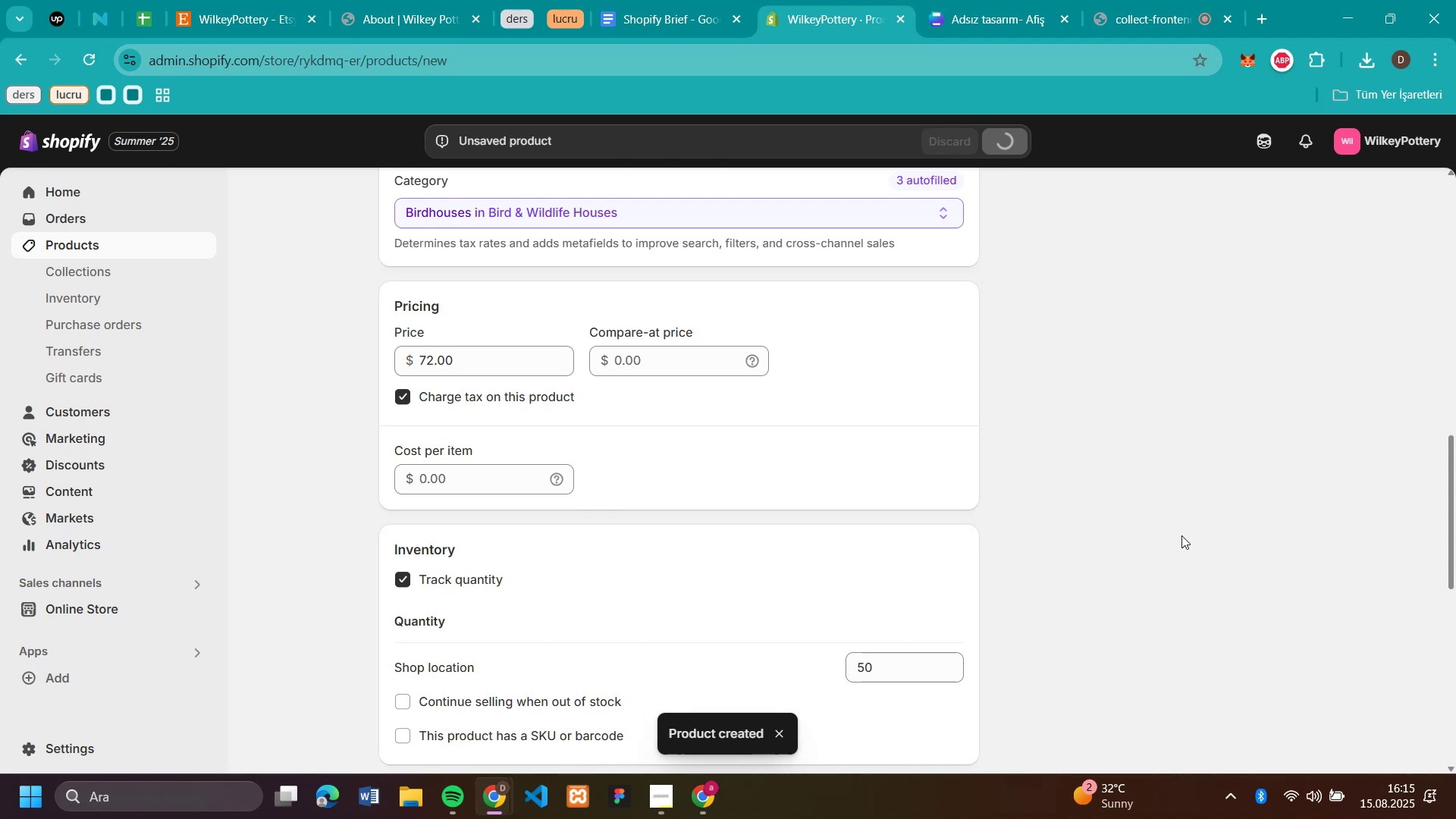 
scroll: coordinate [1119, 463], scroll_direction: up, amount: 8.0
 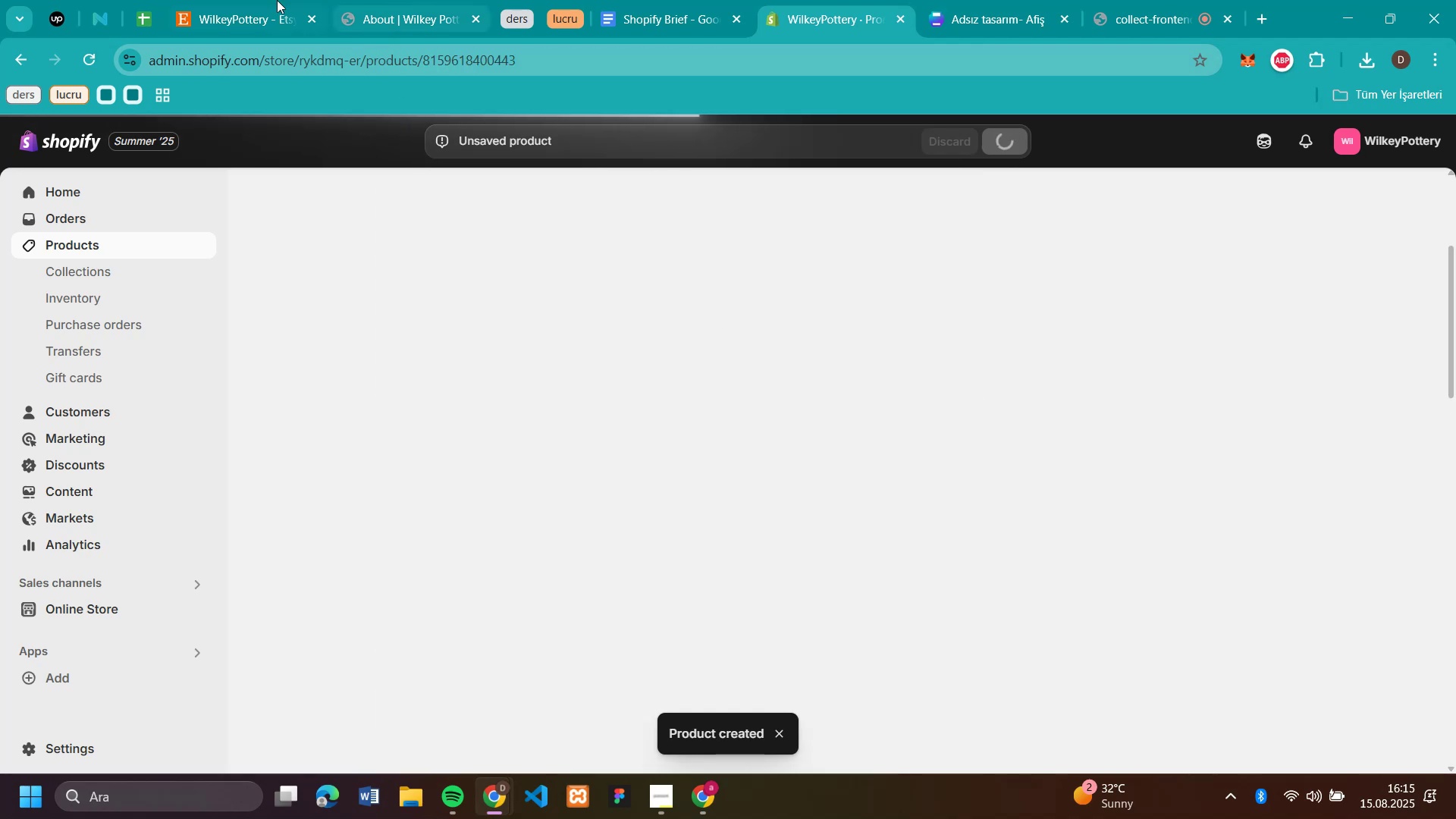 
left_click([222, 19])
 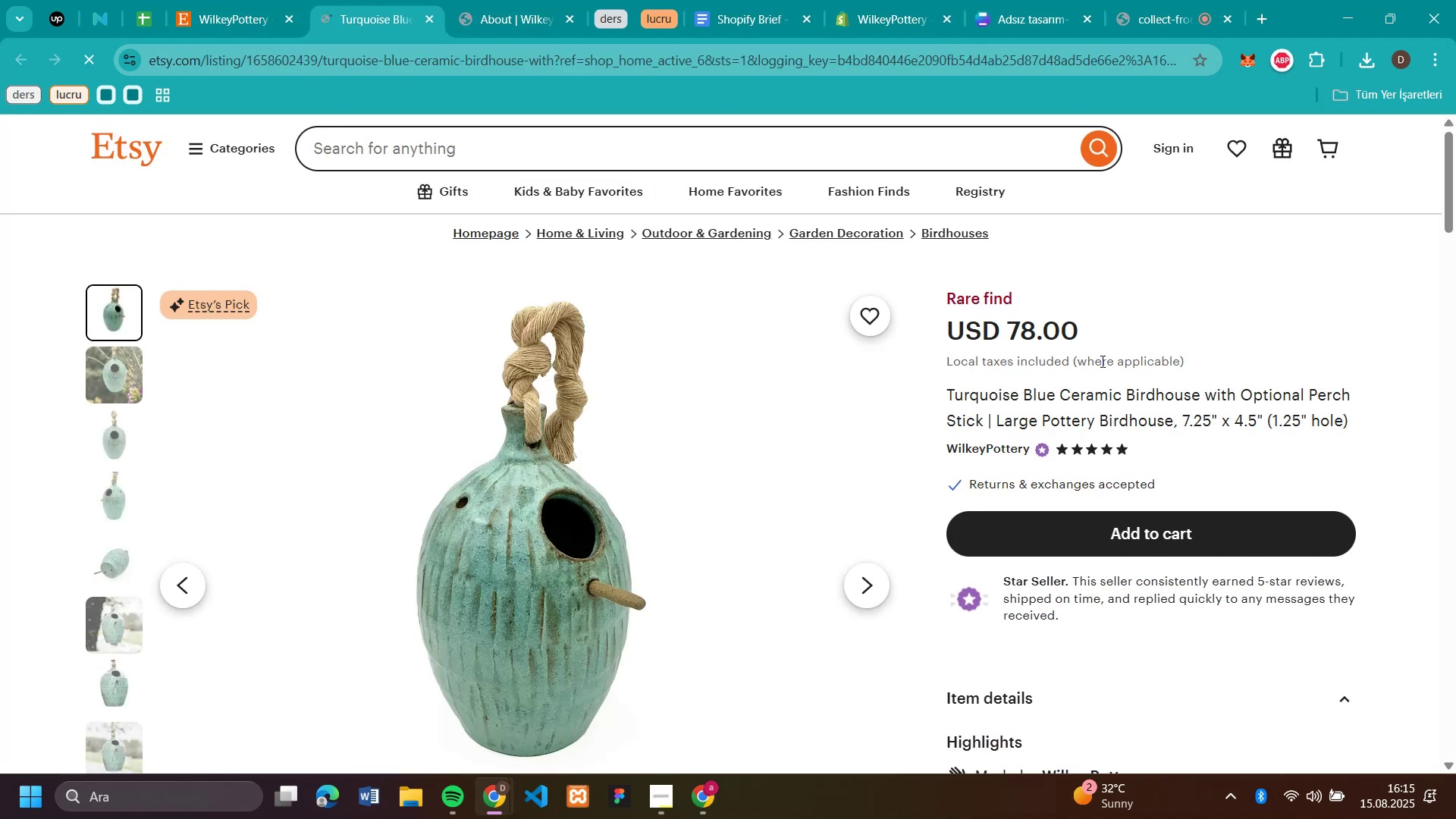 
wait(7.59)
 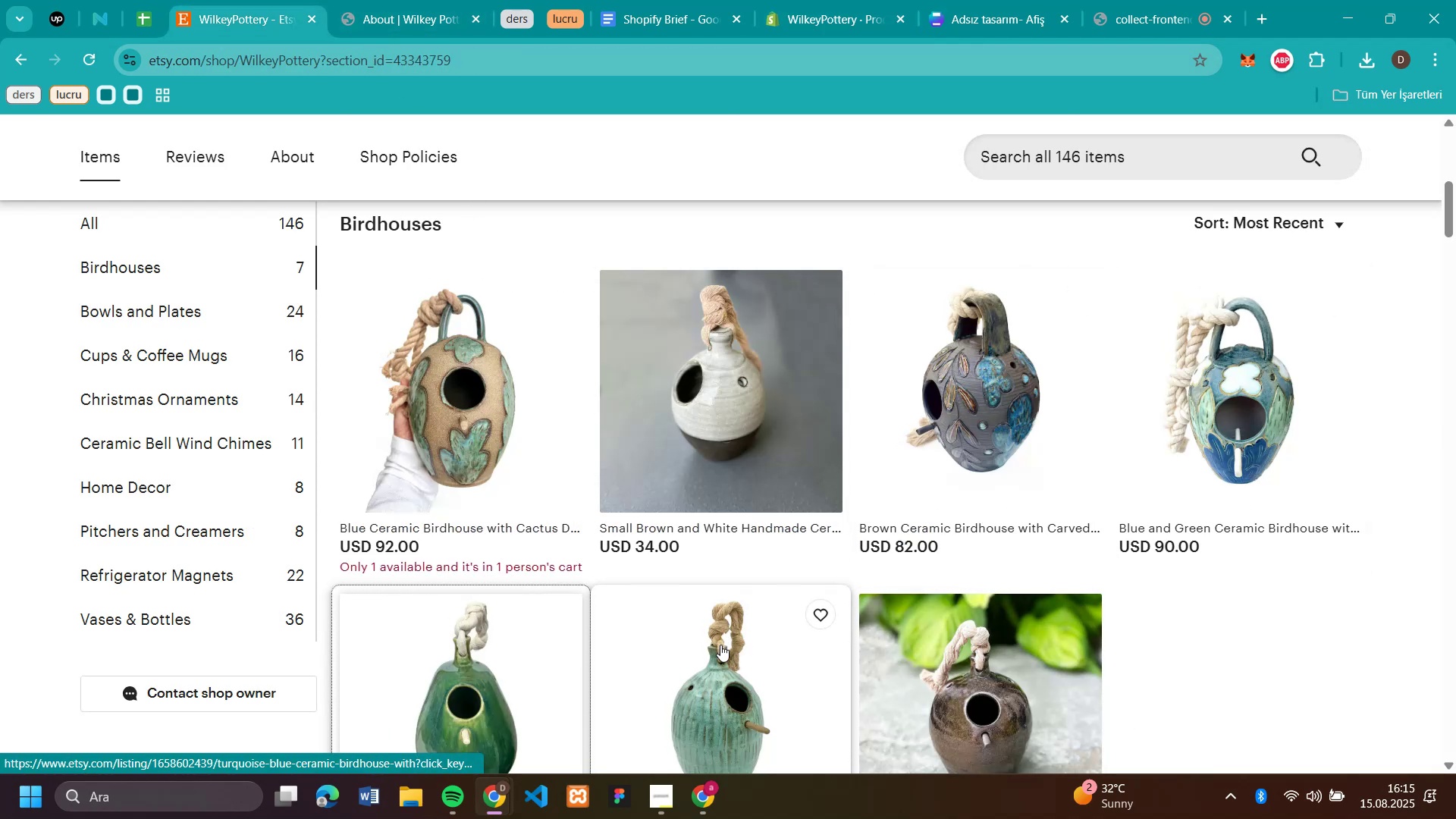 
left_click_drag(start_coordinate=[982, 416], to_coordinate=[949, 401])
 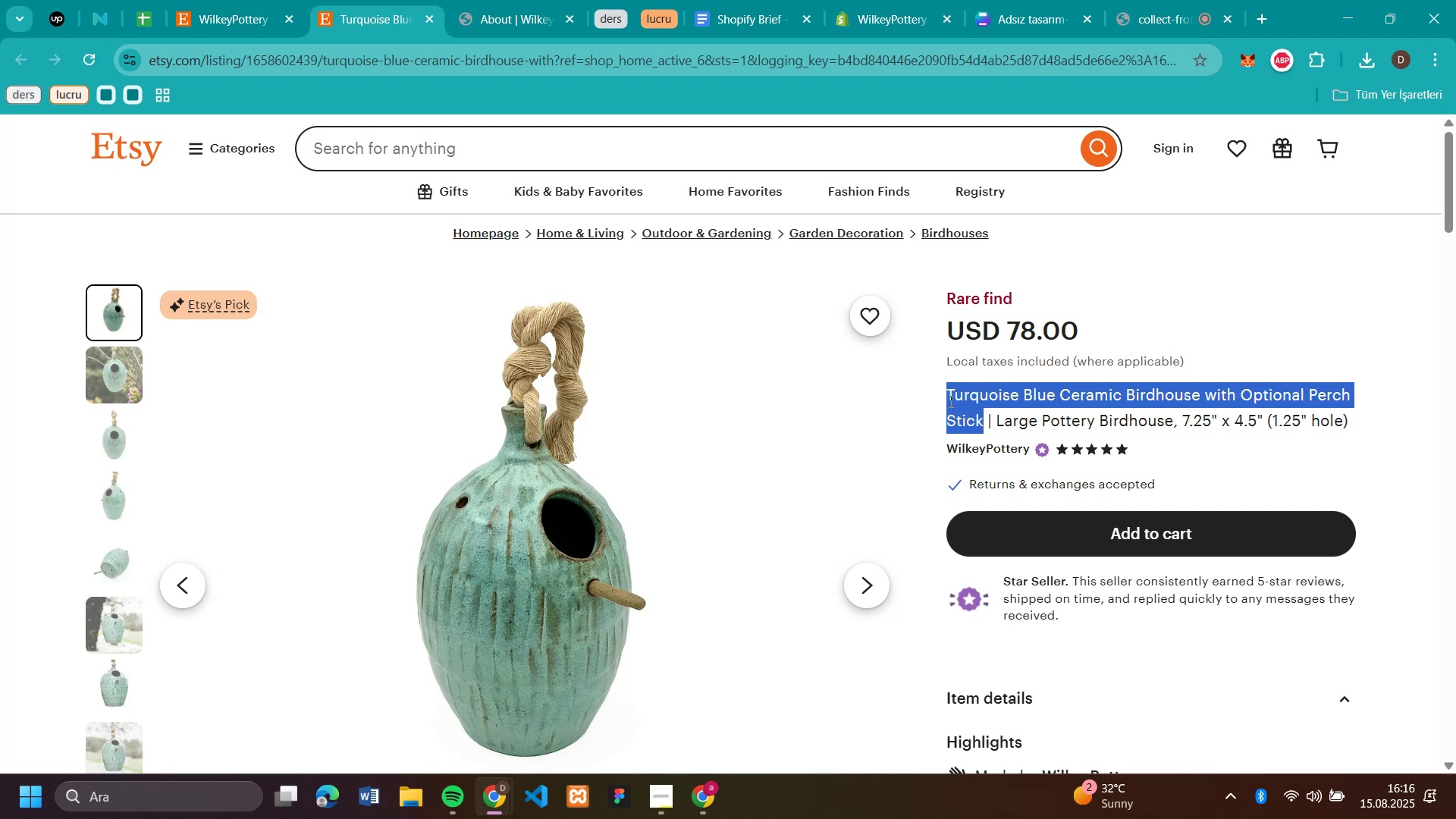 
key(Control+C)
 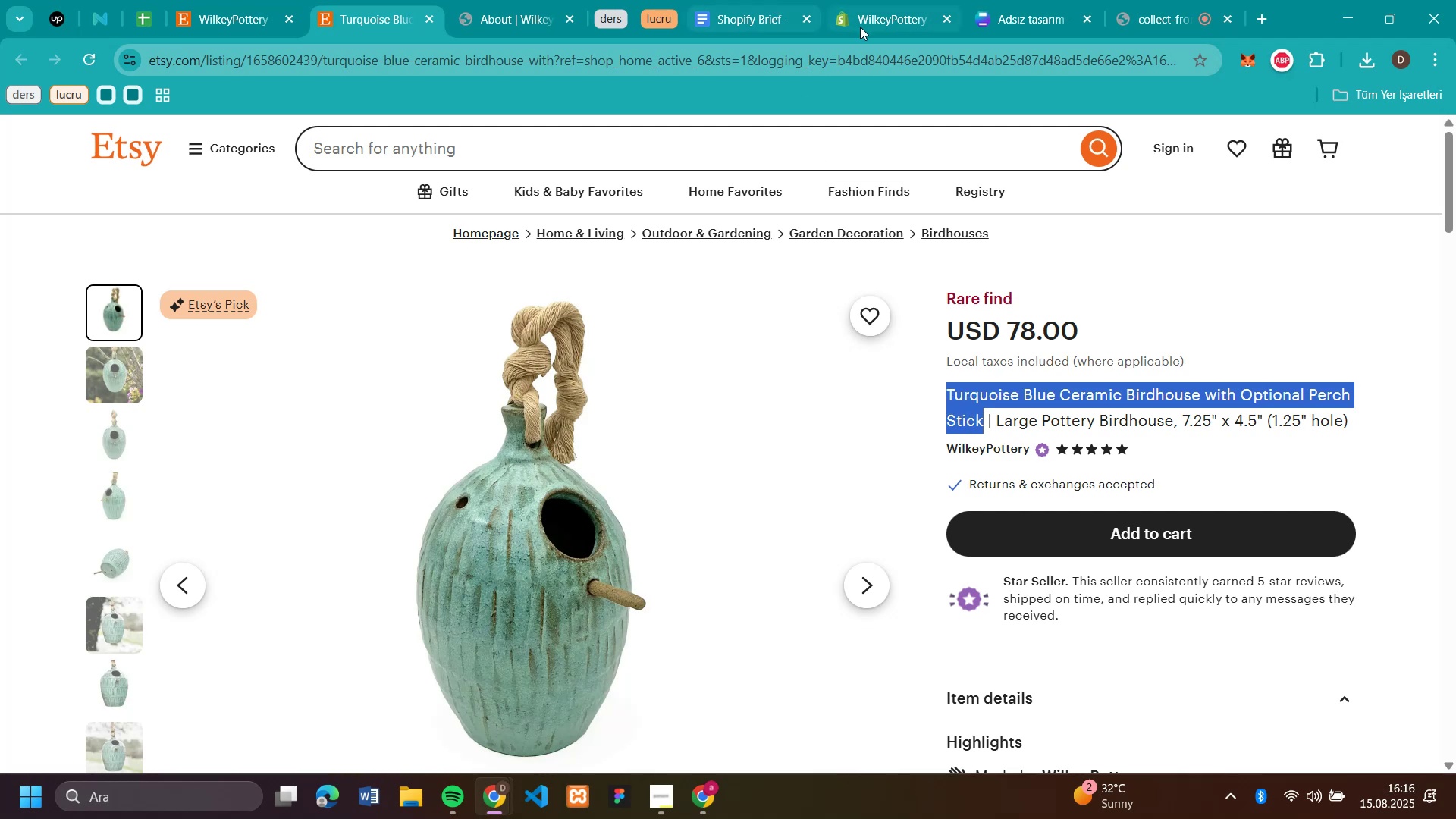 
left_click([861, 27])
 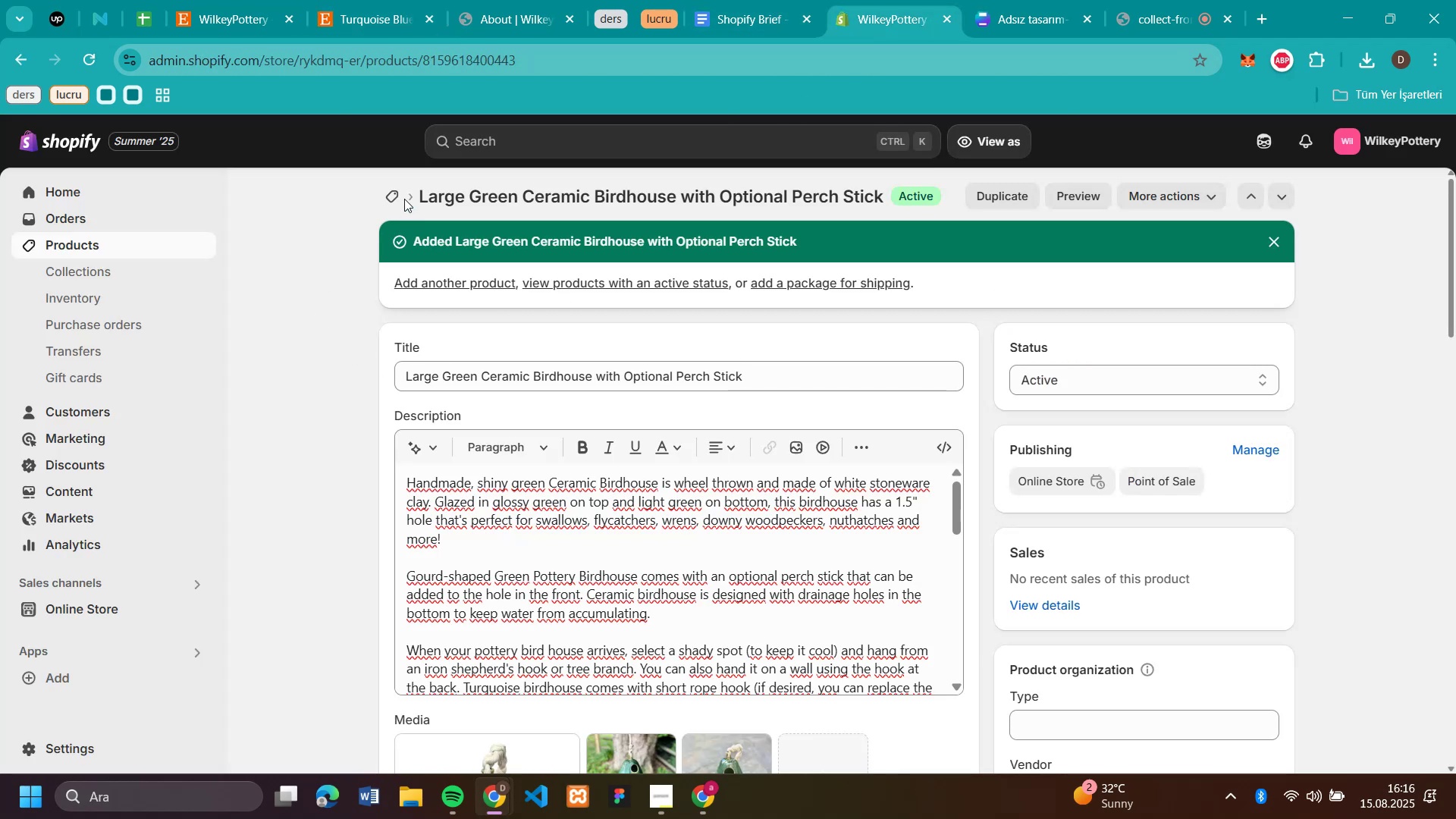 
left_click([400, 196])
 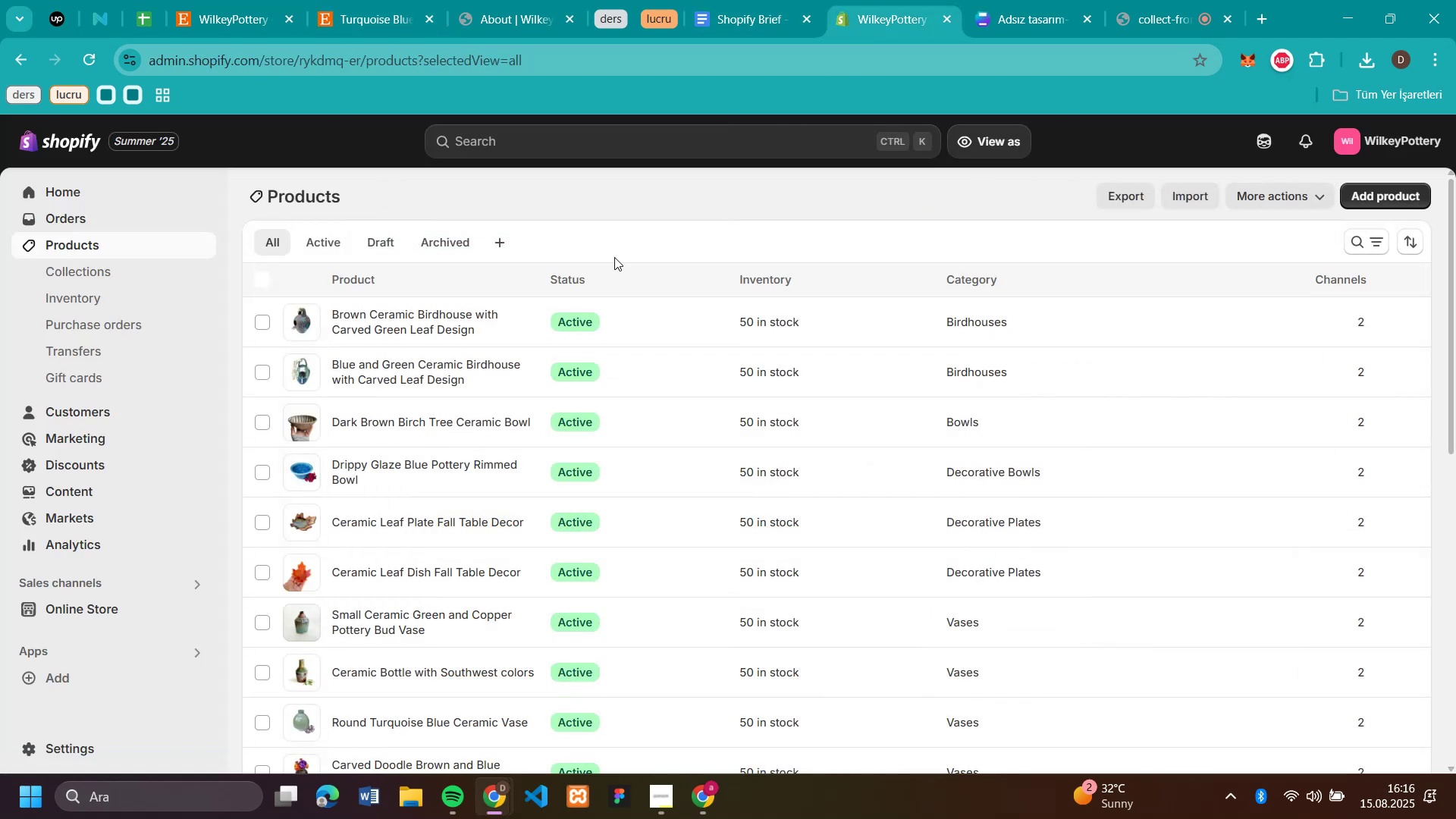 
left_click([1367, 200])
 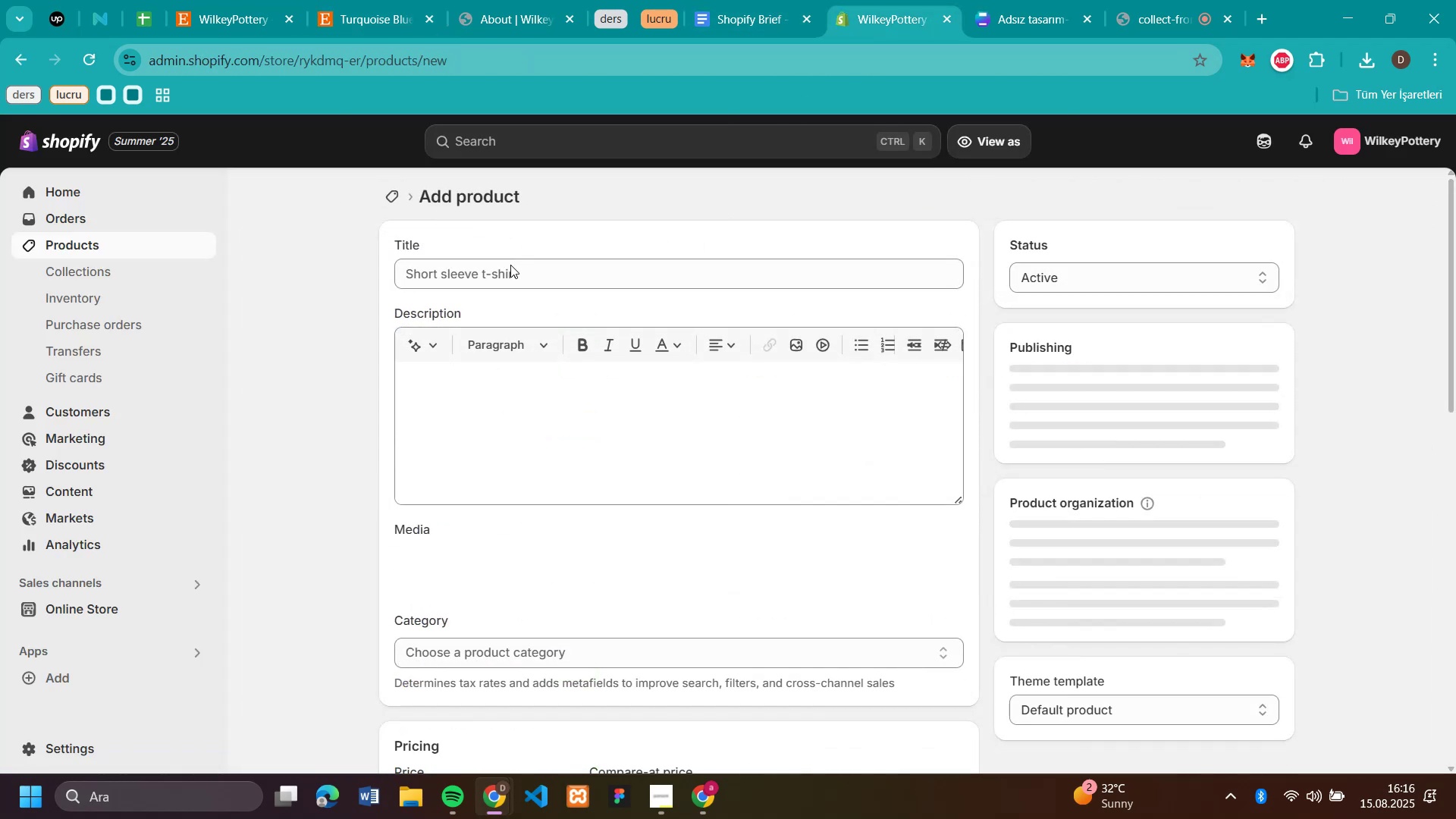 
left_click([498, 276])
 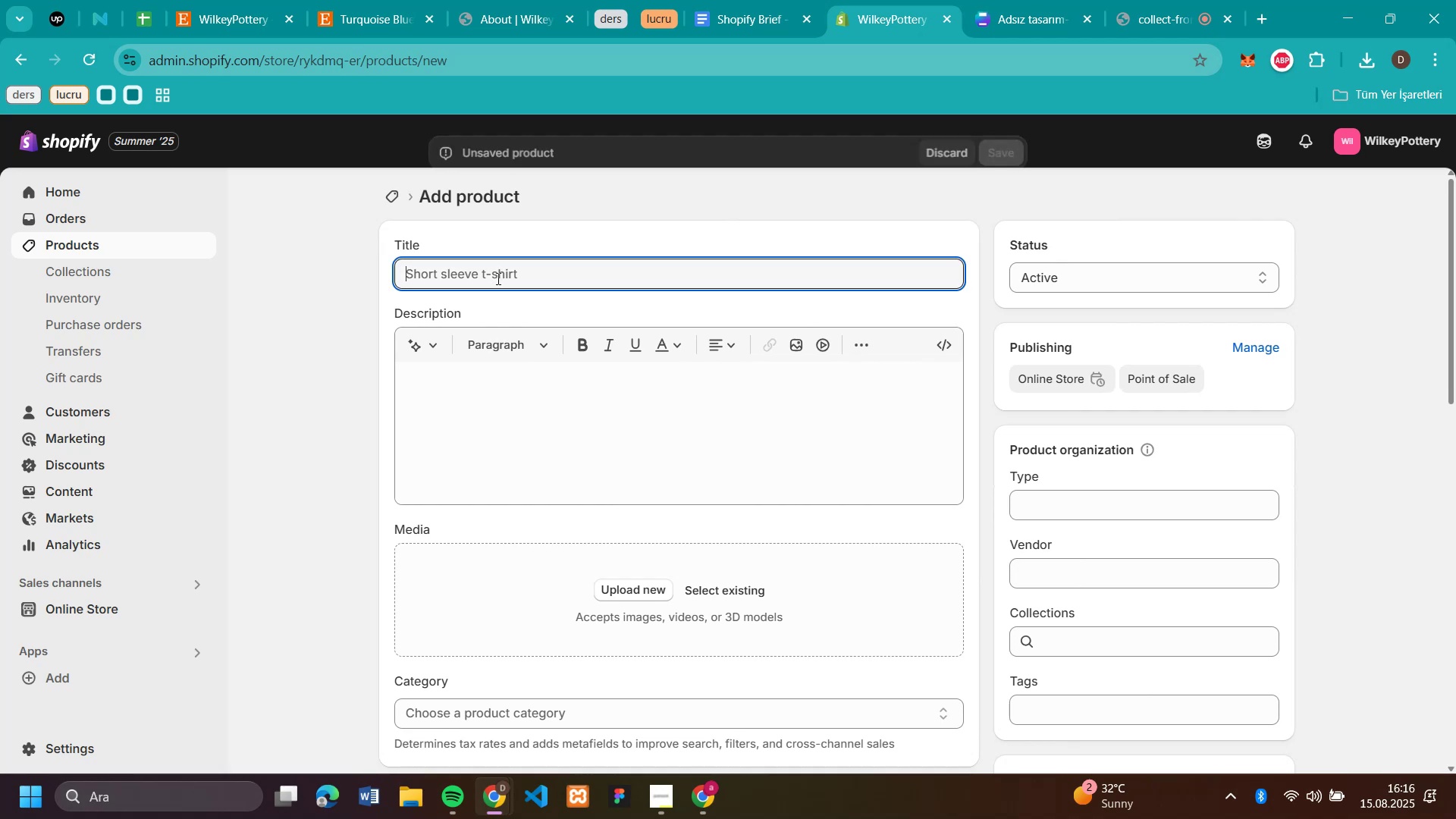 
key(Control+V)
 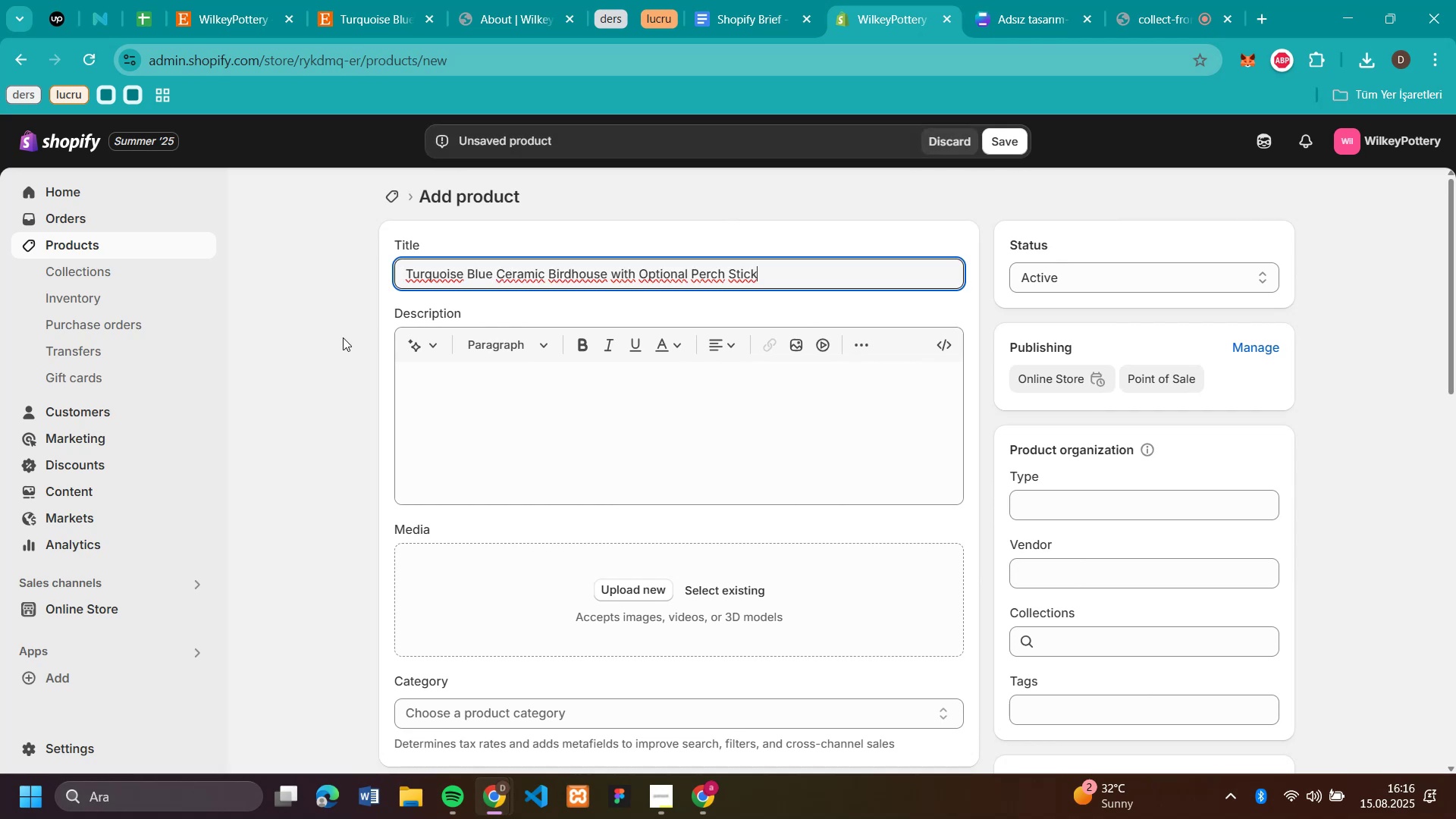 
left_click([340, 337])
 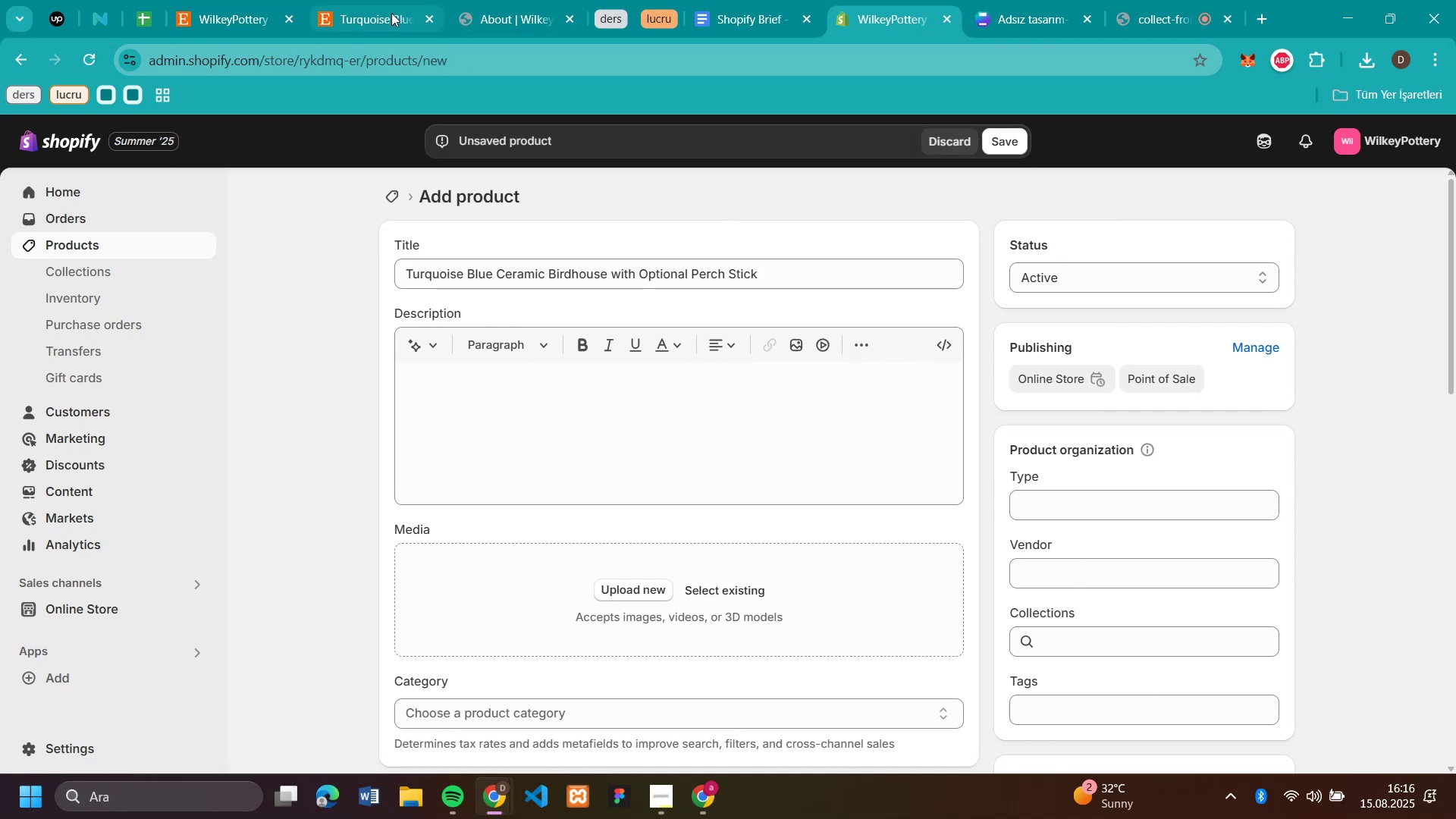 
left_click([391, 13])
 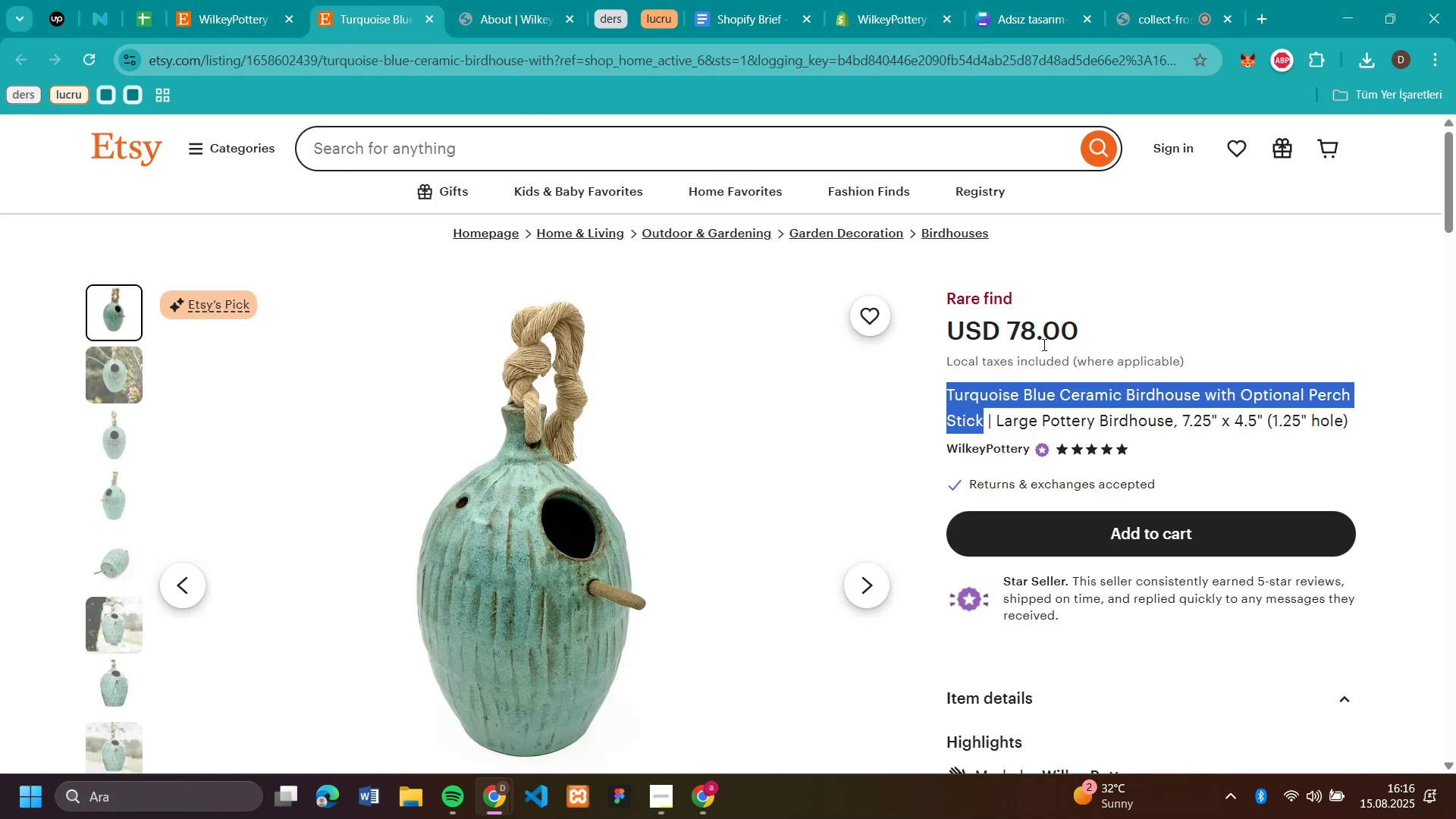 
left_click_drag(start_coordinate=[1092, 328], to_coordinate=[1012, 328])
 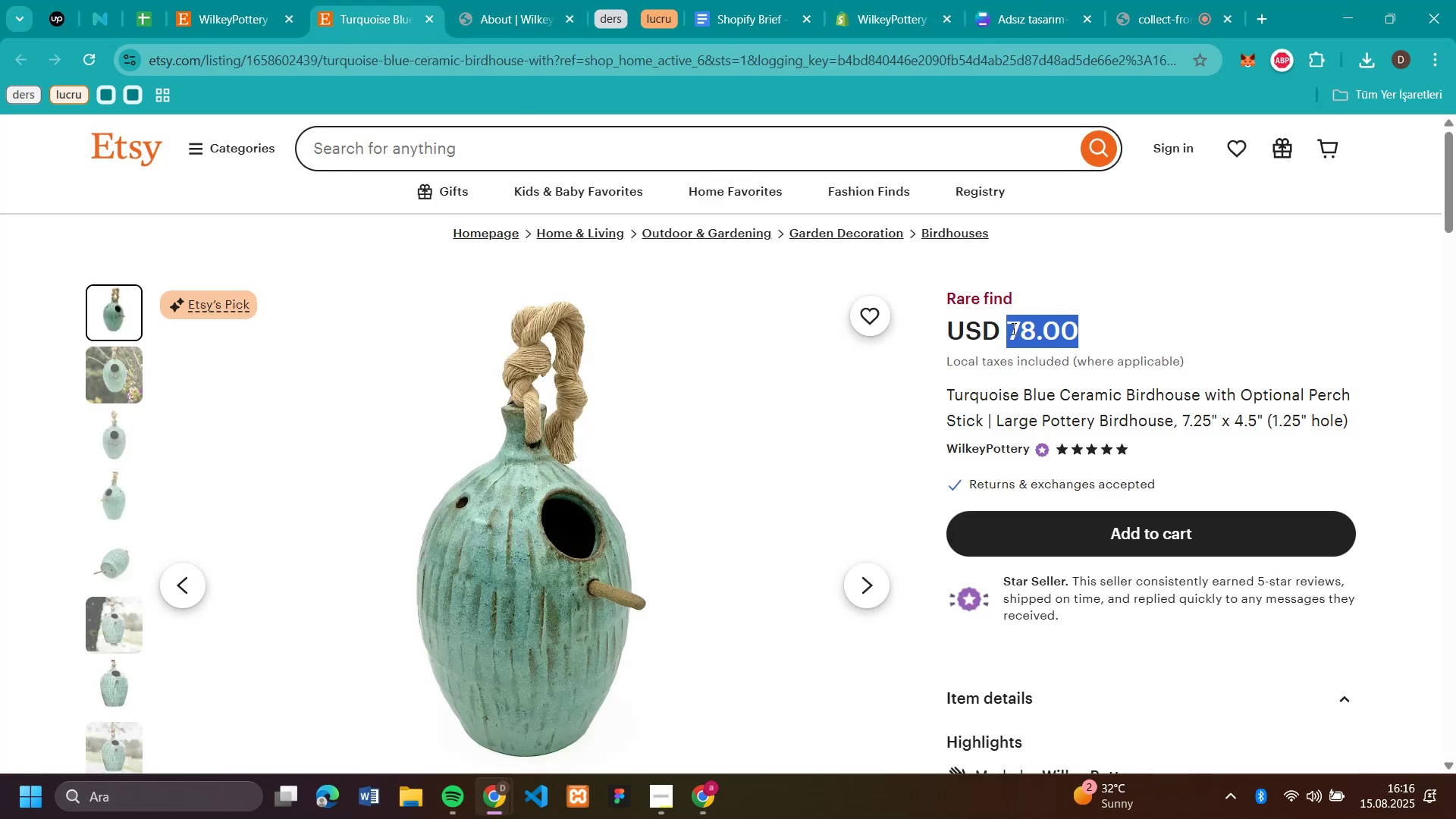 
key(Control+C)
 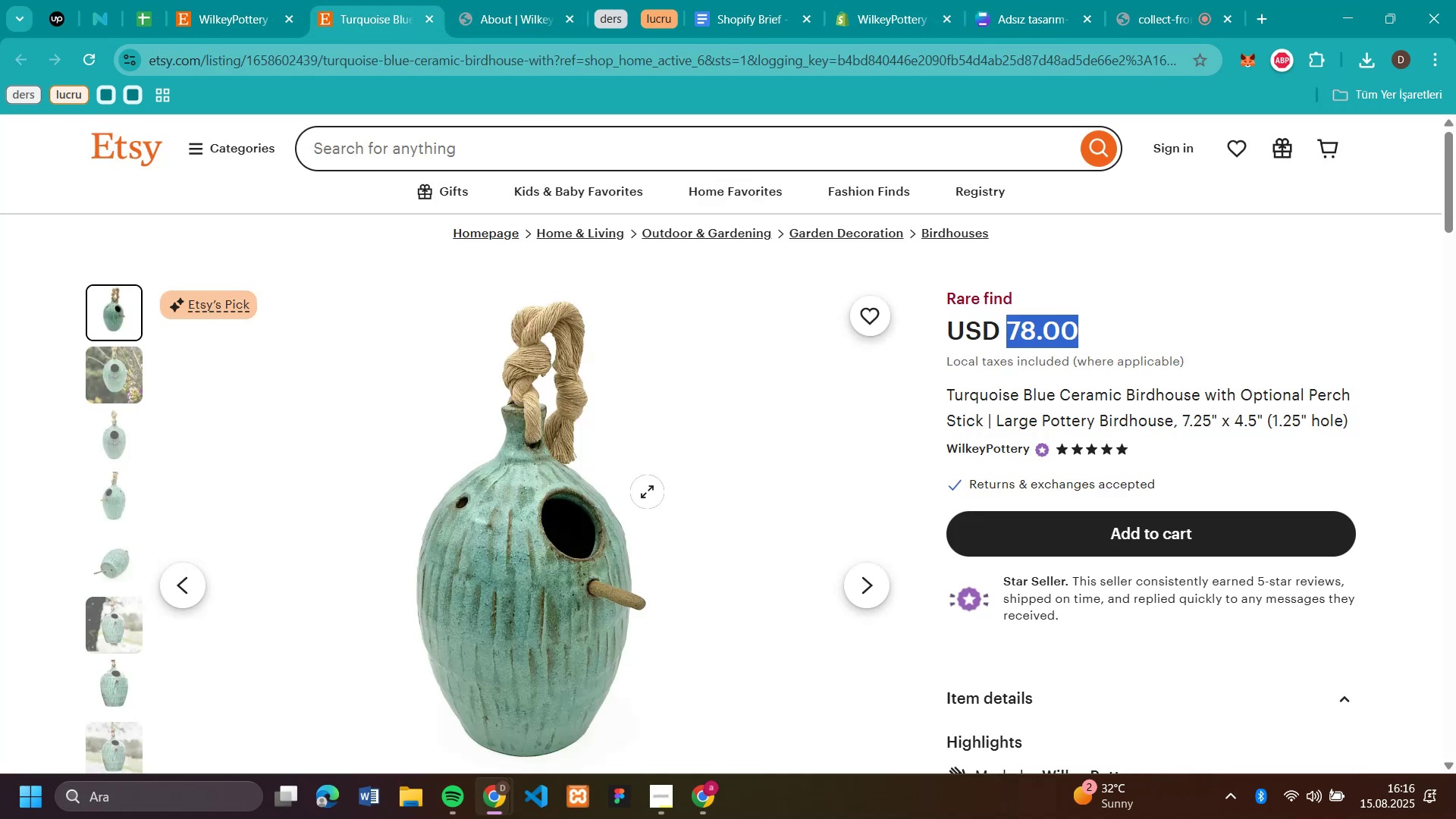 
right_click([588, 503])
 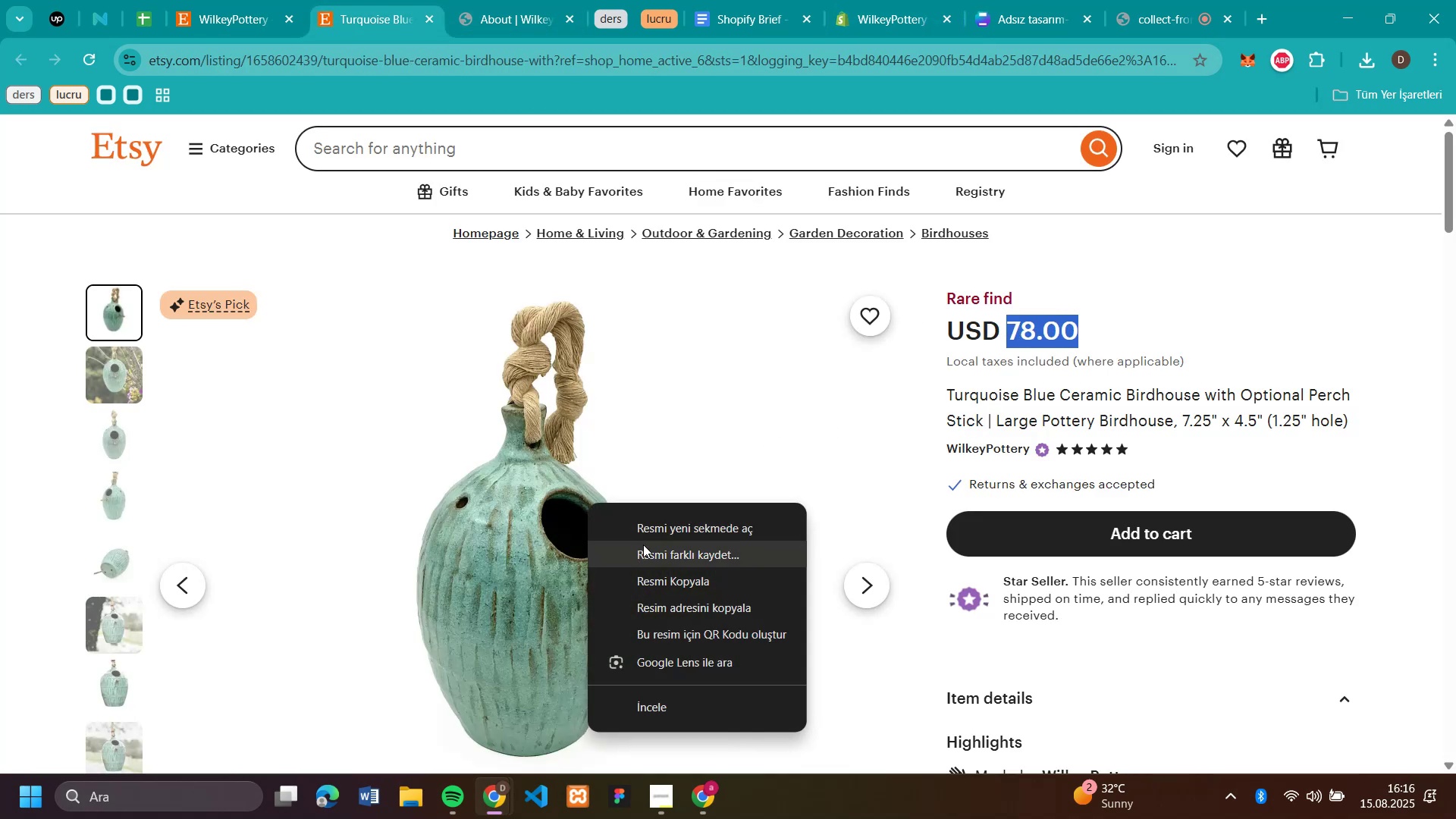 
left_click([645, 548])
 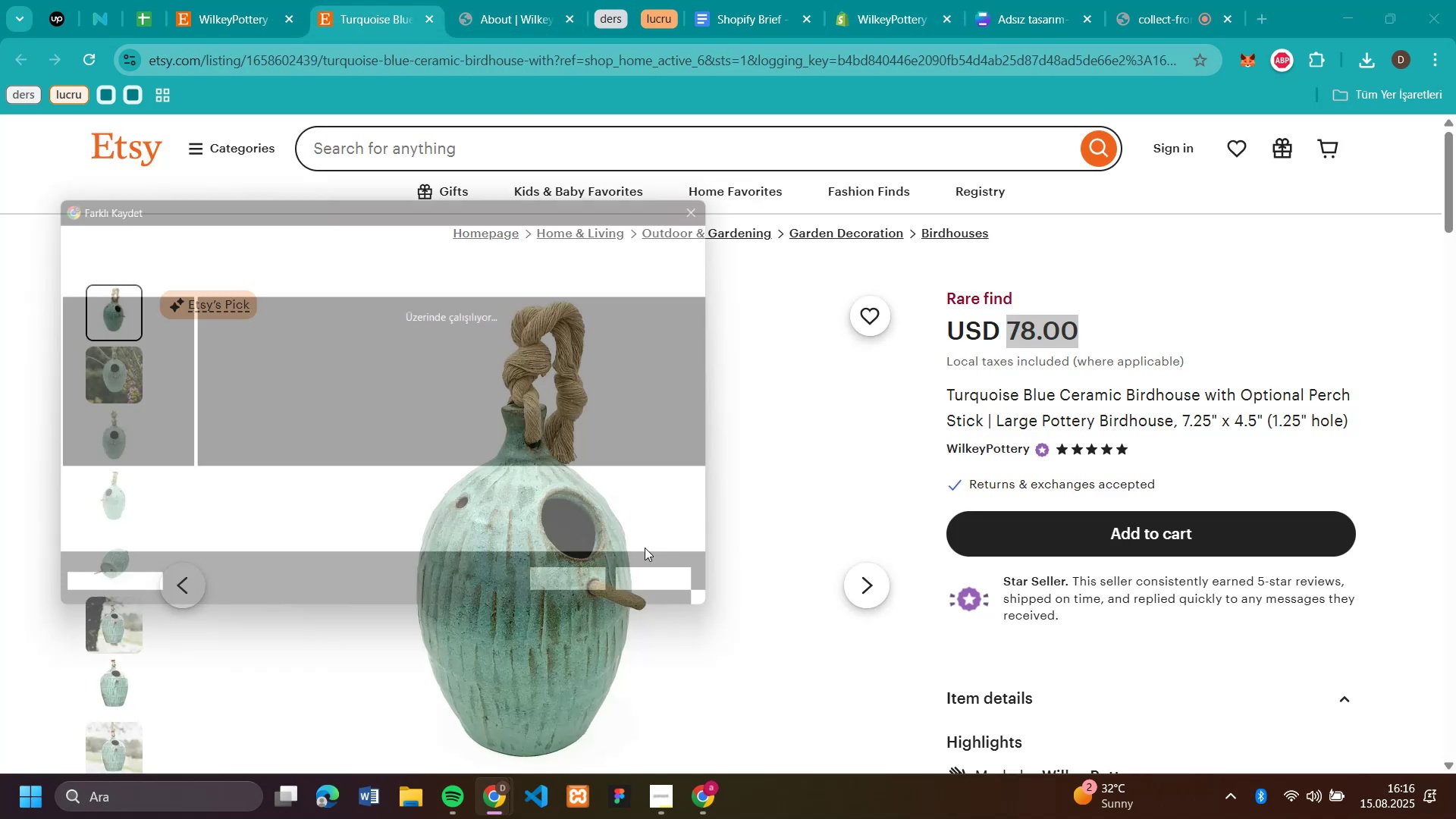 
key(Enter)
 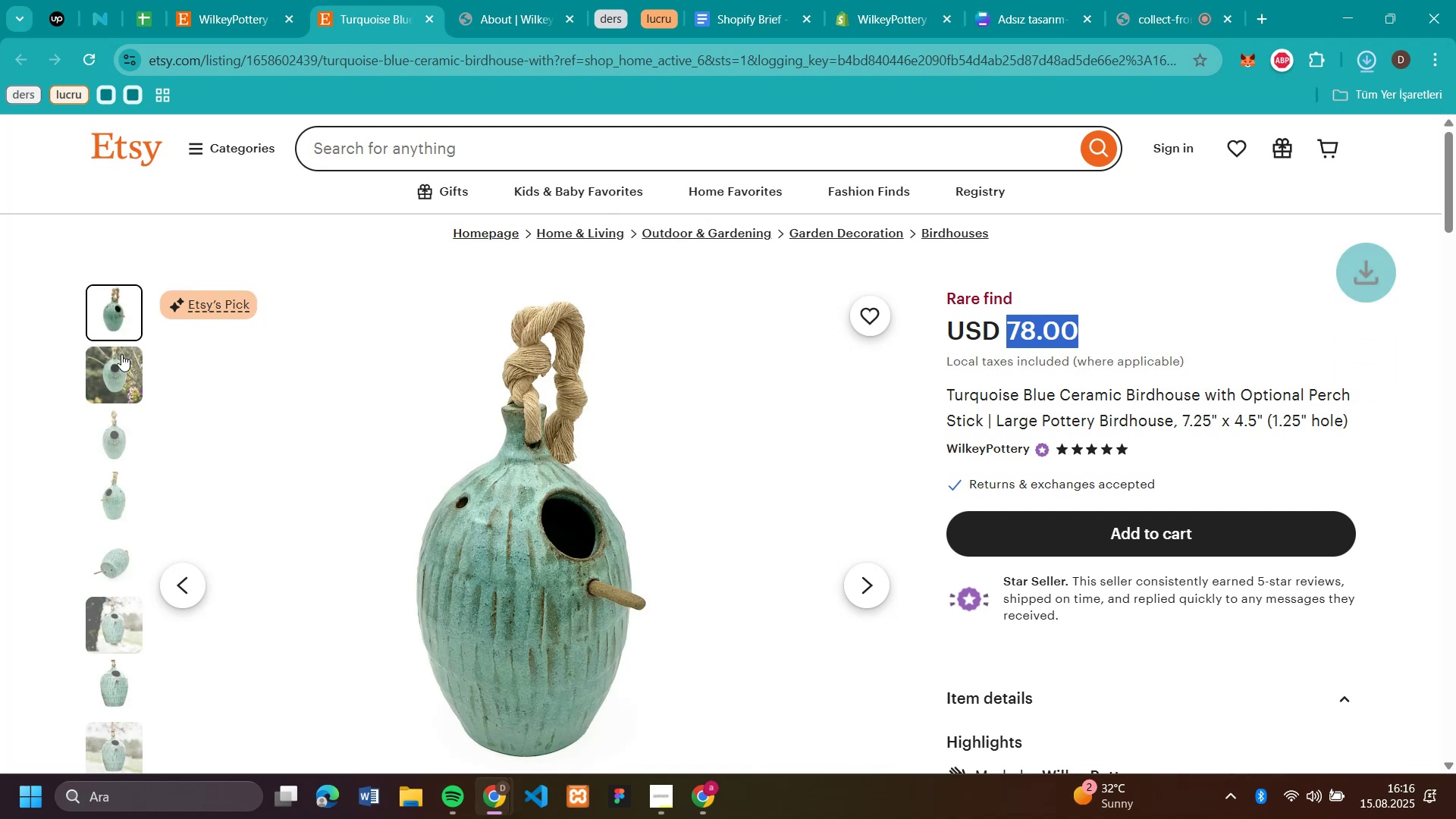 
left_click([121, 365])
 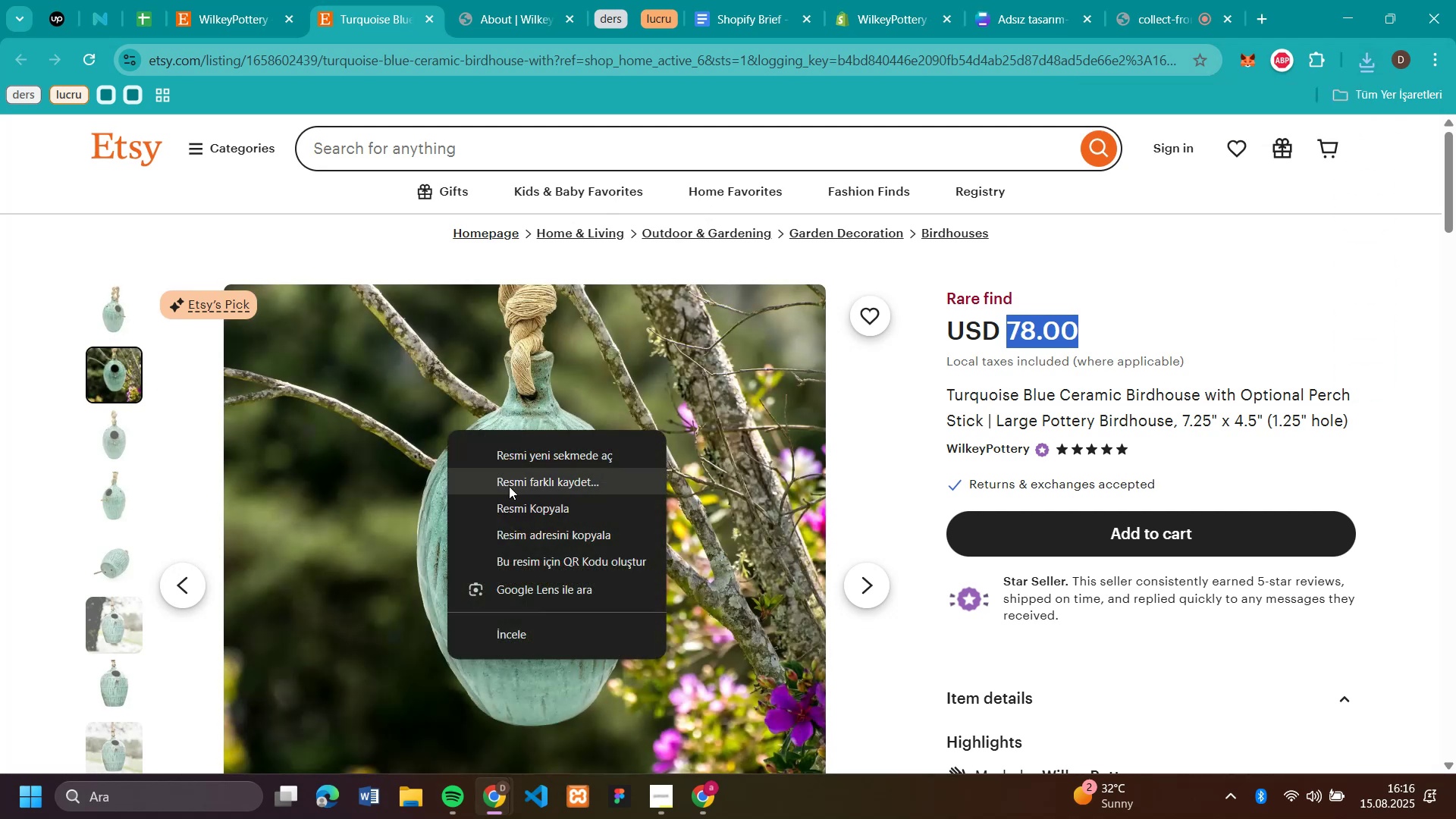 
left_click([509, 486])
 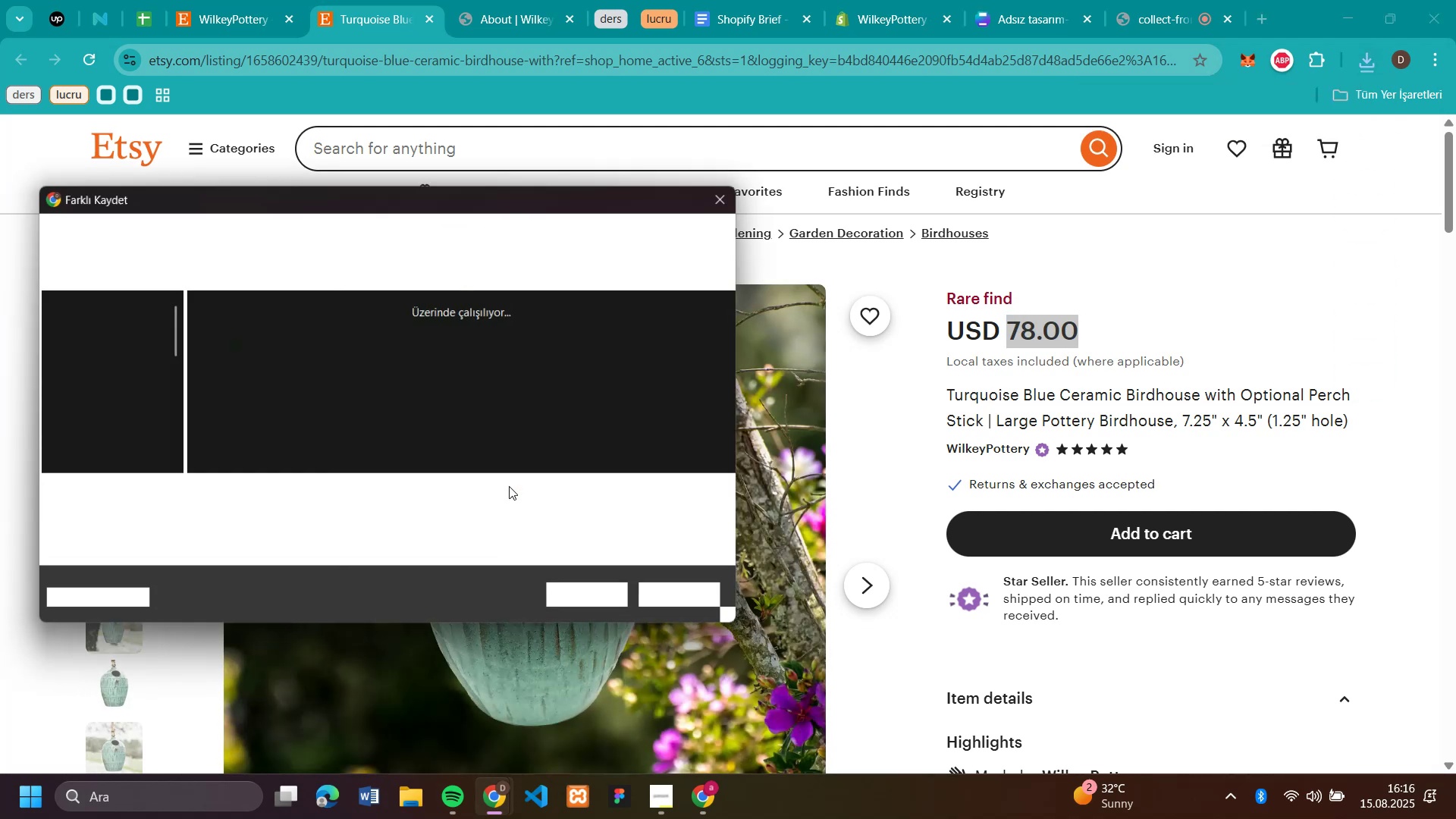 
key(Enter)
 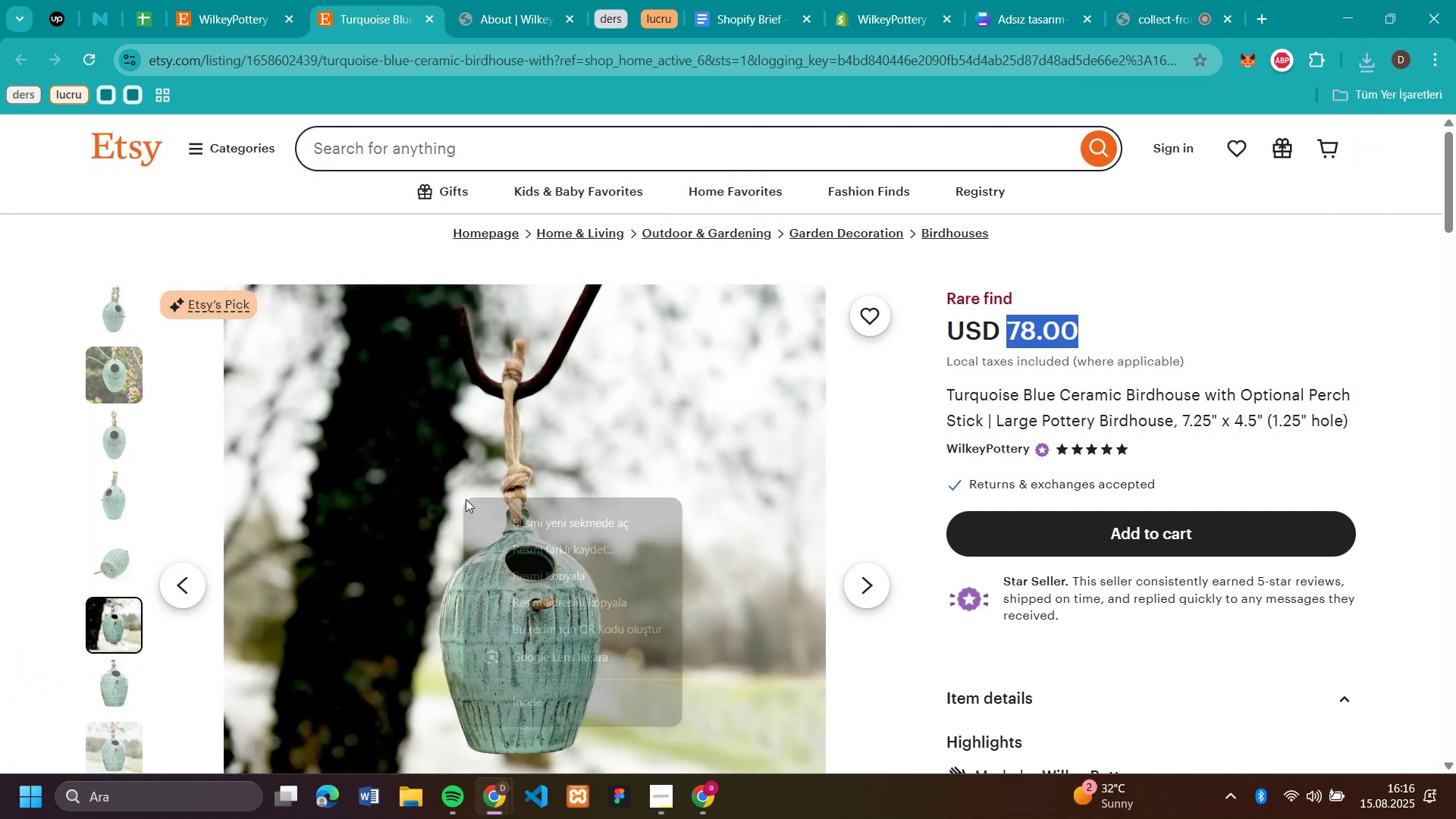 
left_click([531, 554])
 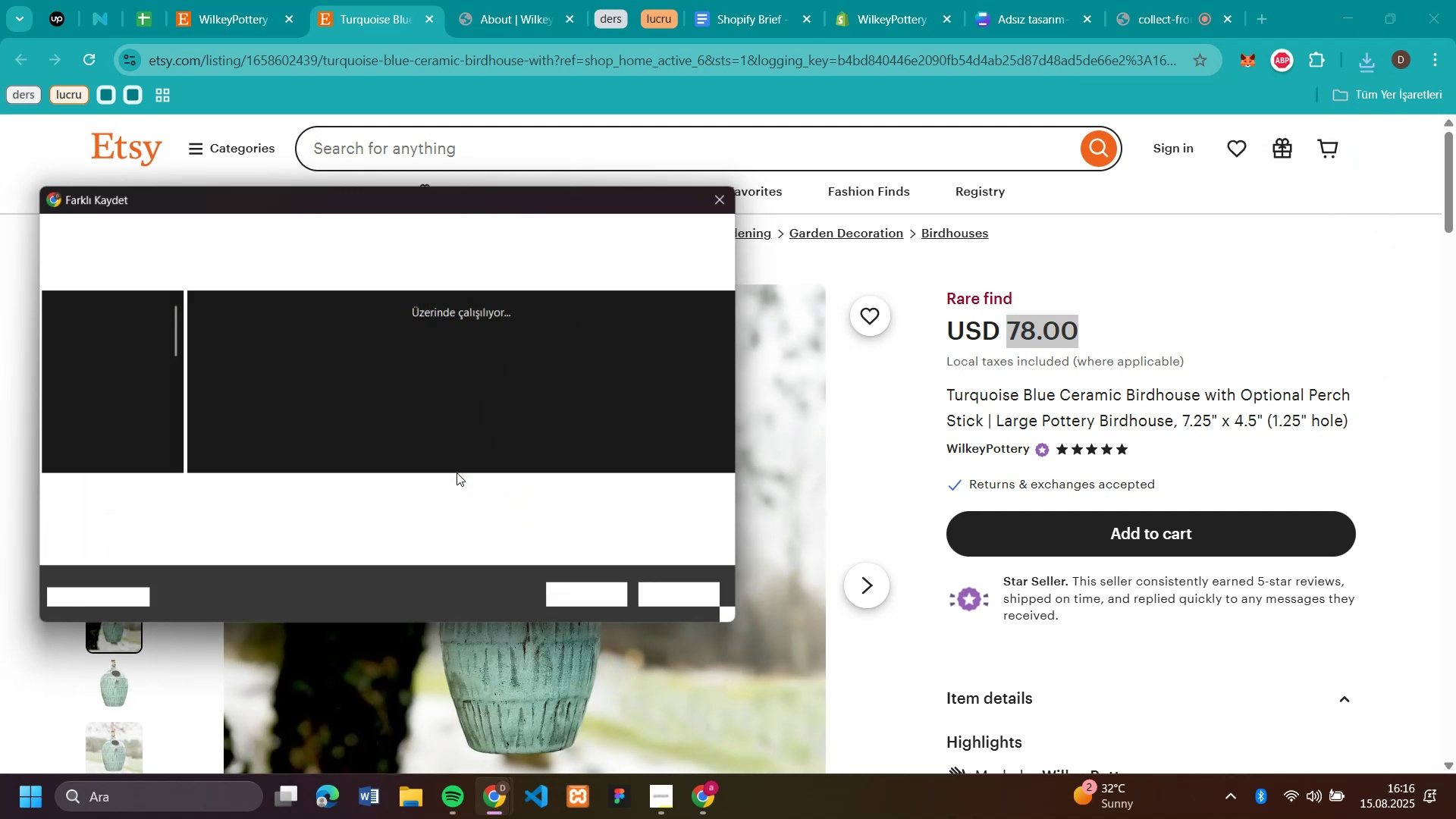 
key(Enter)
 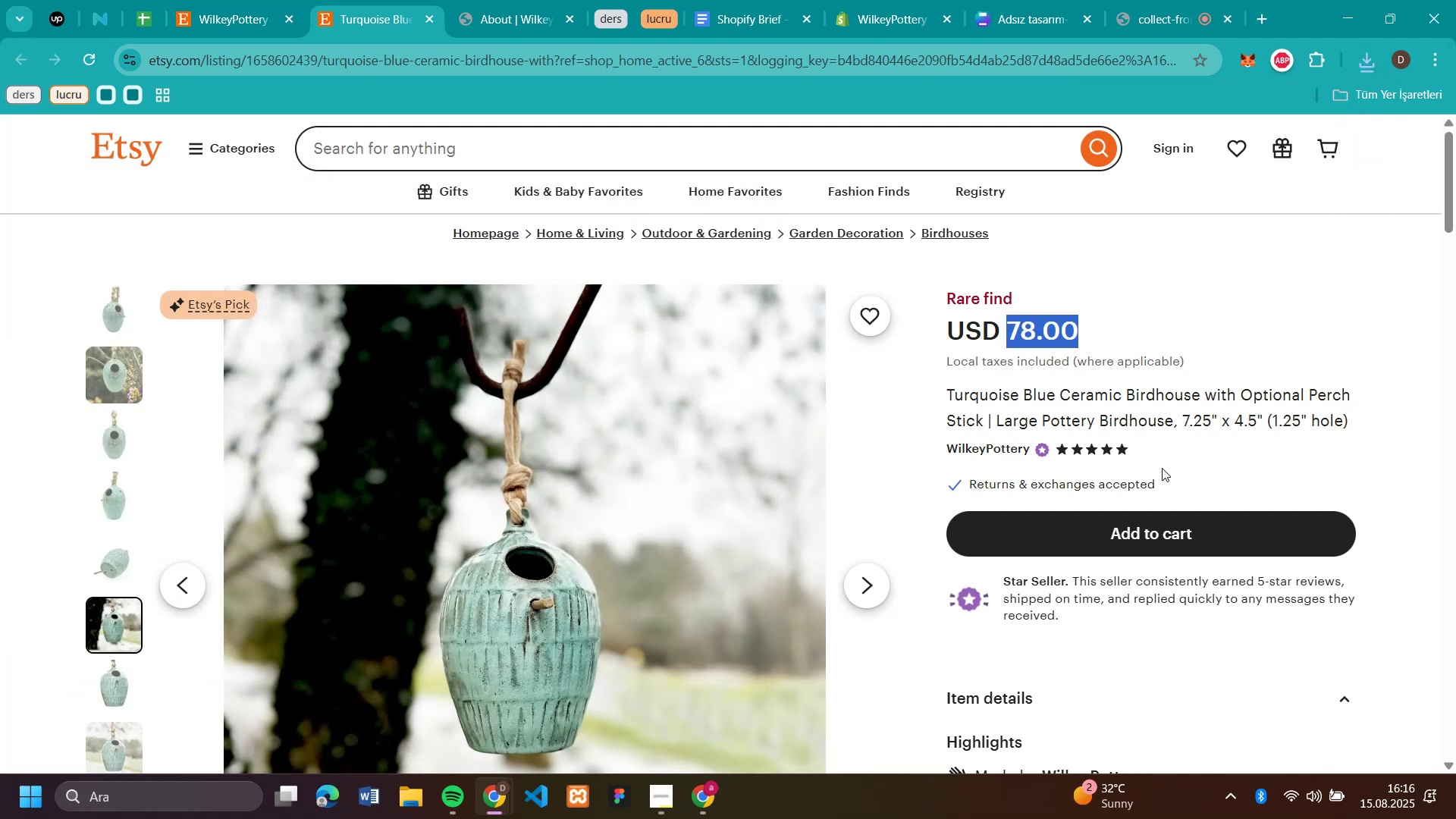 
scroll: coordinate [1262, 426], scroll_direction: down, amount: 6.0
 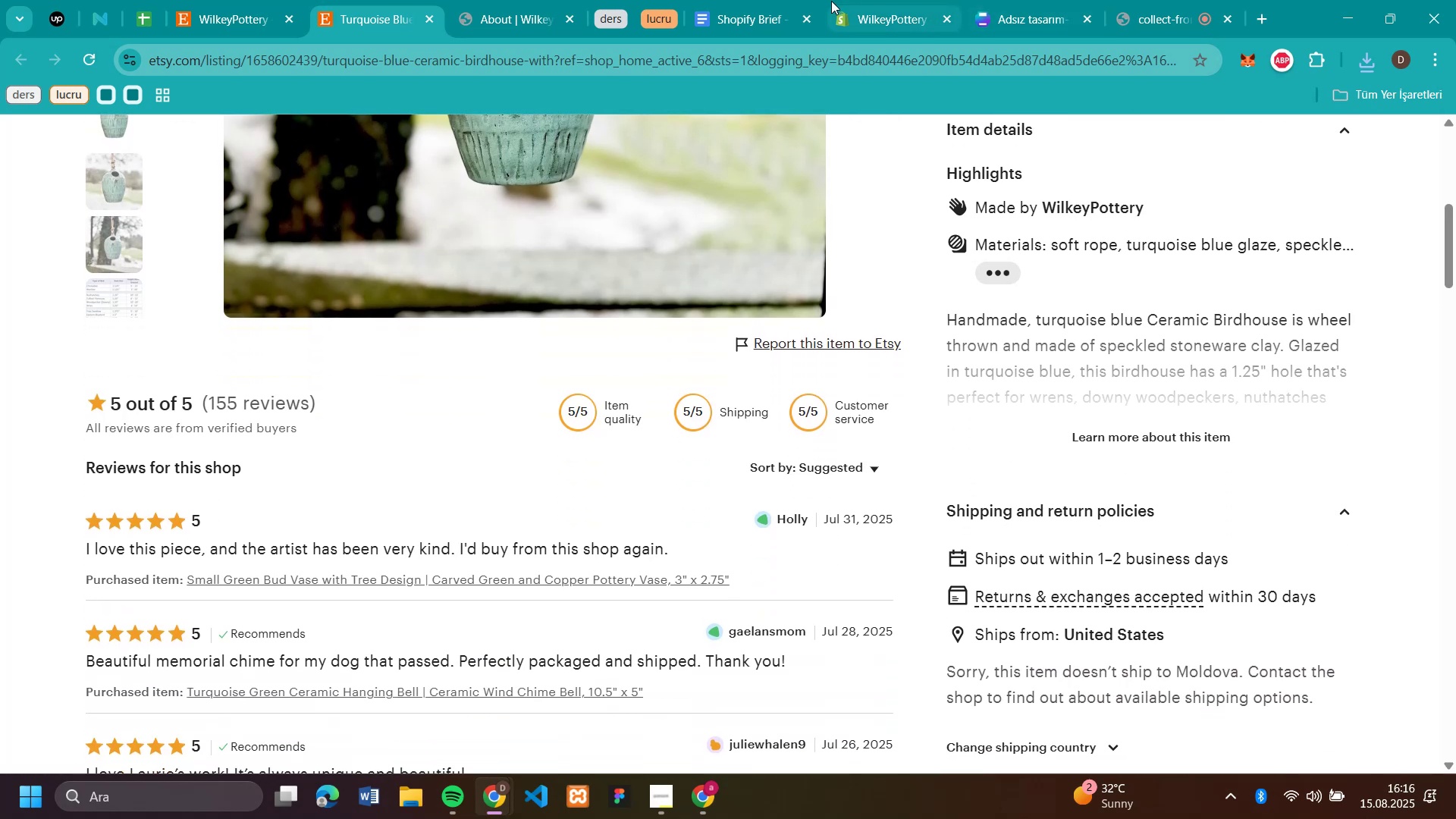 
left_click([860, 20])
 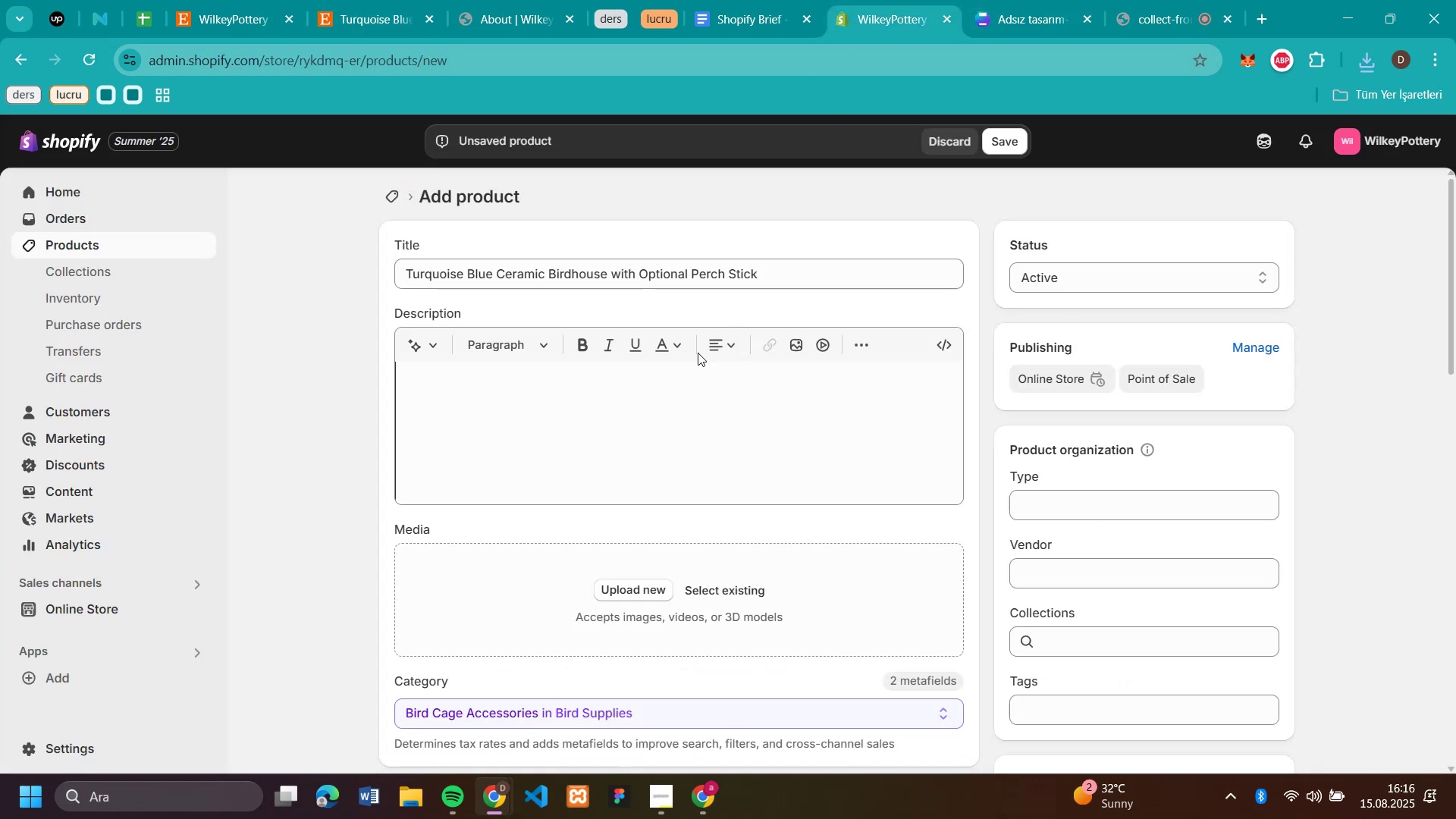 
scroll: coordinate [594, 538], scroll_direction: down, amount: 4.0
 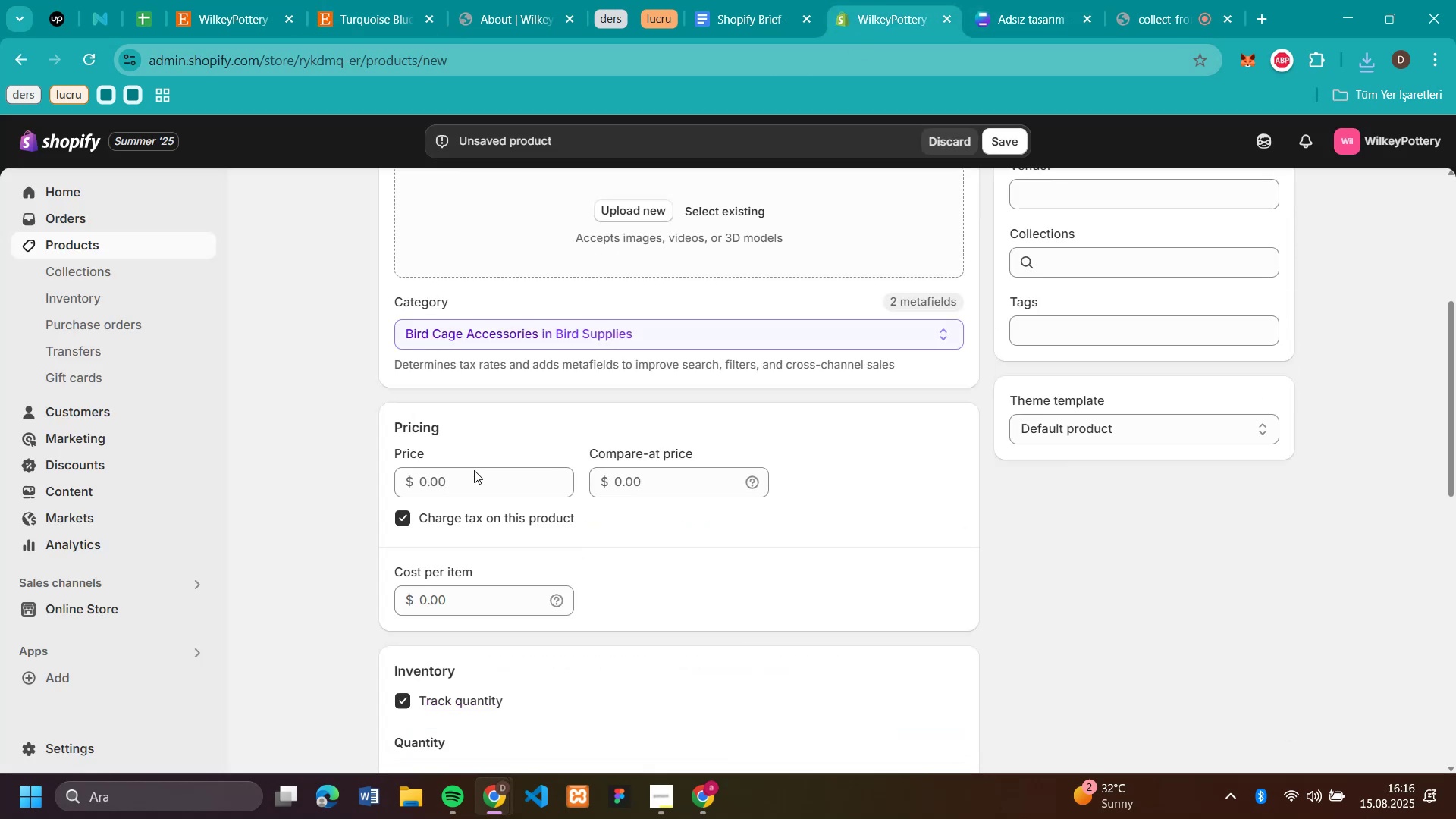 
left_click([477, 478])
 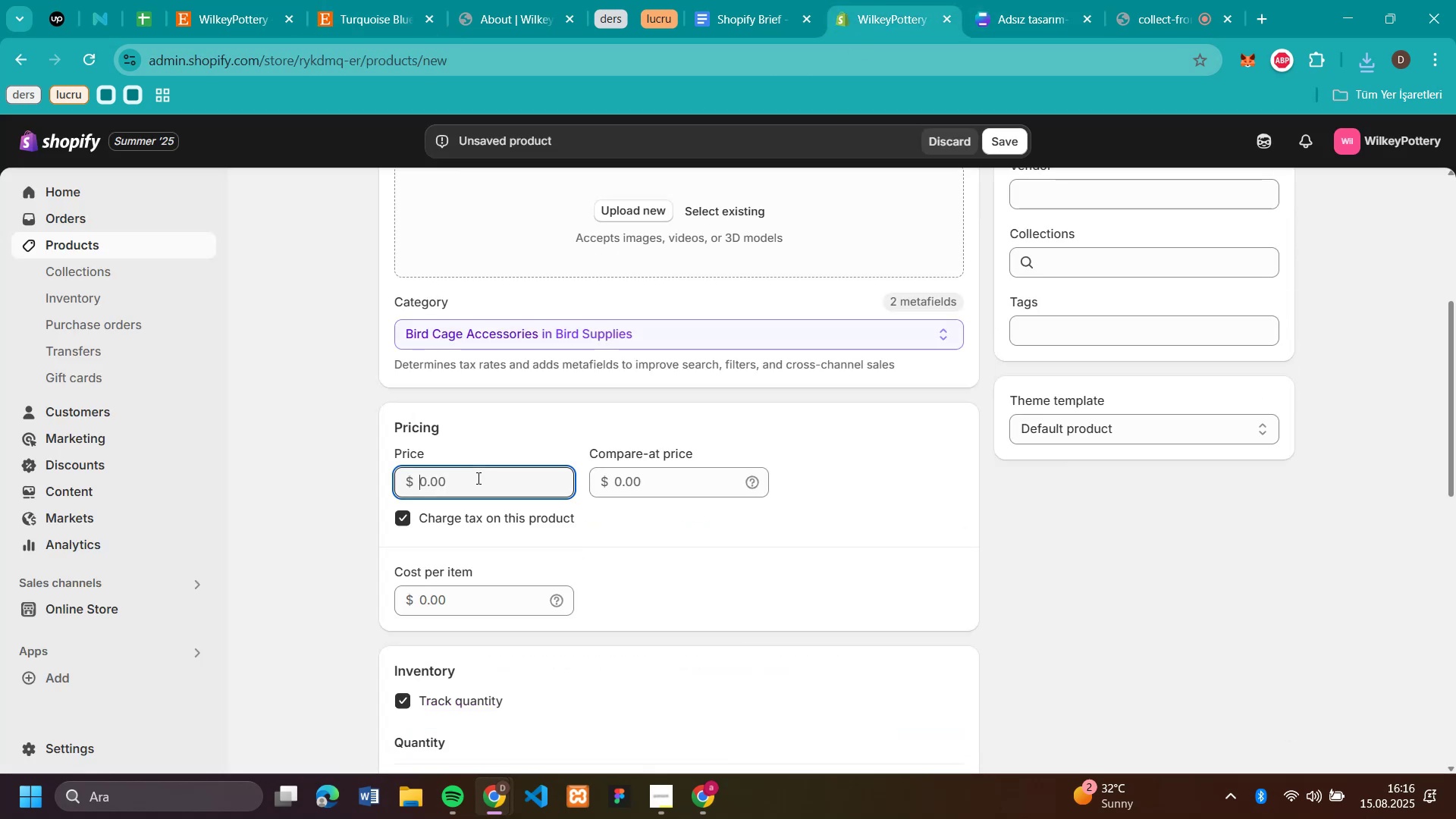 
key(Control+V)
 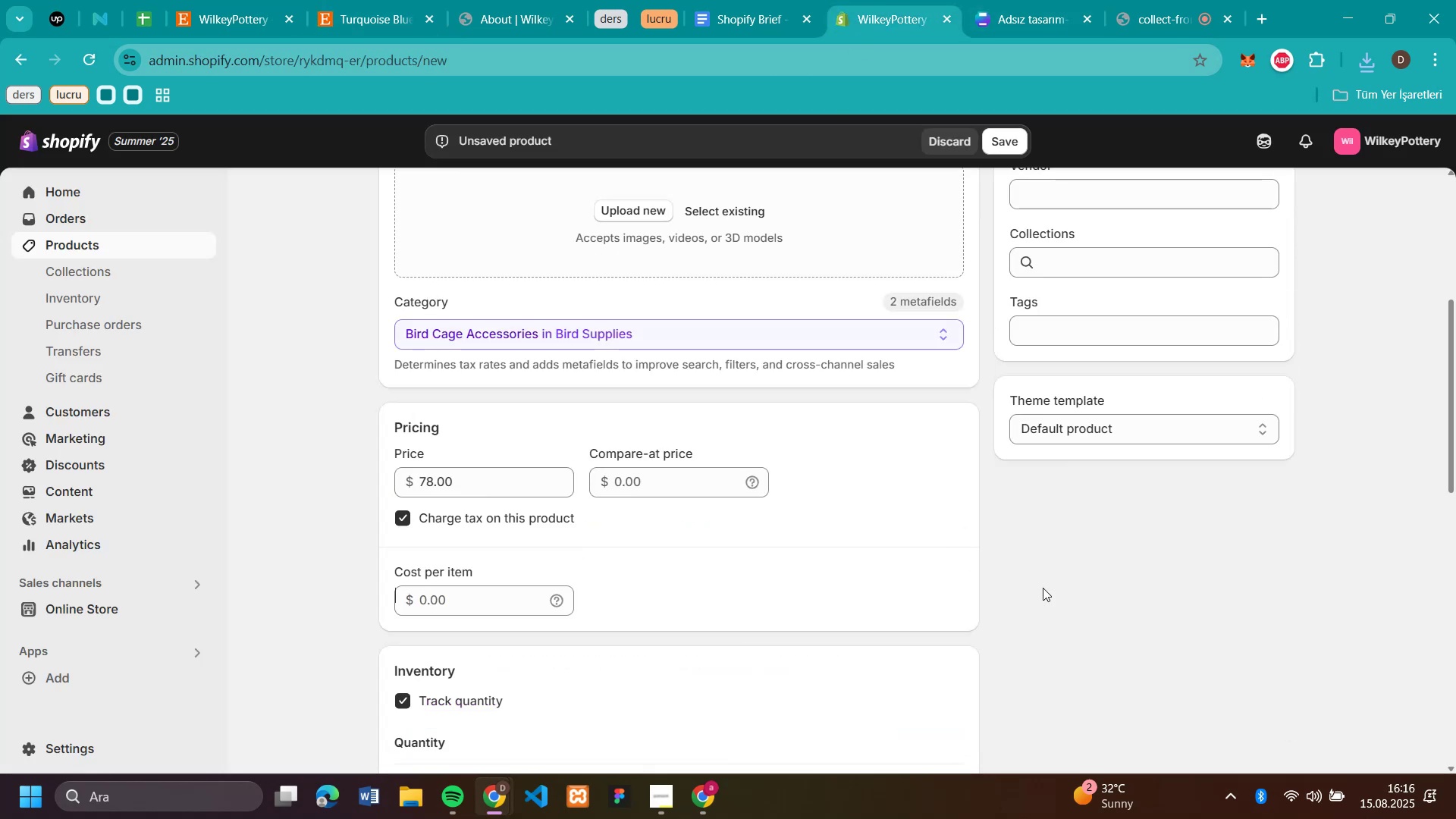 
scroll: coordinate [1063, 551], scroll_direction: up, amount: 2.0
 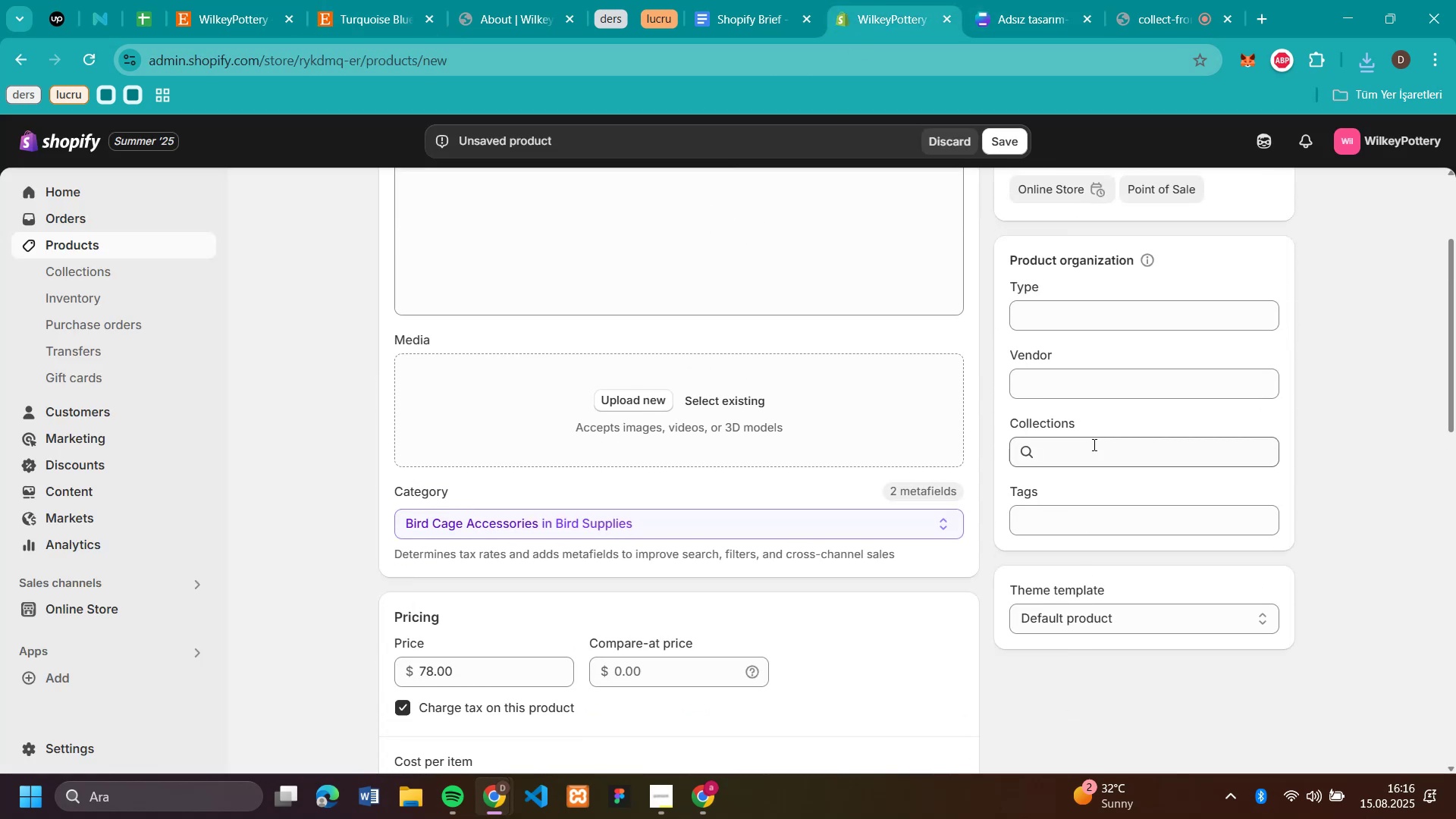 
left_click([1093, 446])
 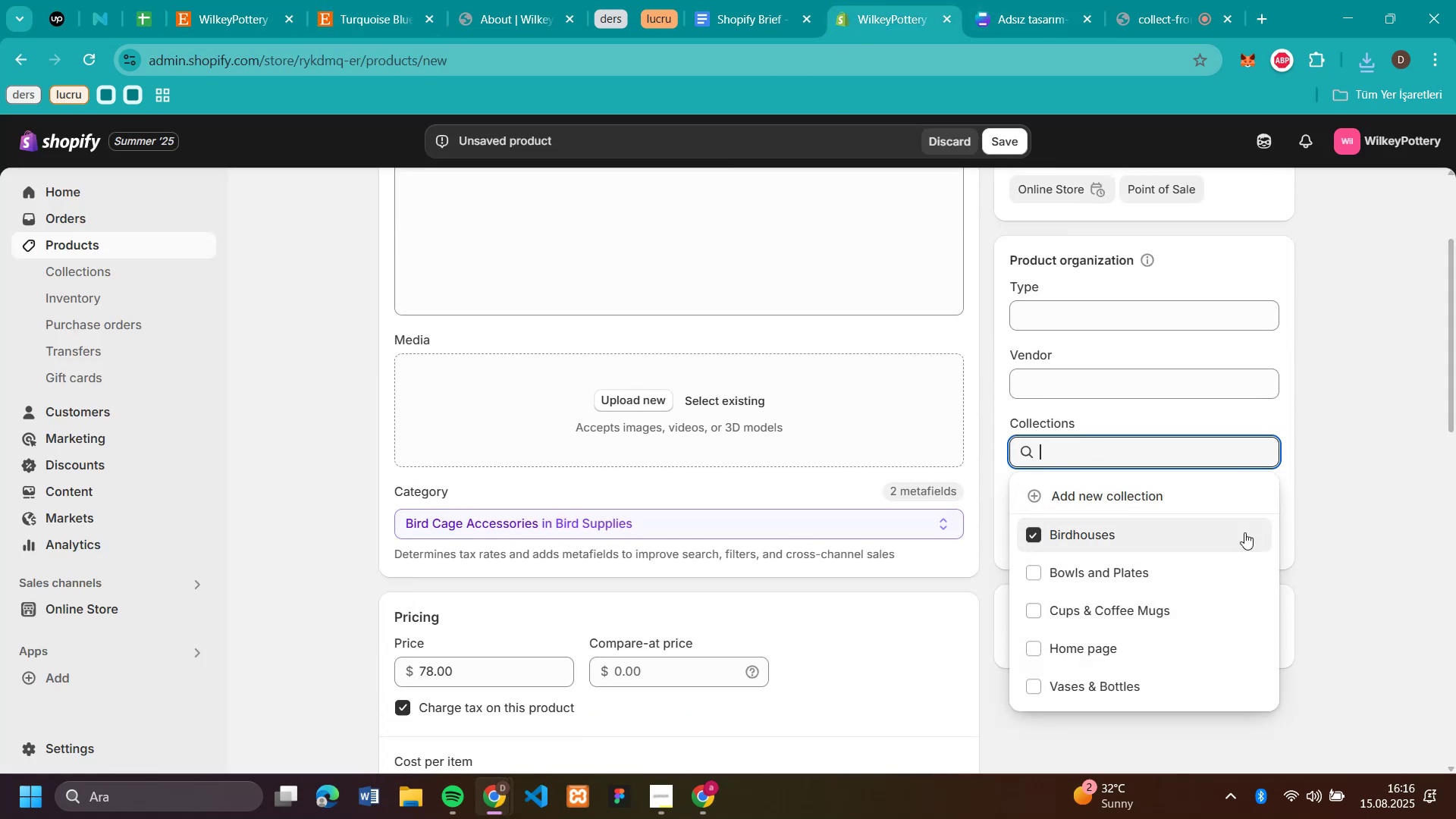 
left_click([1341, 522])
 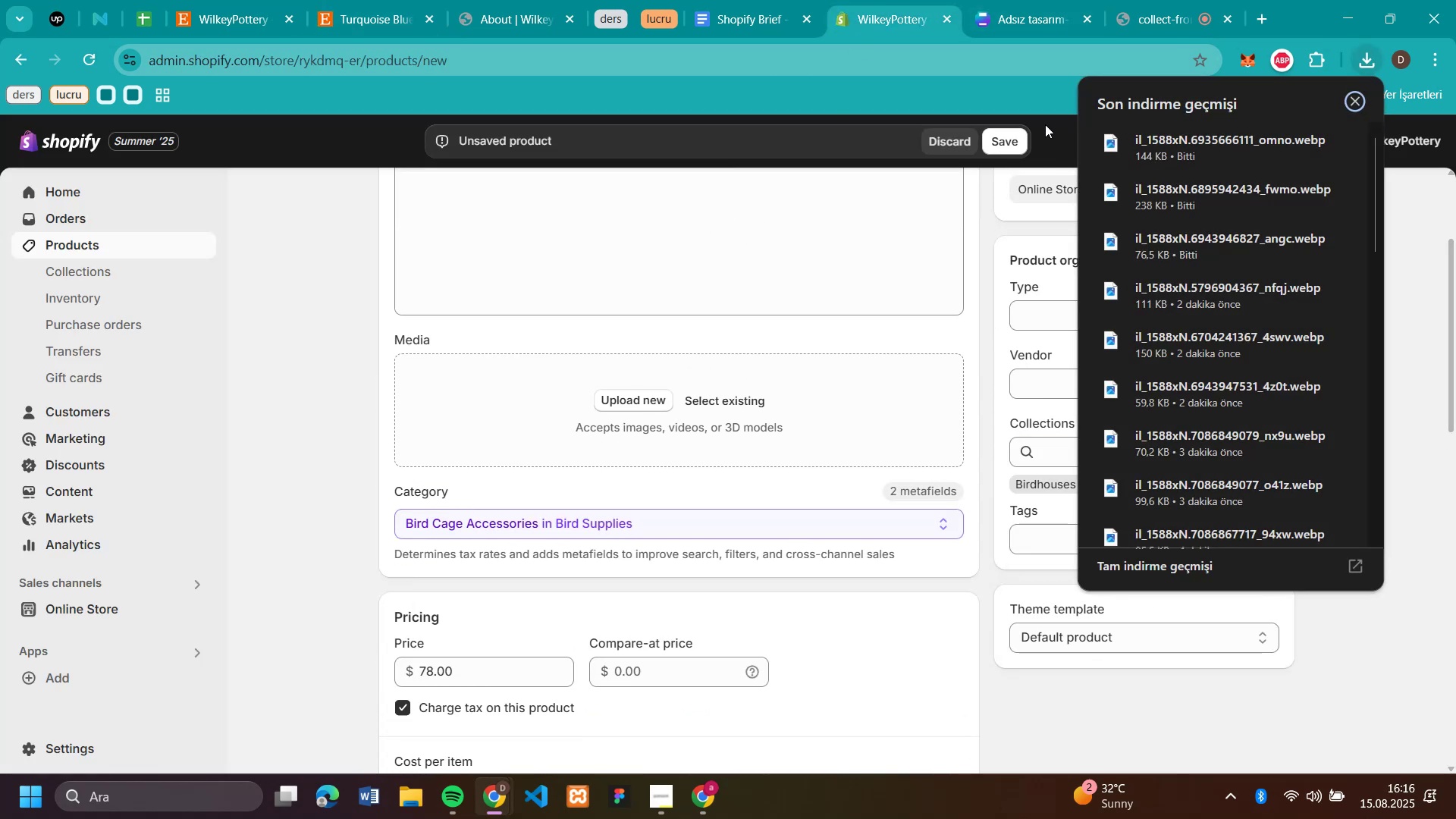 
left_click_drag(start_coordinate=[1109, 247], to_coordinate=[755, 400])
 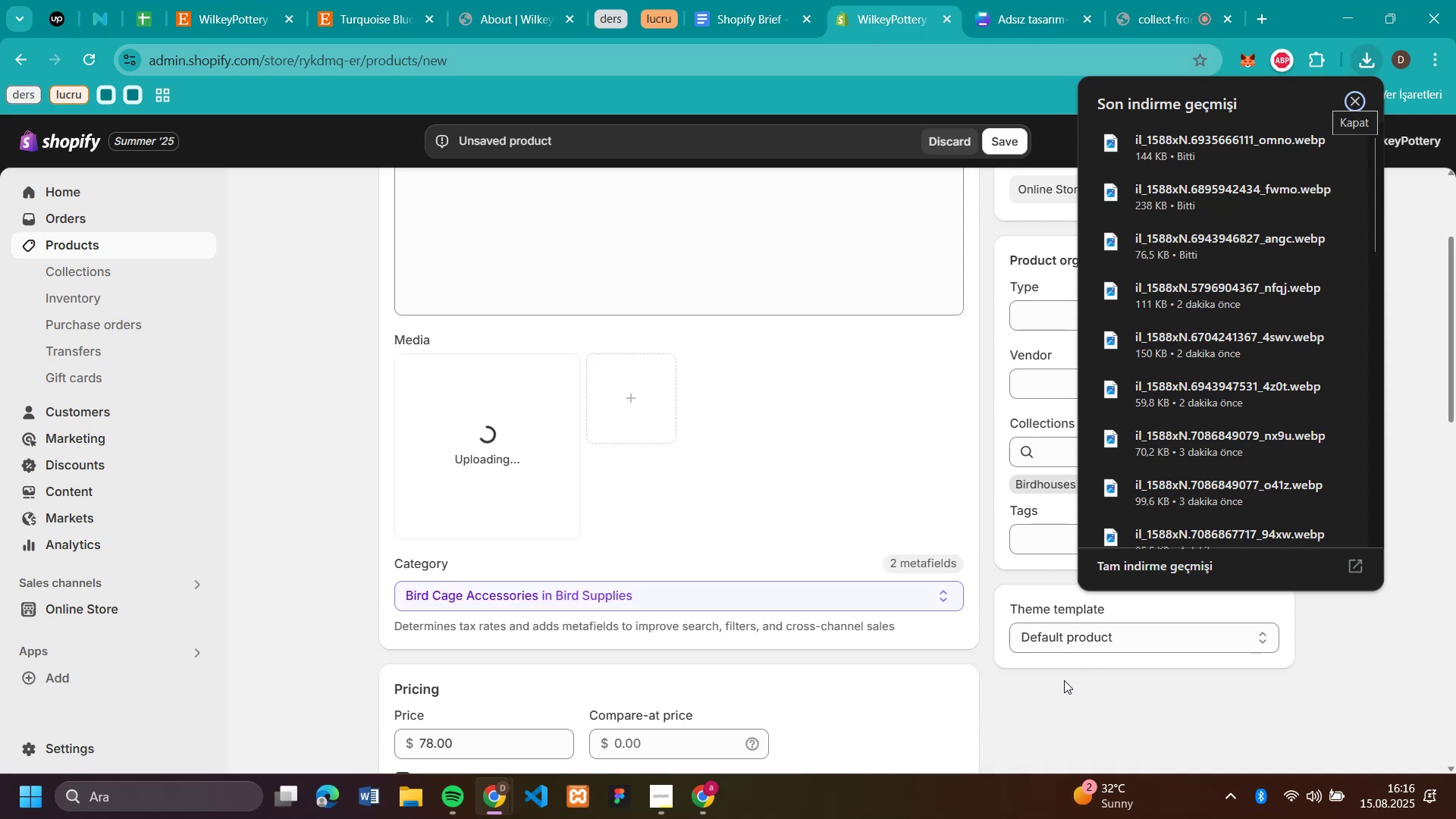 
left_click([1094, 713])
 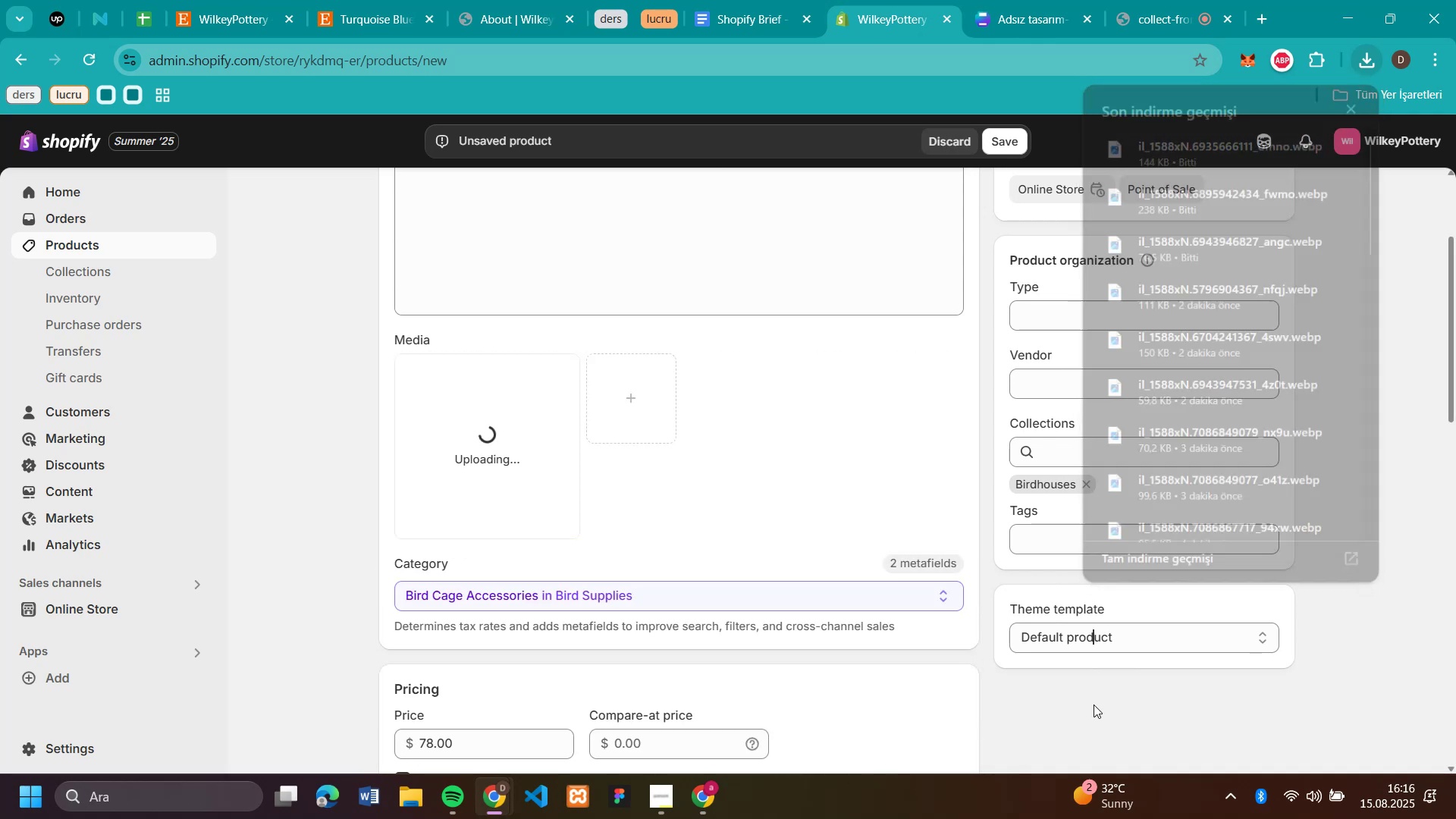 
scroll: coordinate [1041, 596], scroll_direction: down, amount: 4.0
 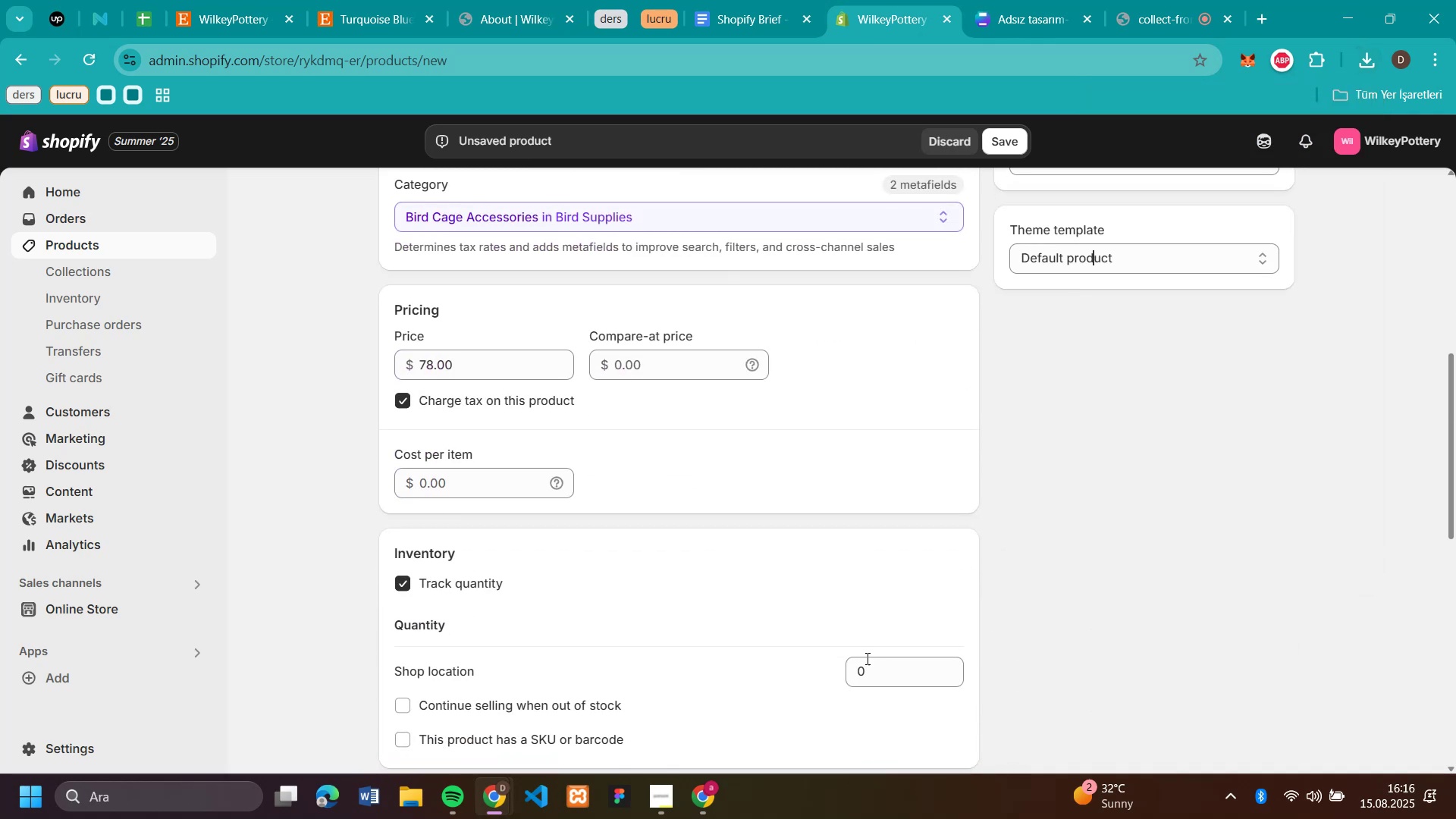 
left_click([868, 673])
 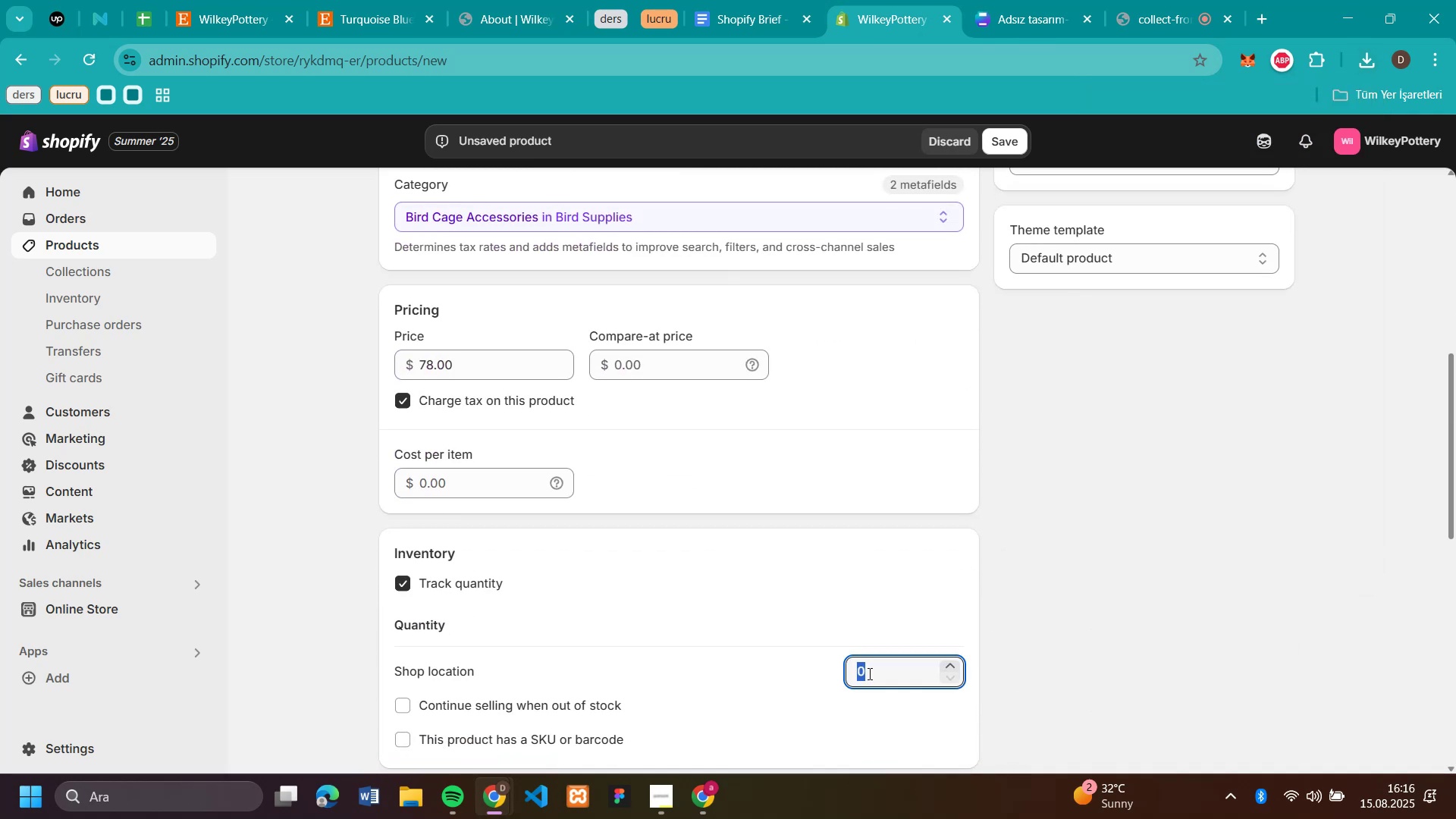 
type(50)
 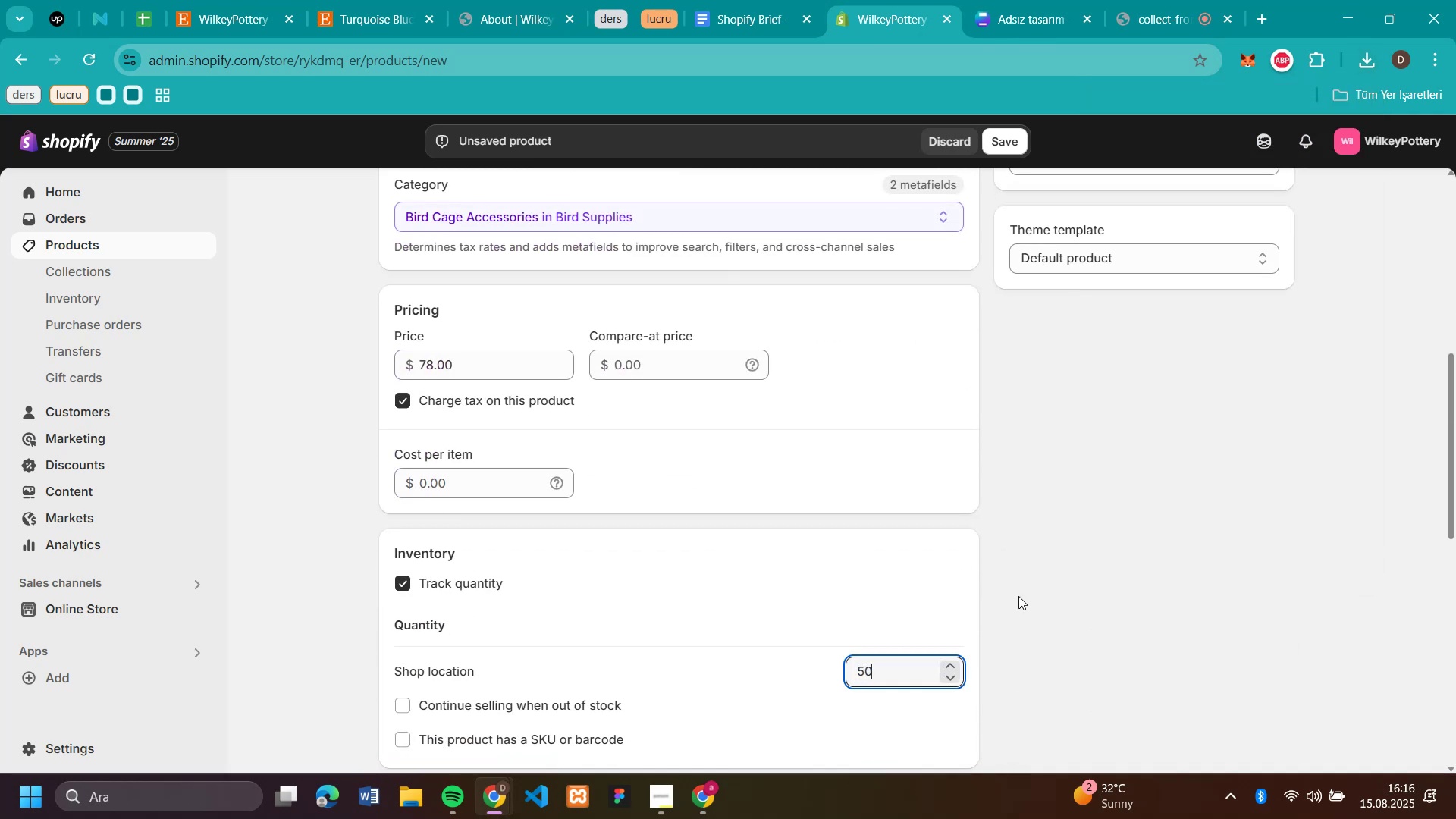 
left_click([1040, 581])
 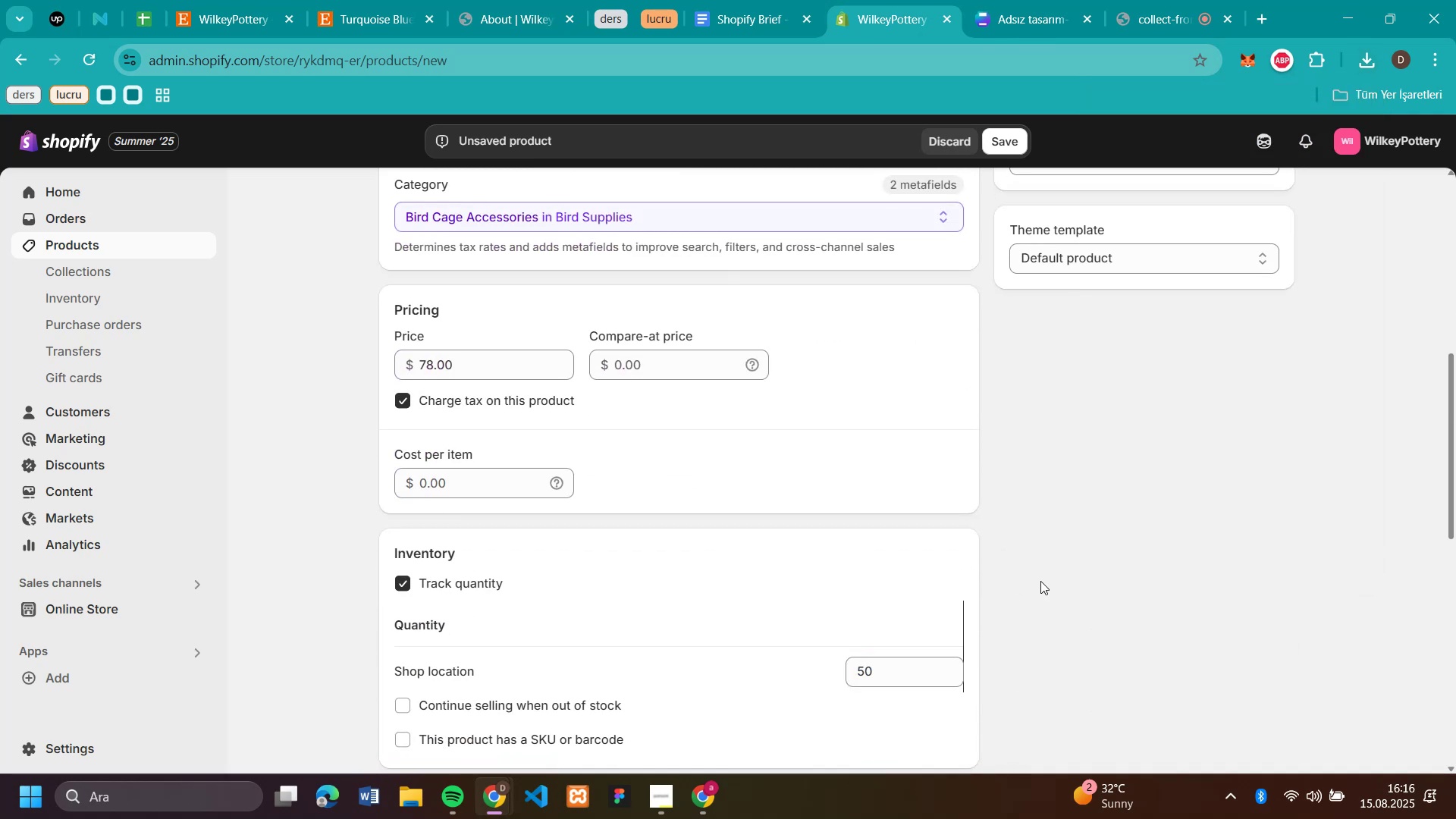 
scroll: coordinate [941, 404], scroll_direction: up, amount: 6.0
 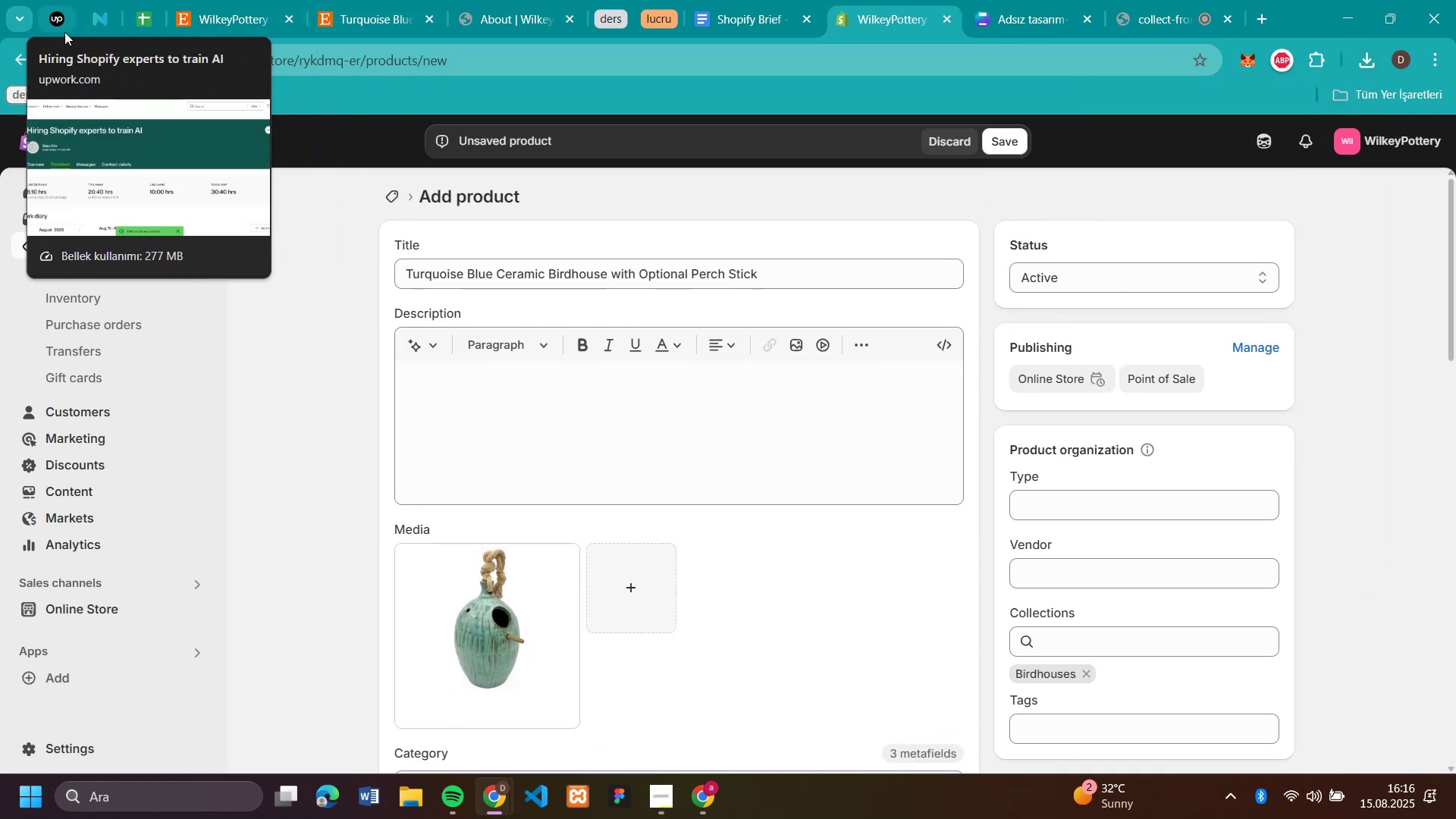 
wait(5.34)
 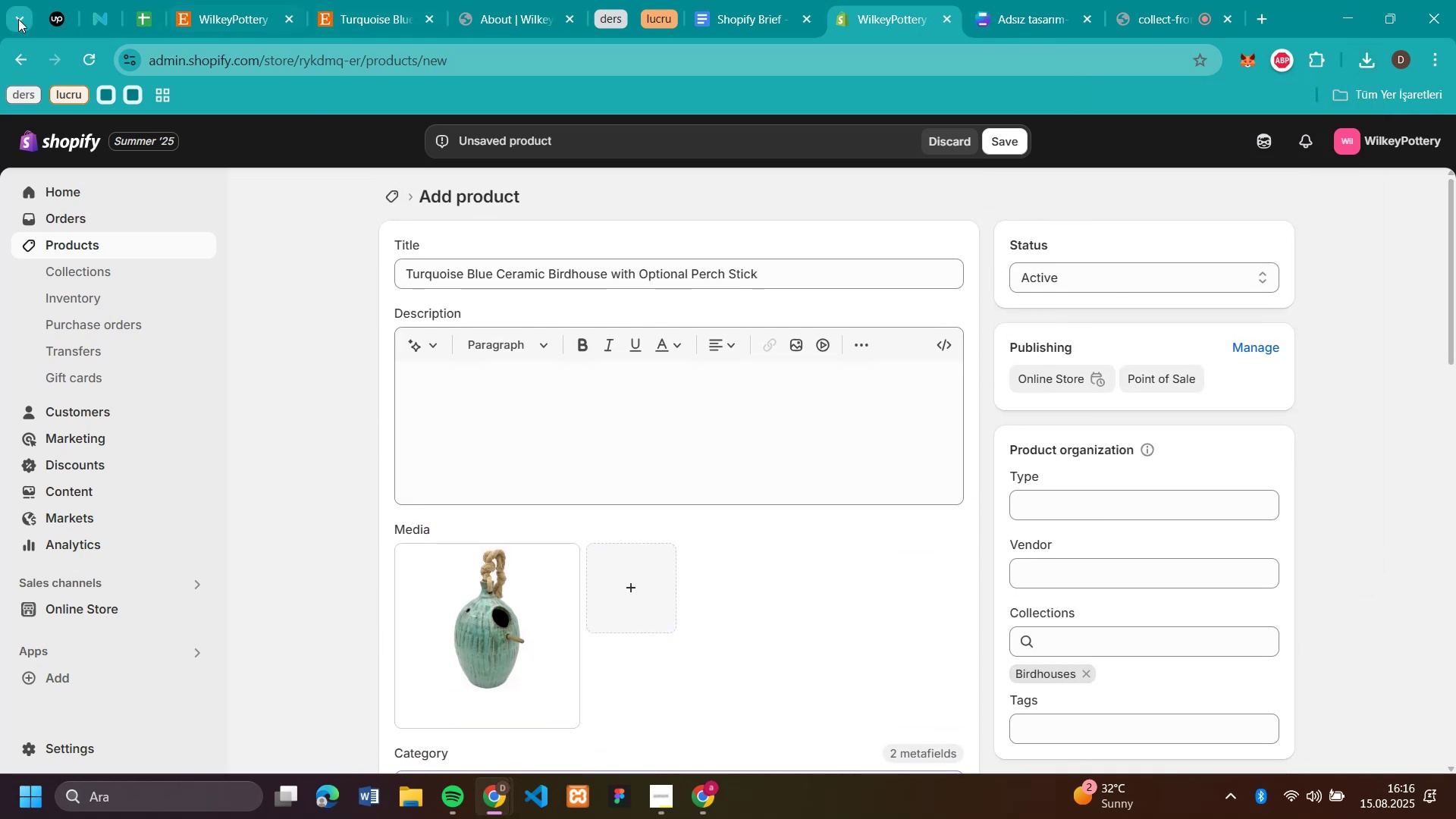 
left_click([251, 24])
 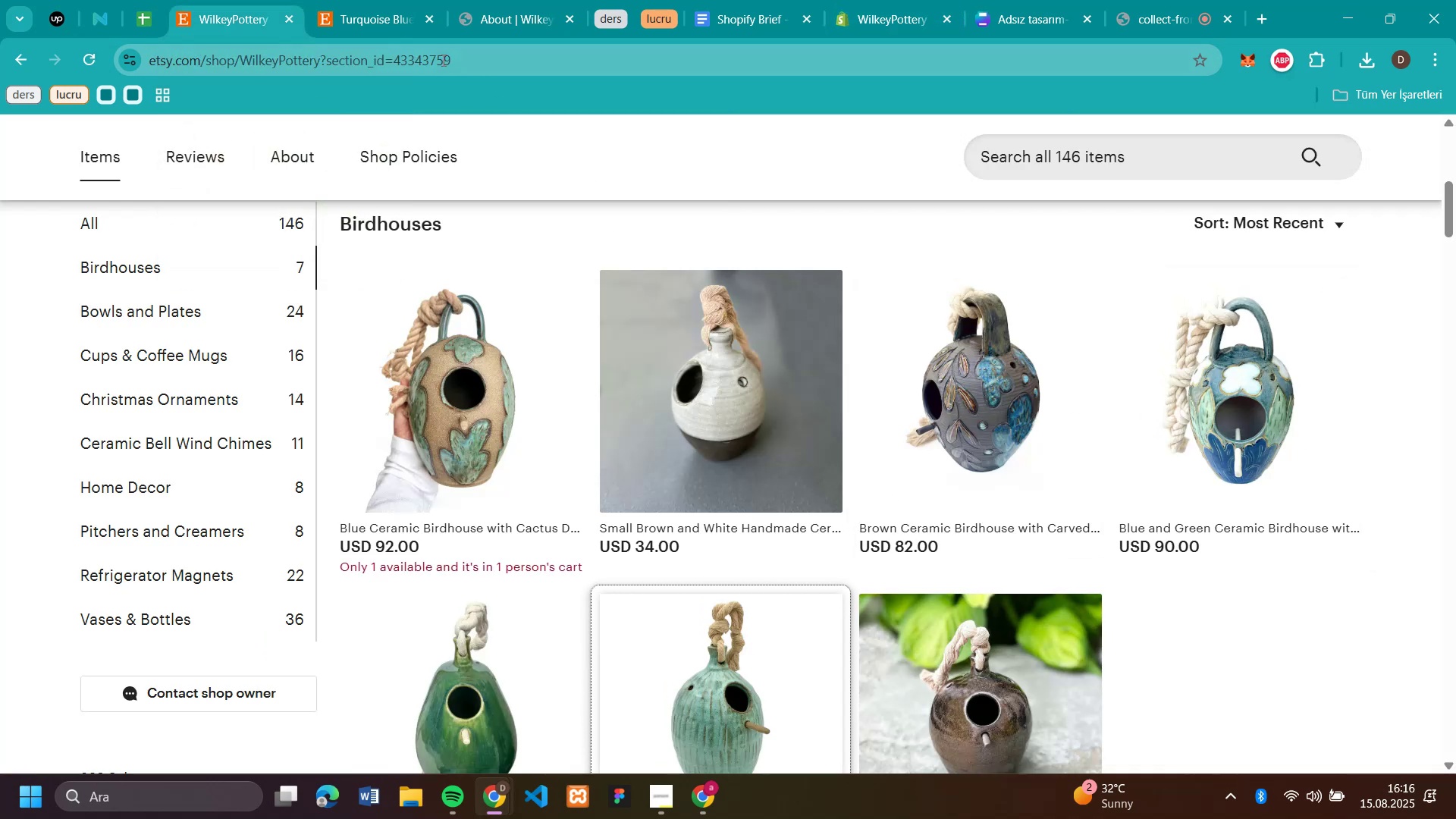 
left_click([381, 27])
 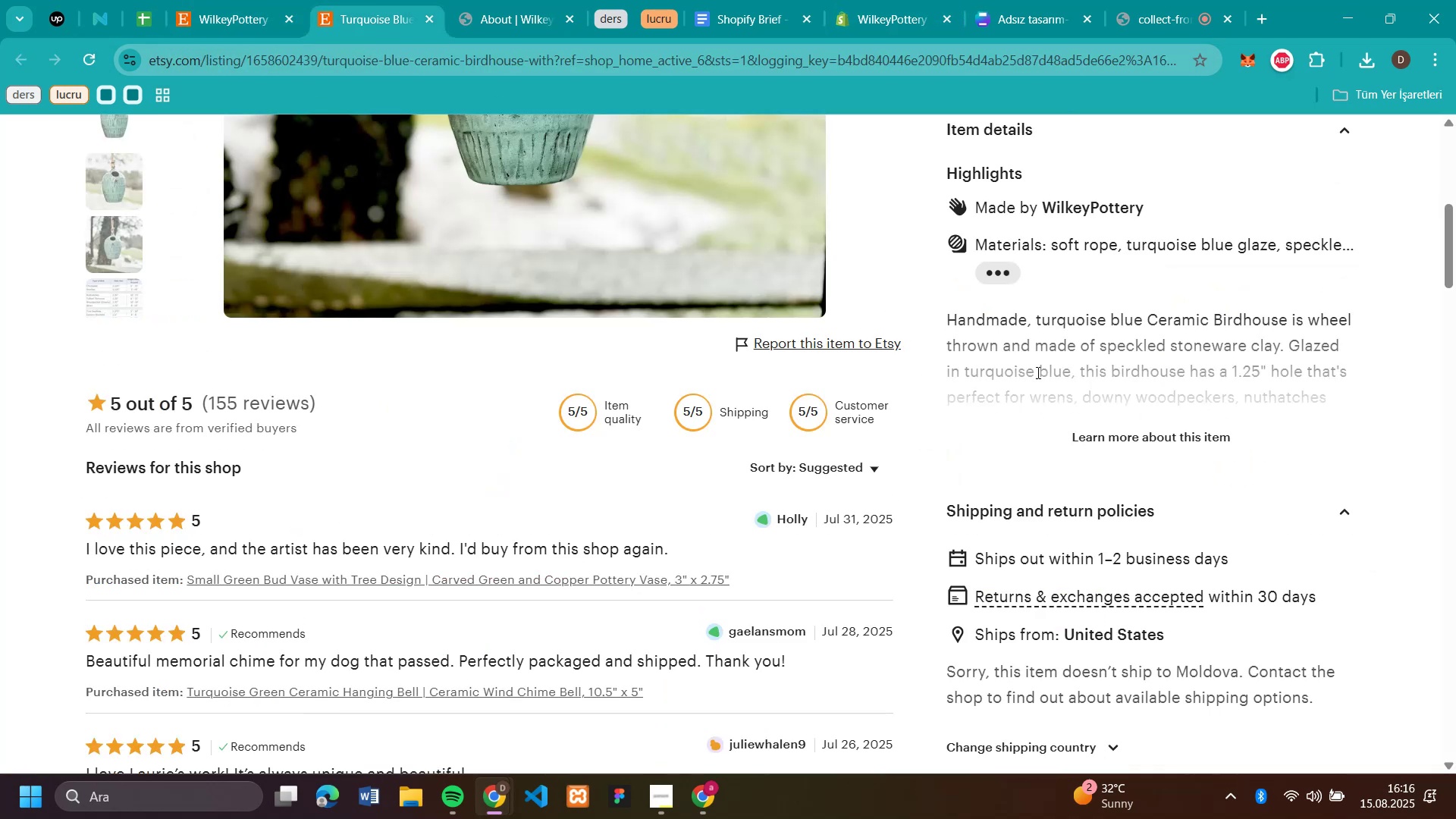 
scroll: coordinate [1012, 366], scroll_direction: up, amount: 3.0
 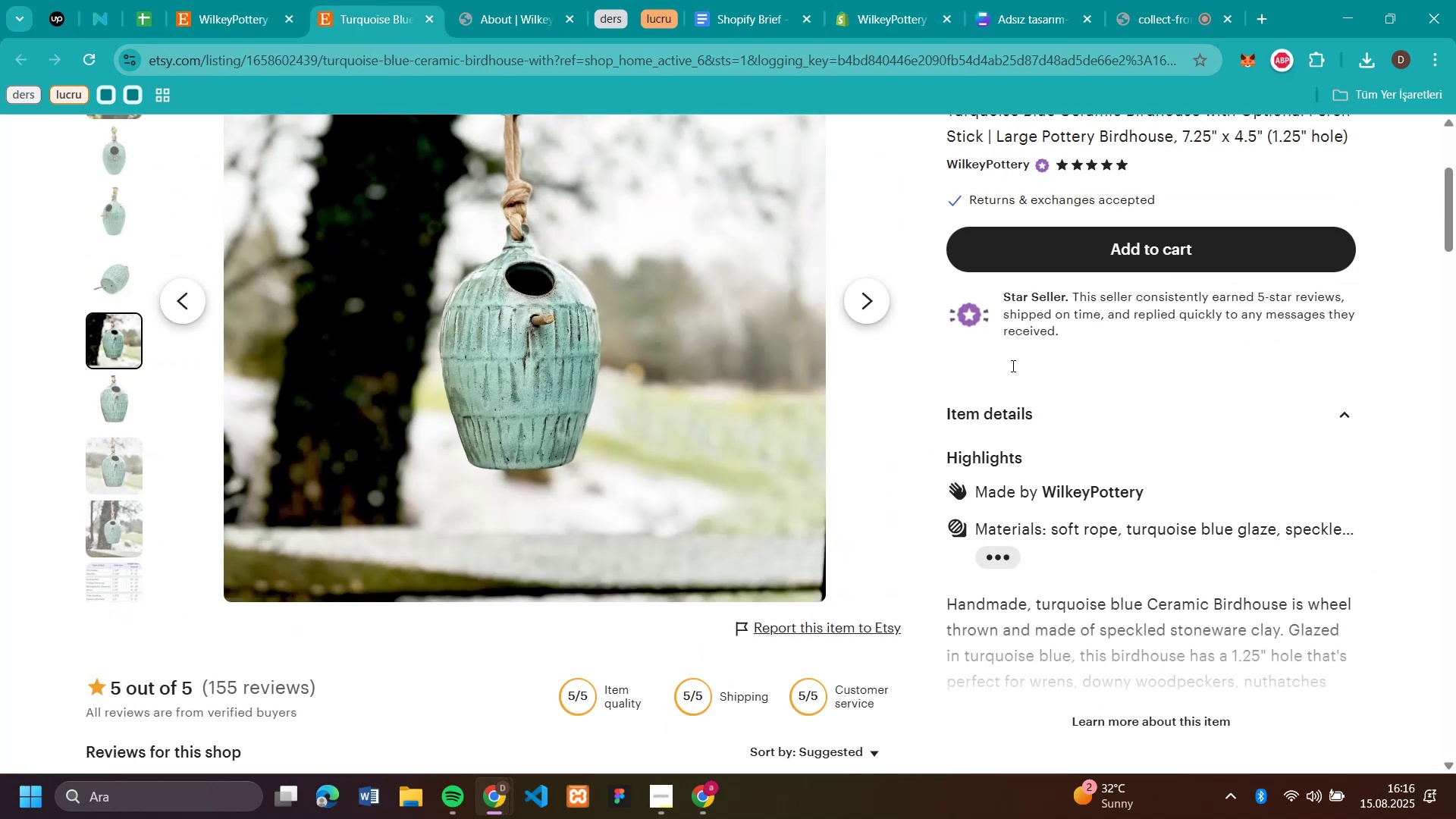 
scroll: coordinate [1043, 351], scroll_direction: down, amount: 3.0
 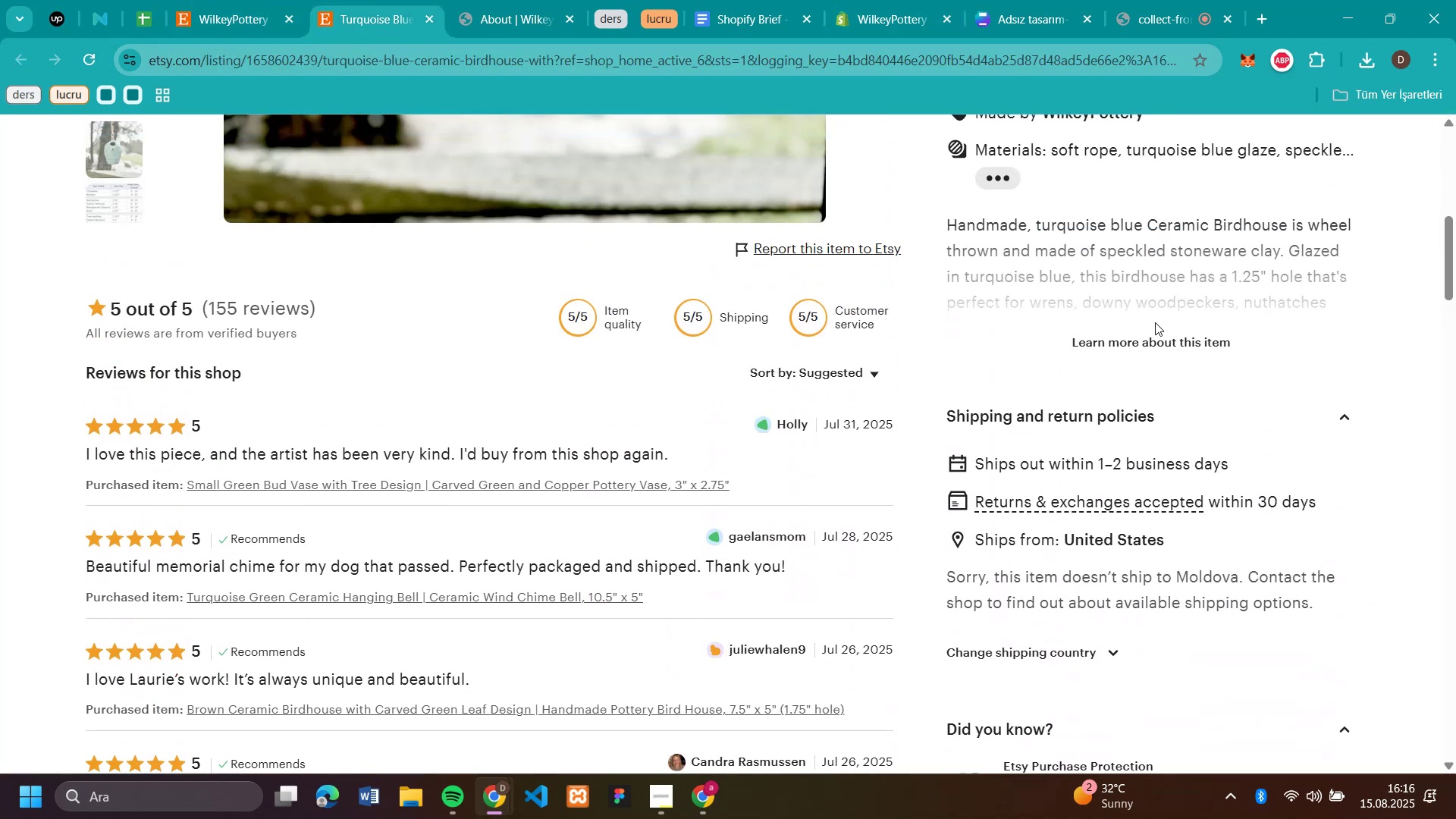 
left_click_drag(start_coordinate=[1155, 346], to_coordinate=[1148, 345])
 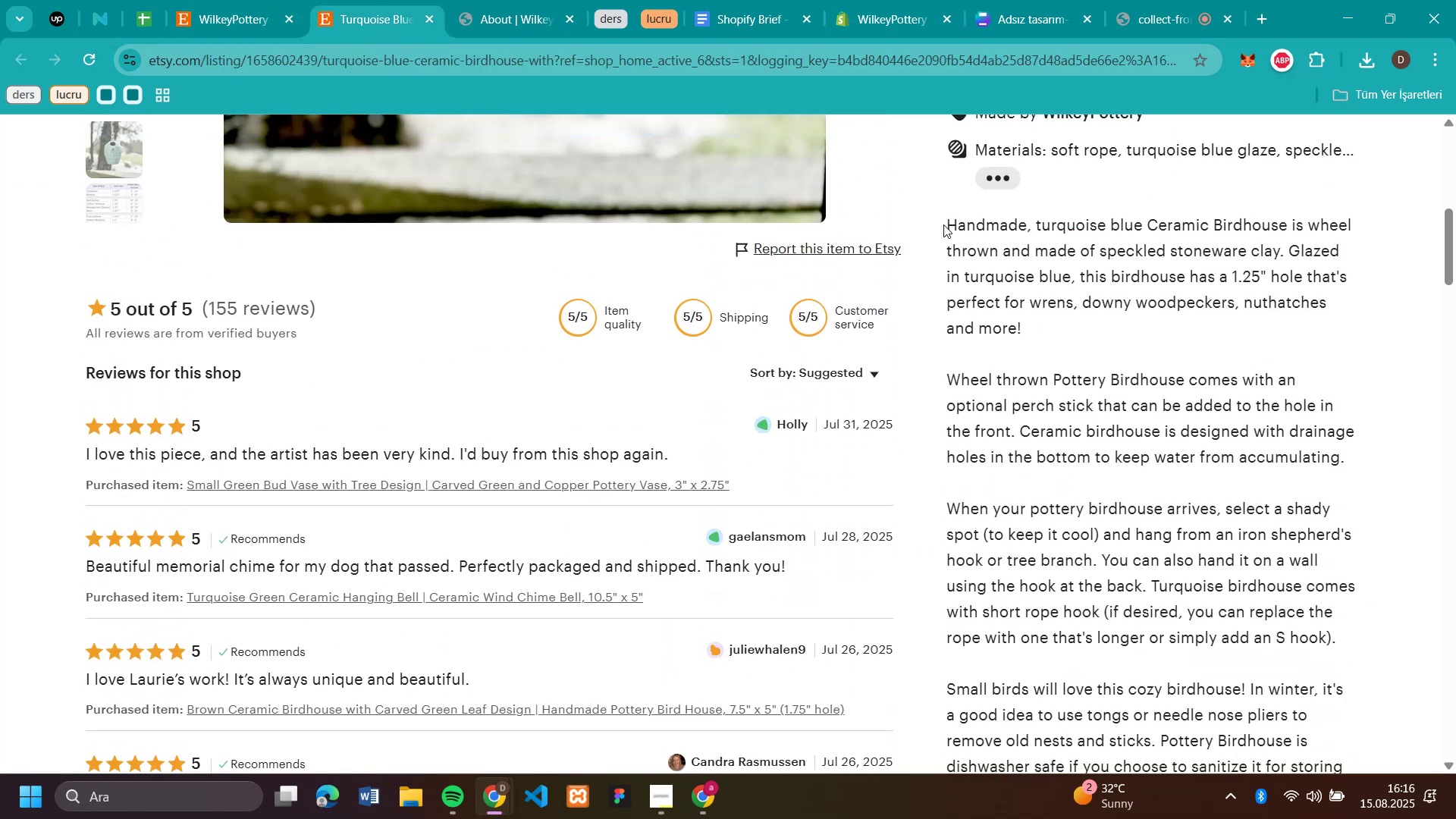 
left_click_drag(start_coordinate=[947, 225], to_coordinate=[1119, 322])
 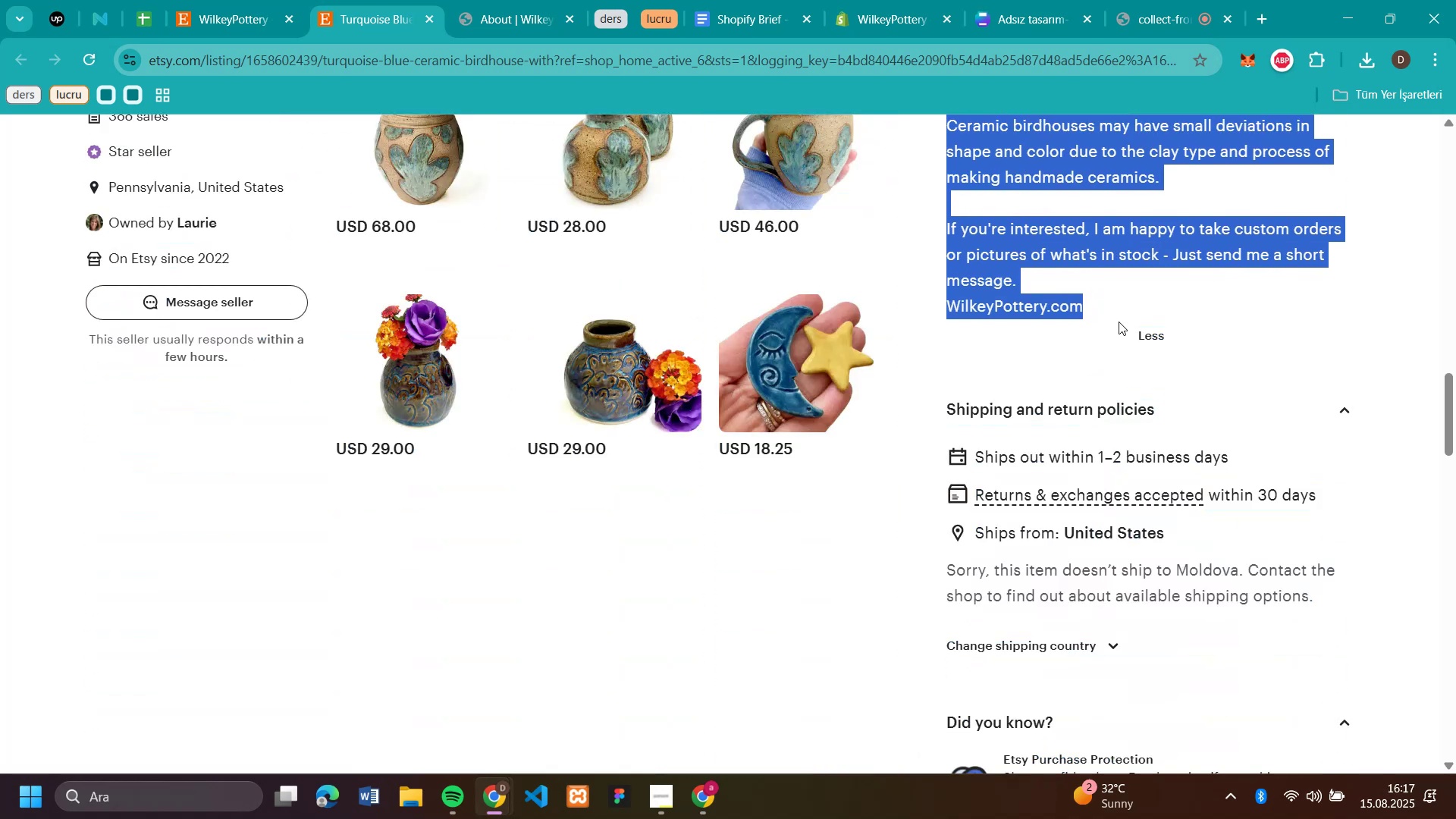 
key(Control+C)
 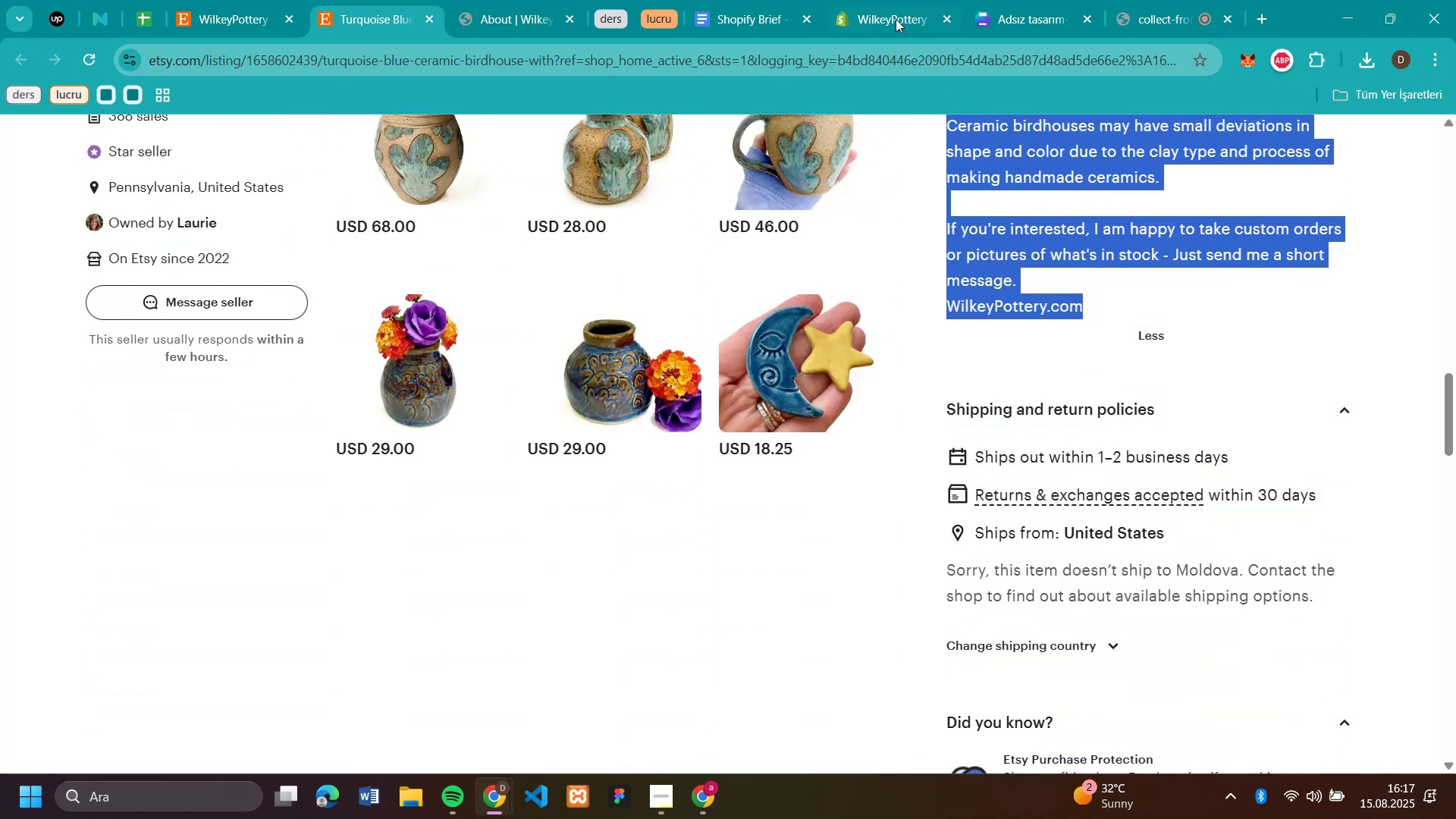 
left_click([895, 19])
 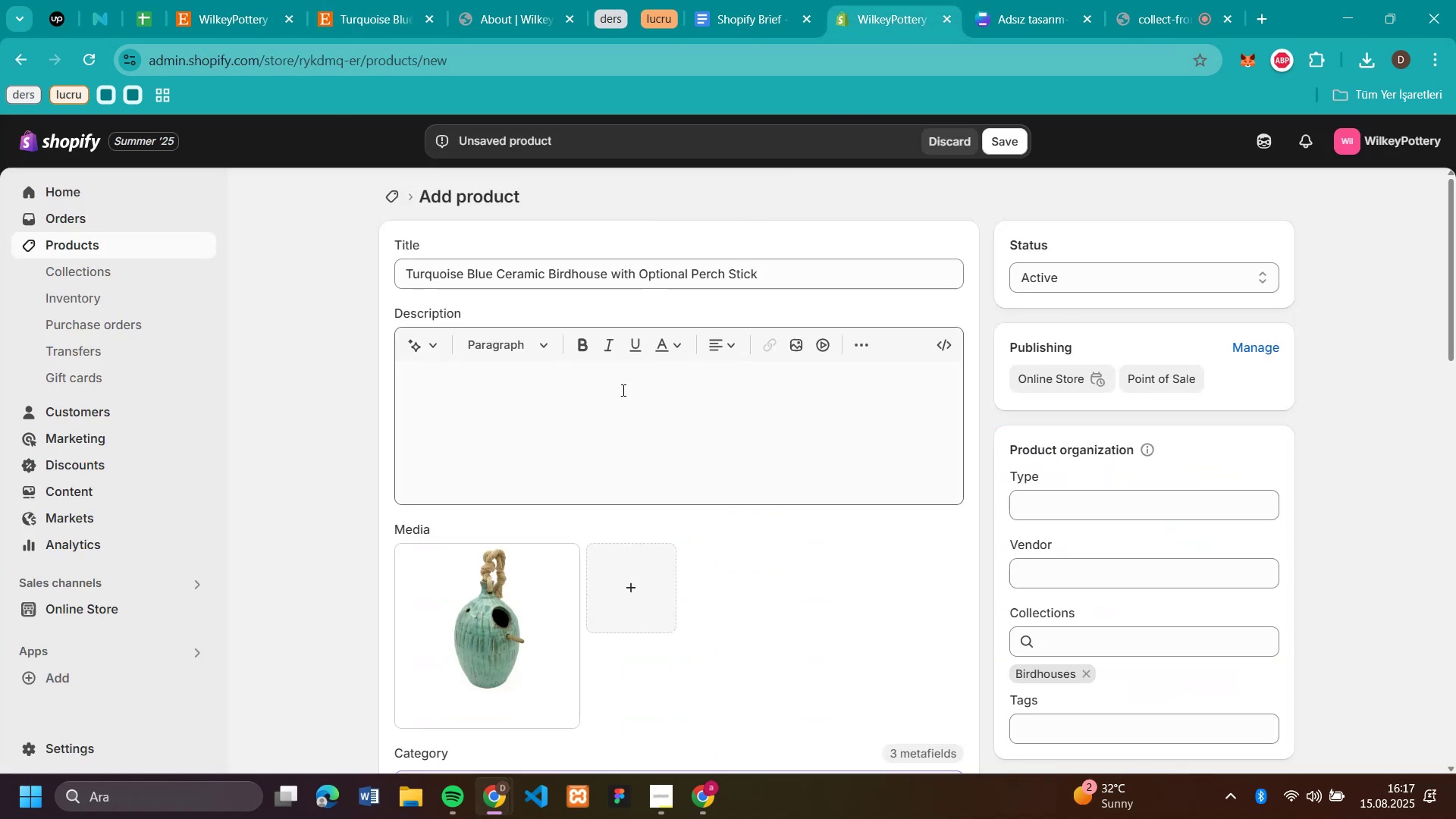 
left_click([618, 396])
 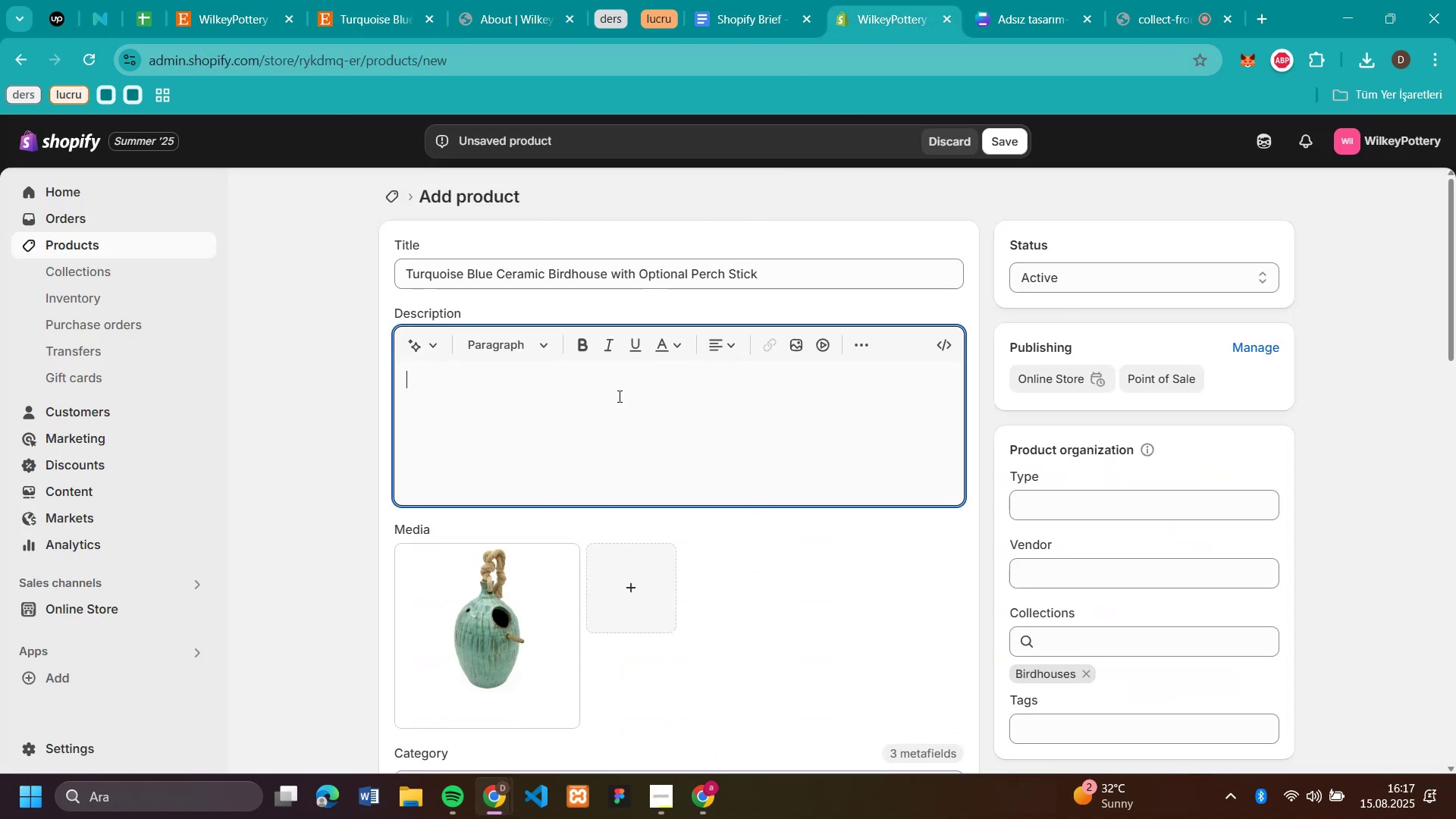 
key(Control+V)
 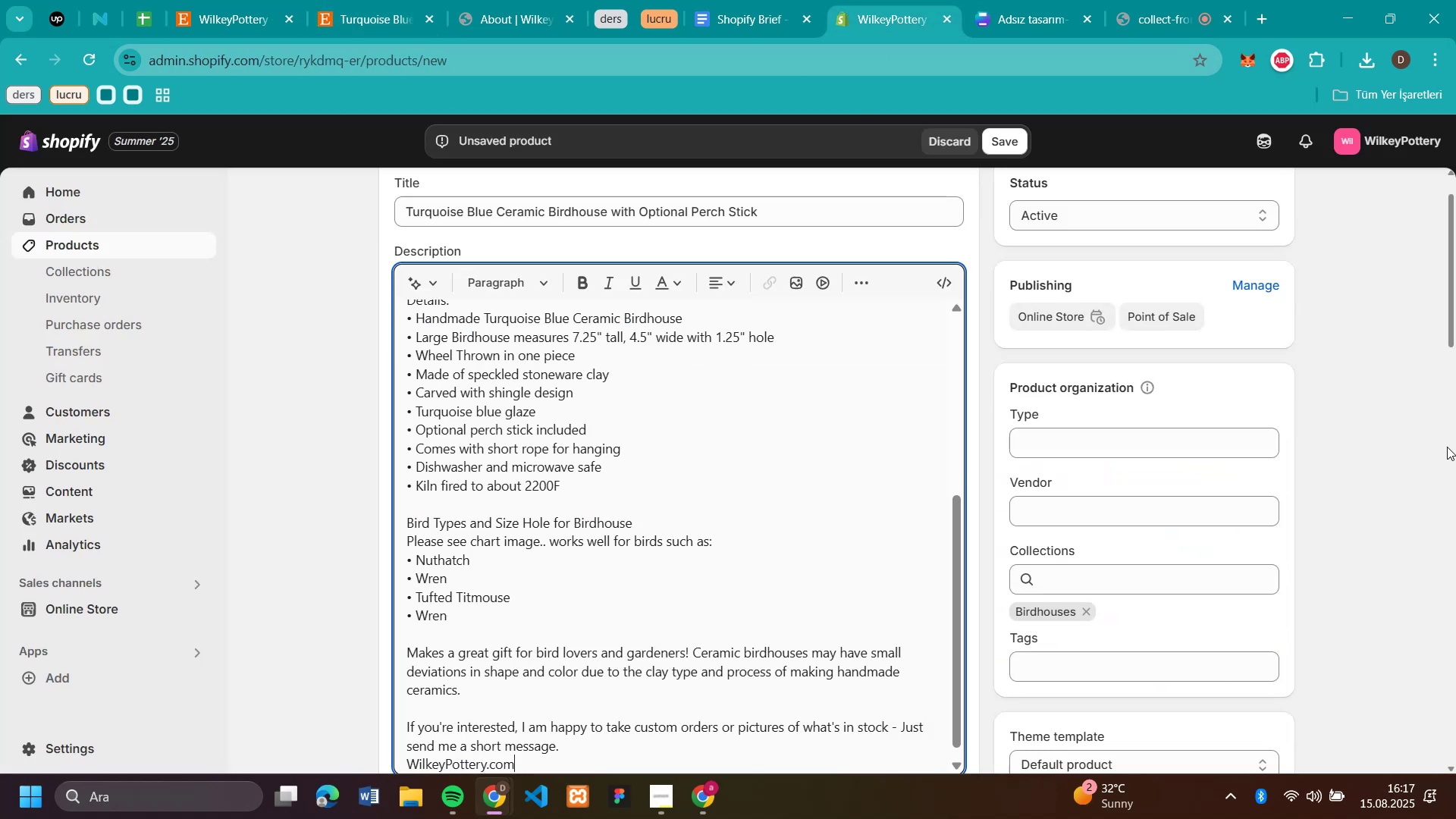 
left_click([1371, 463])
 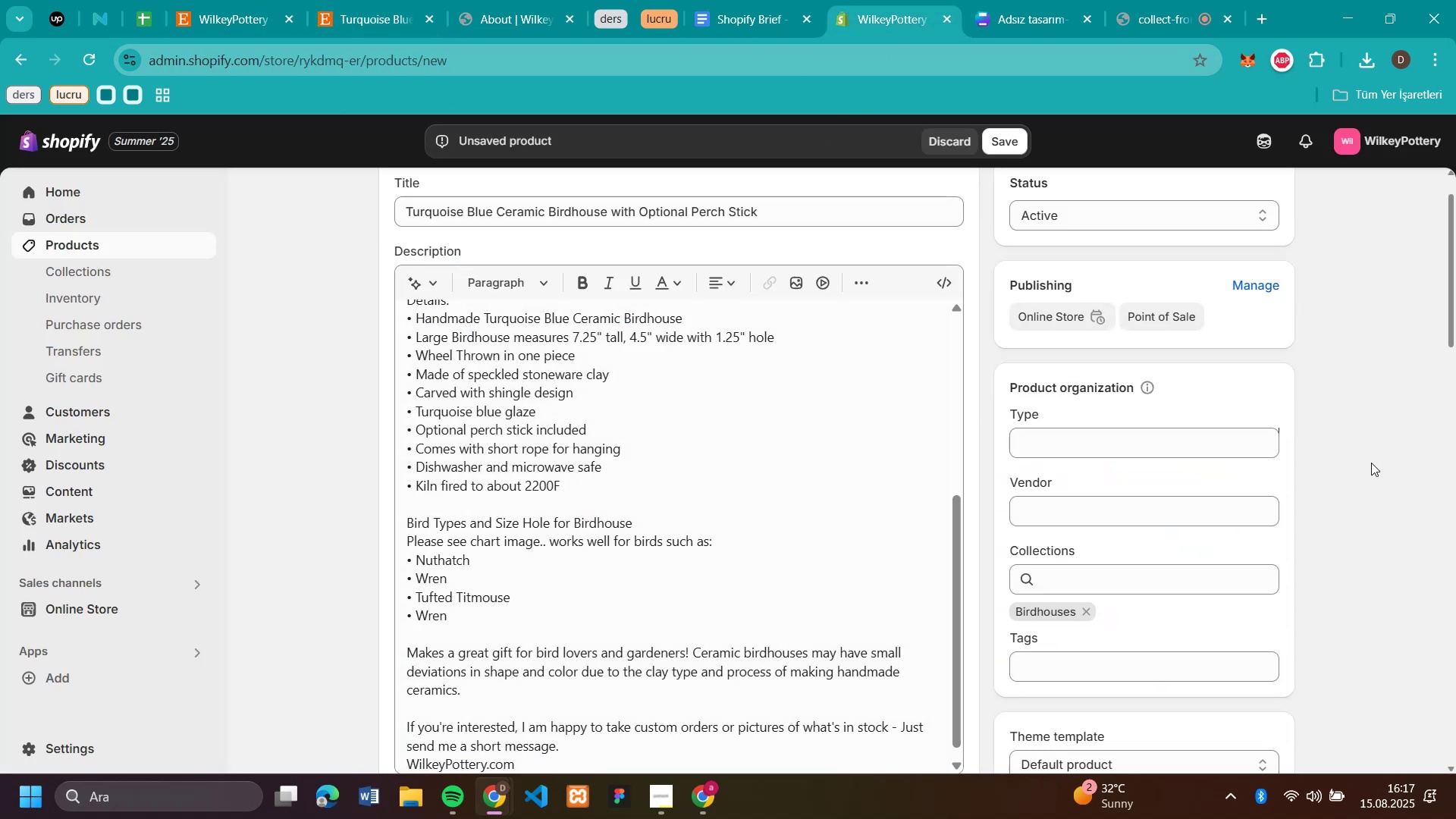 
scroll: coordinate [1371, 463], scroll_direction: down, amount: 3.0
 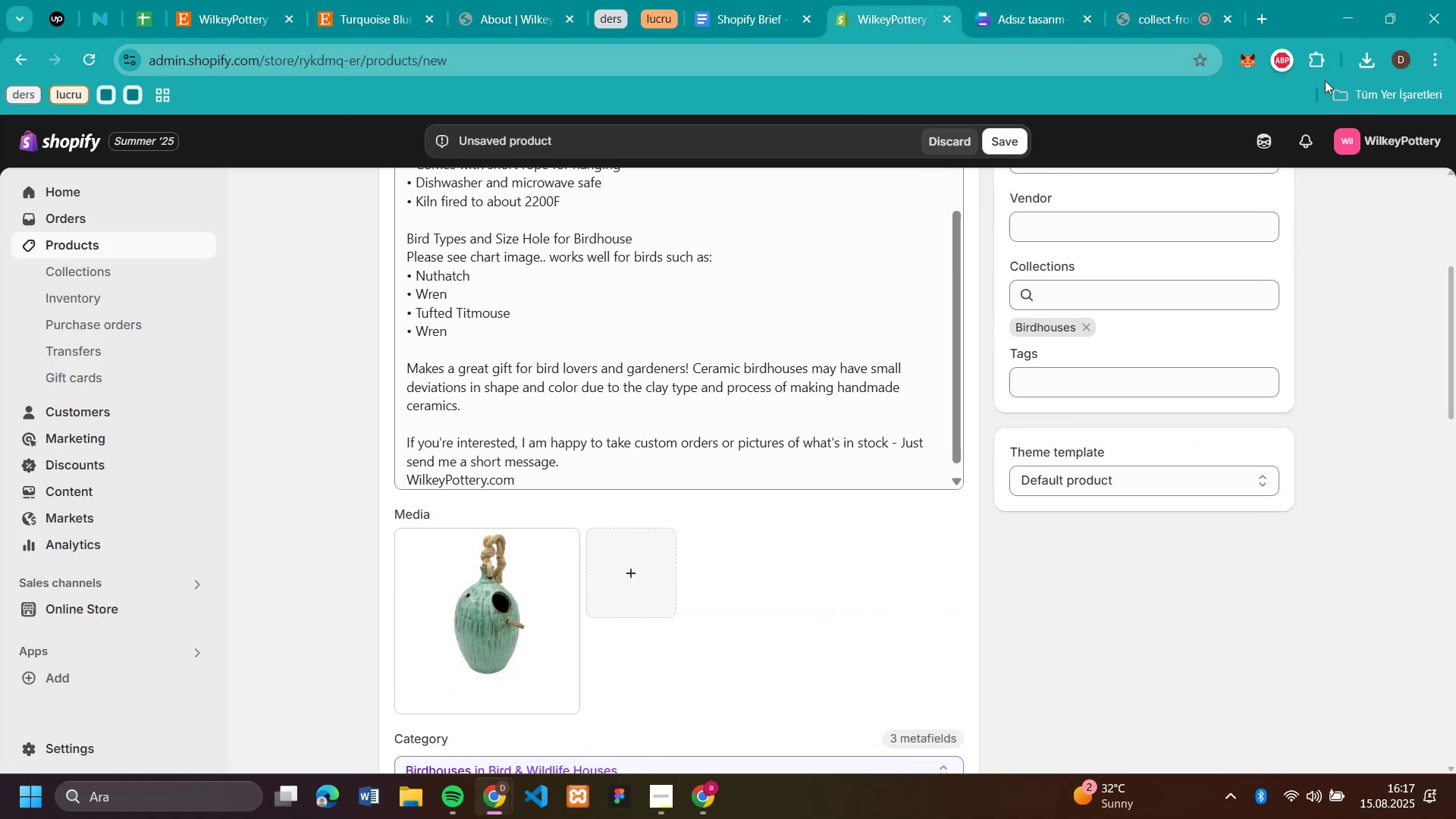 
left_click([1364, 55])
 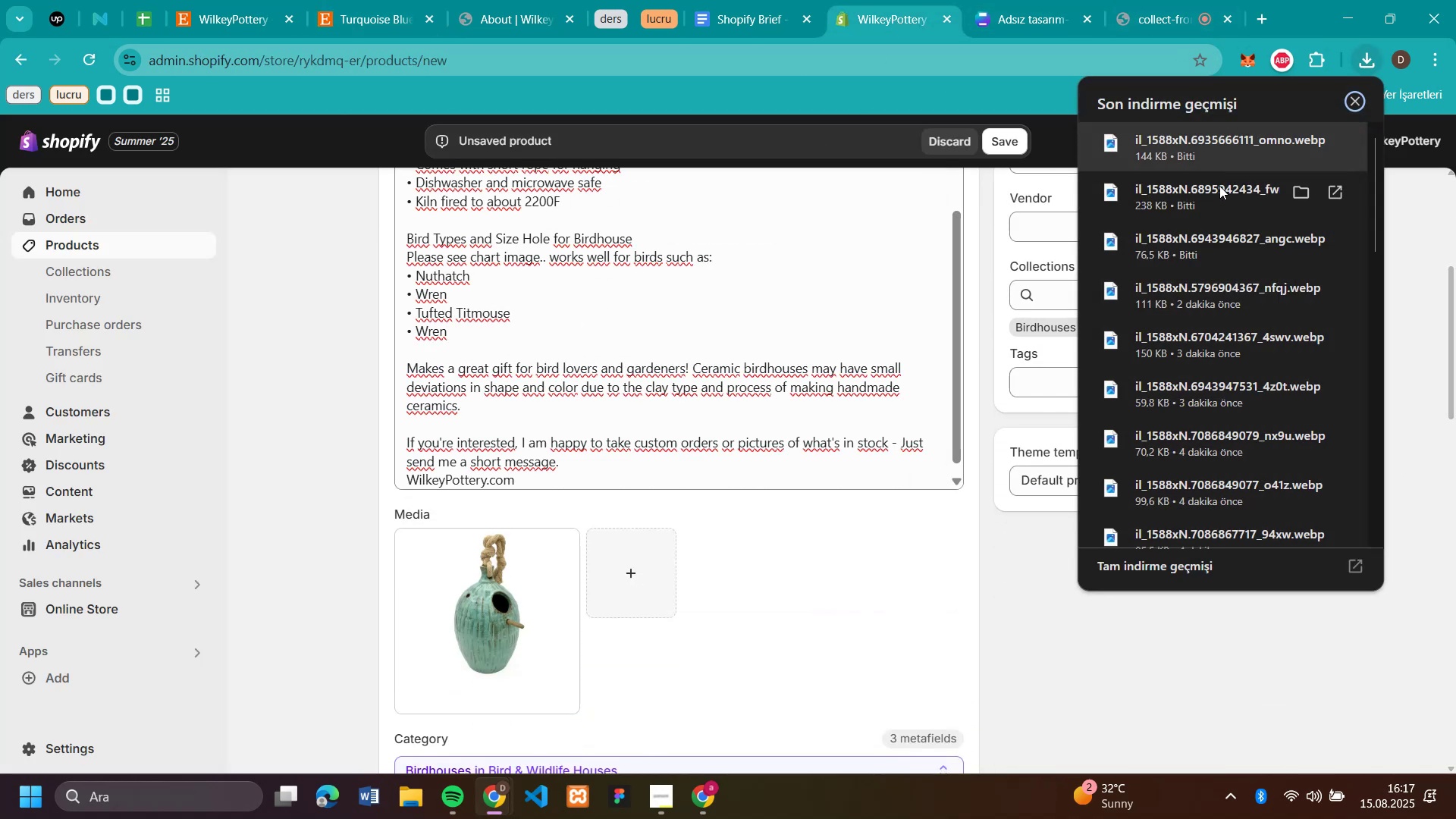 
left_click_drag(start_coordinate=[1197, 197], to_coordinate=[633, 596])
 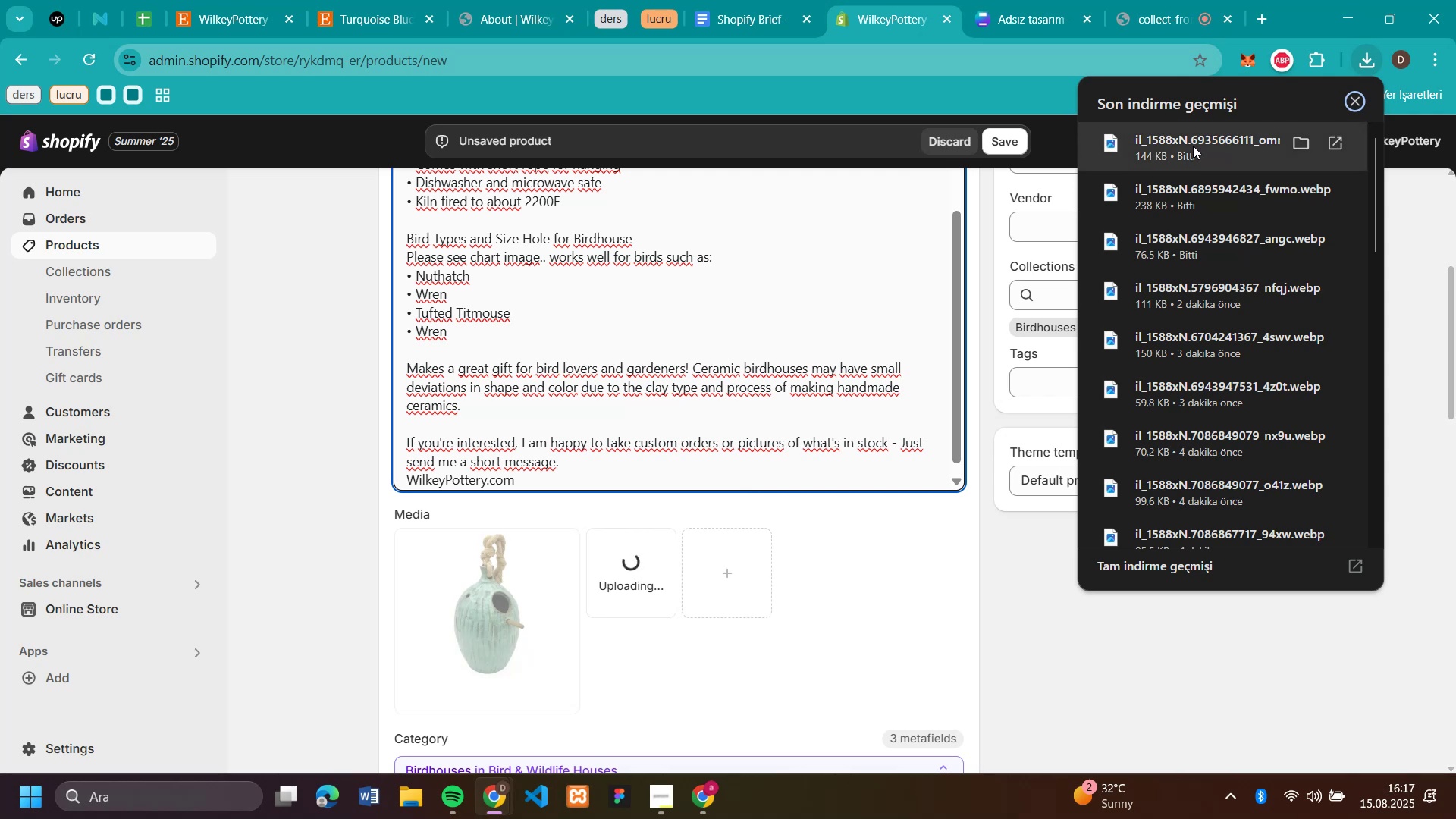 
left_click_drag(start_coordinate=[1193, 146], to_coordinate=[779, 623])
 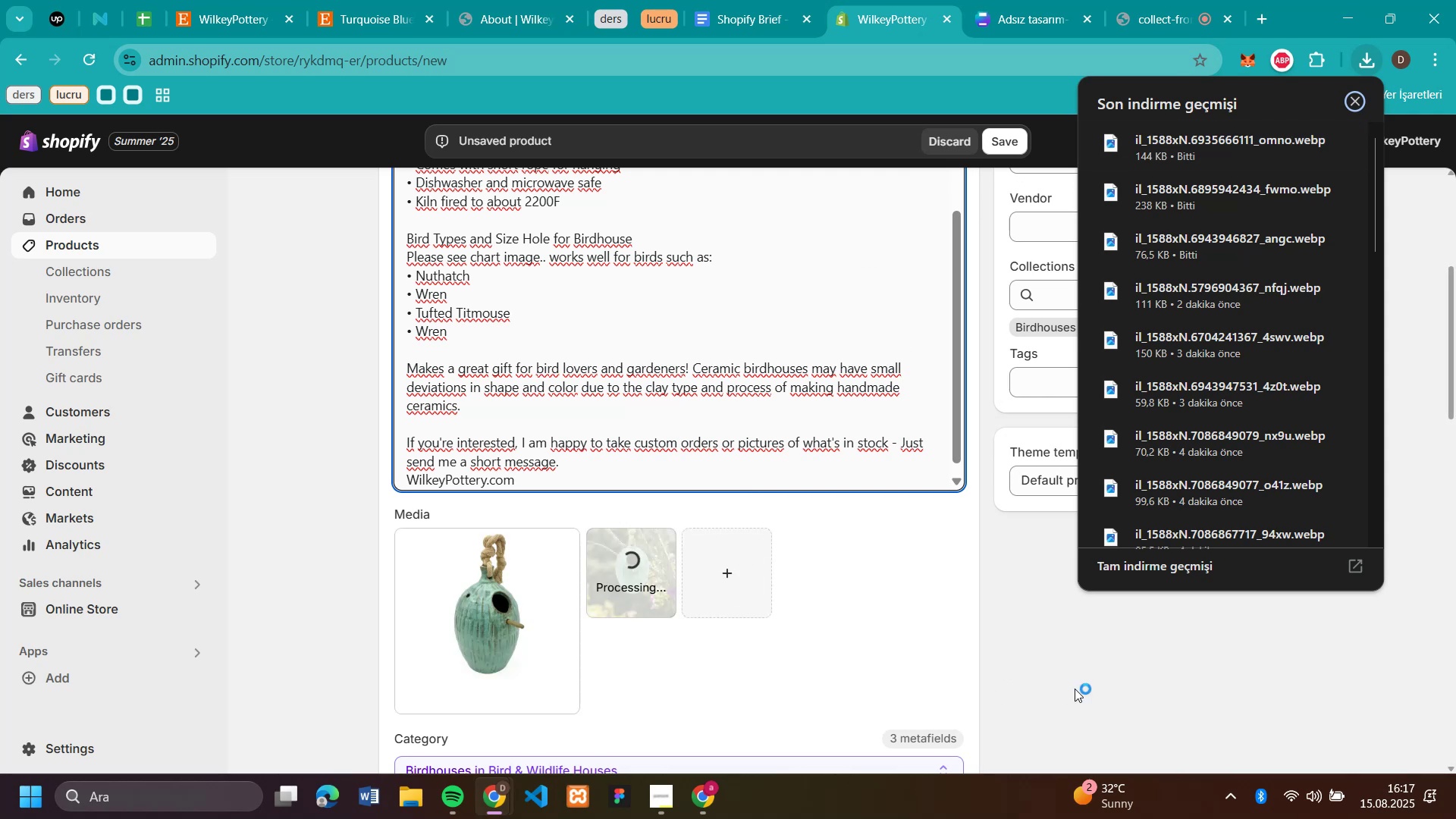 
left_click([1089, 686])
 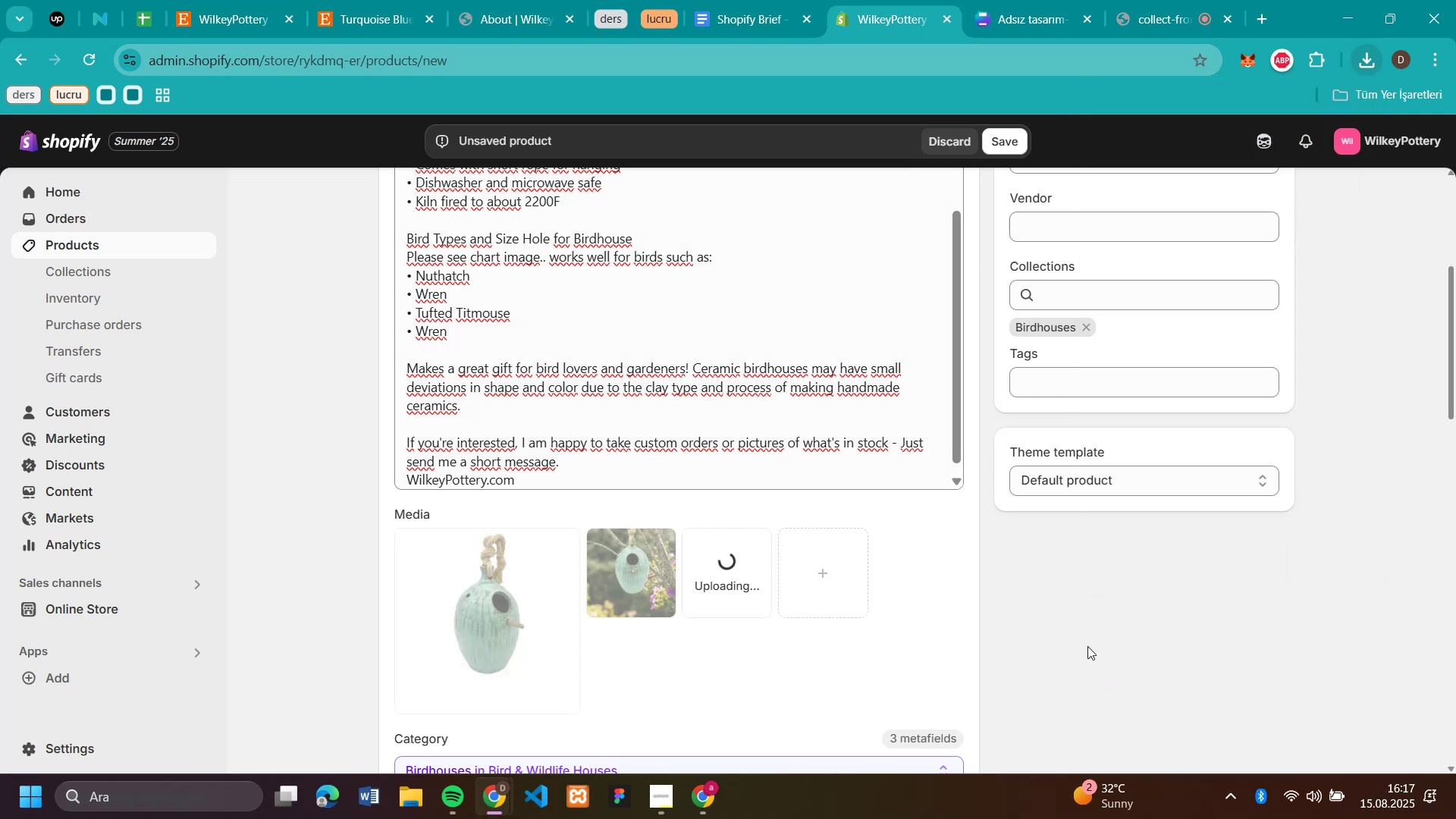 
scroll: coordinate [1087, 645], scroll_direction: down, amount: 1.0
 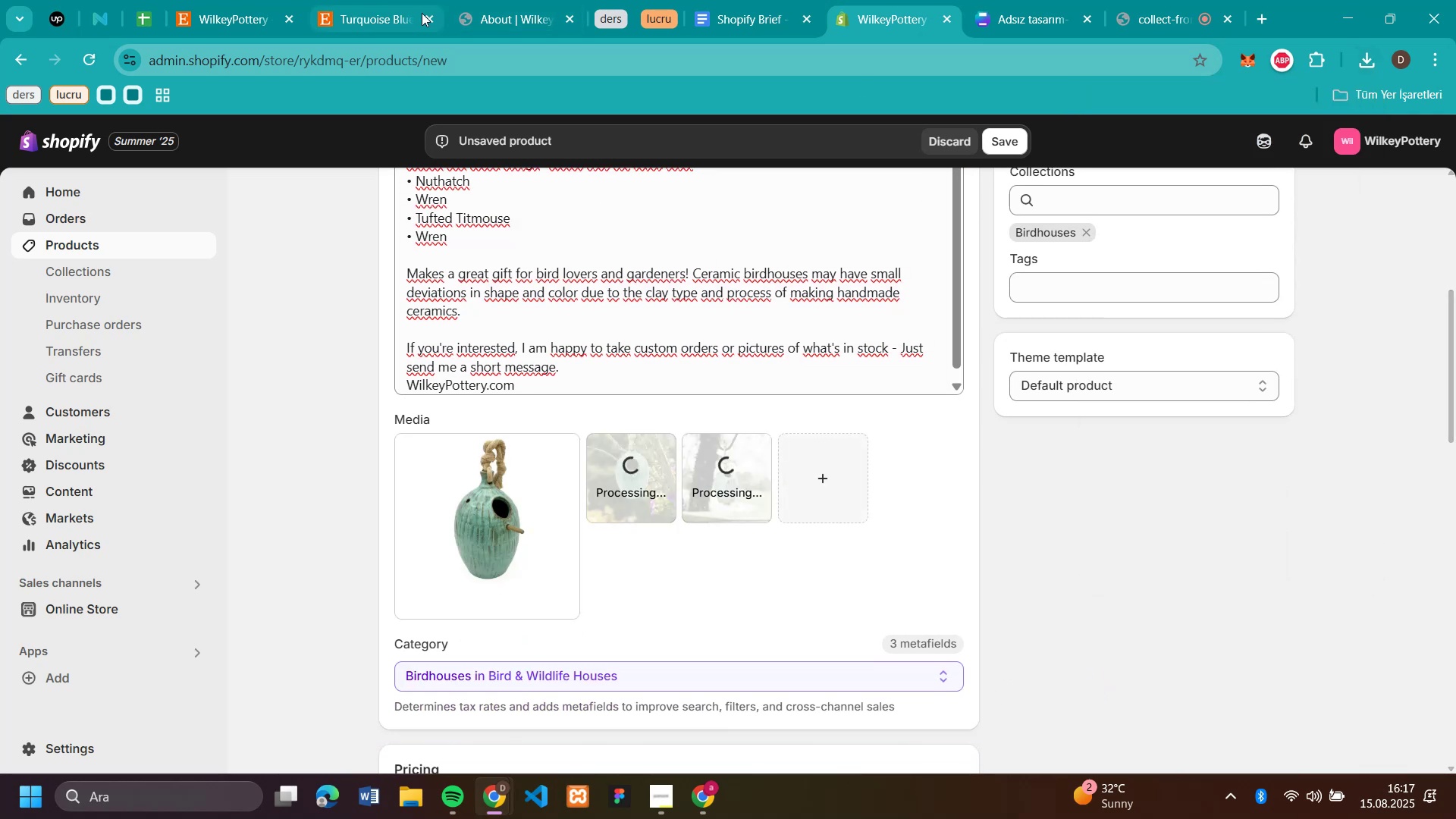 
left_click([431, 16])
 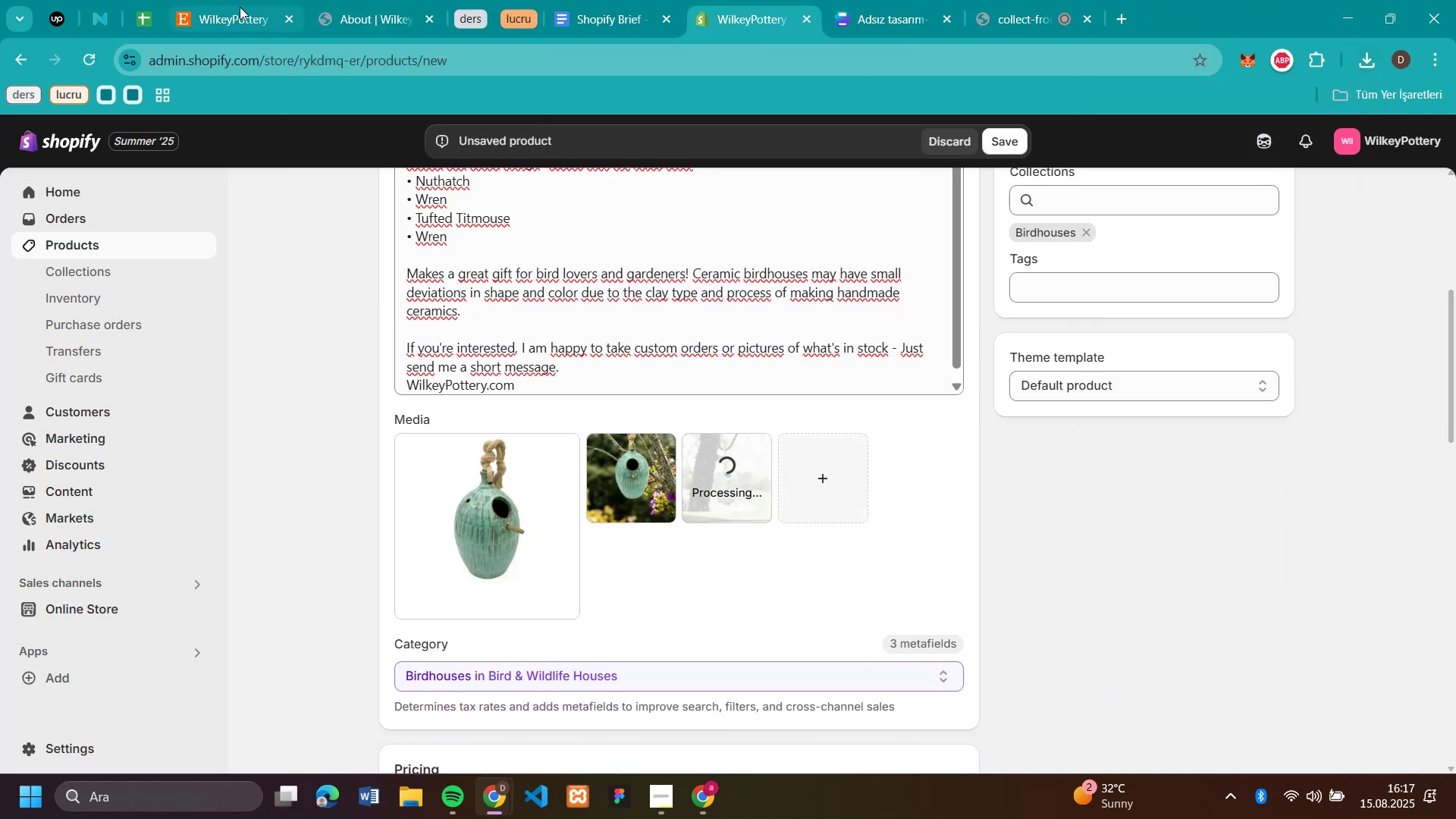 
left_click([238, 8])
 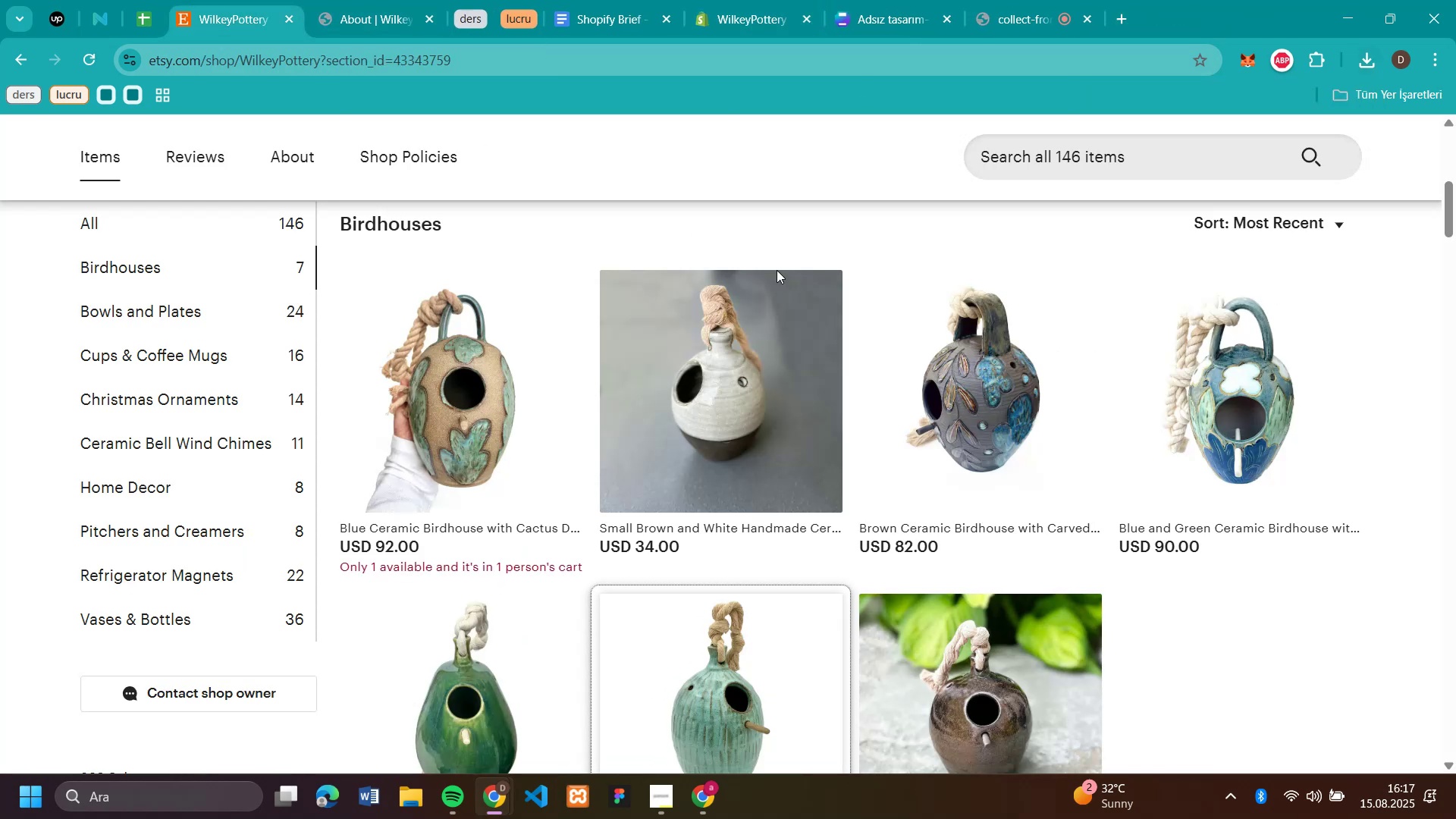 
scroll: coordinate [999, 386], scroll_direction: none, amount: 0.0
 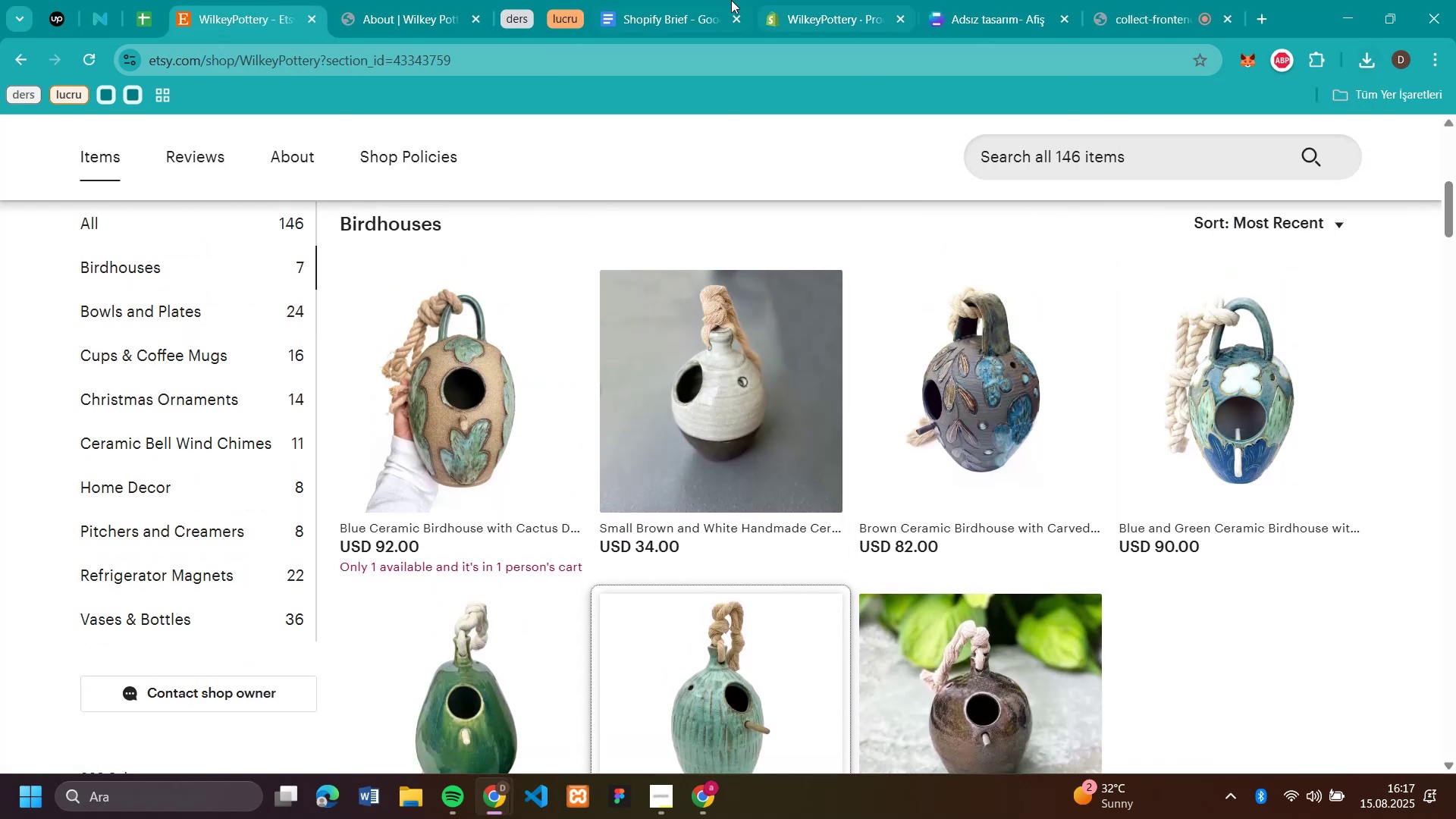 
left_click([838, 22])
 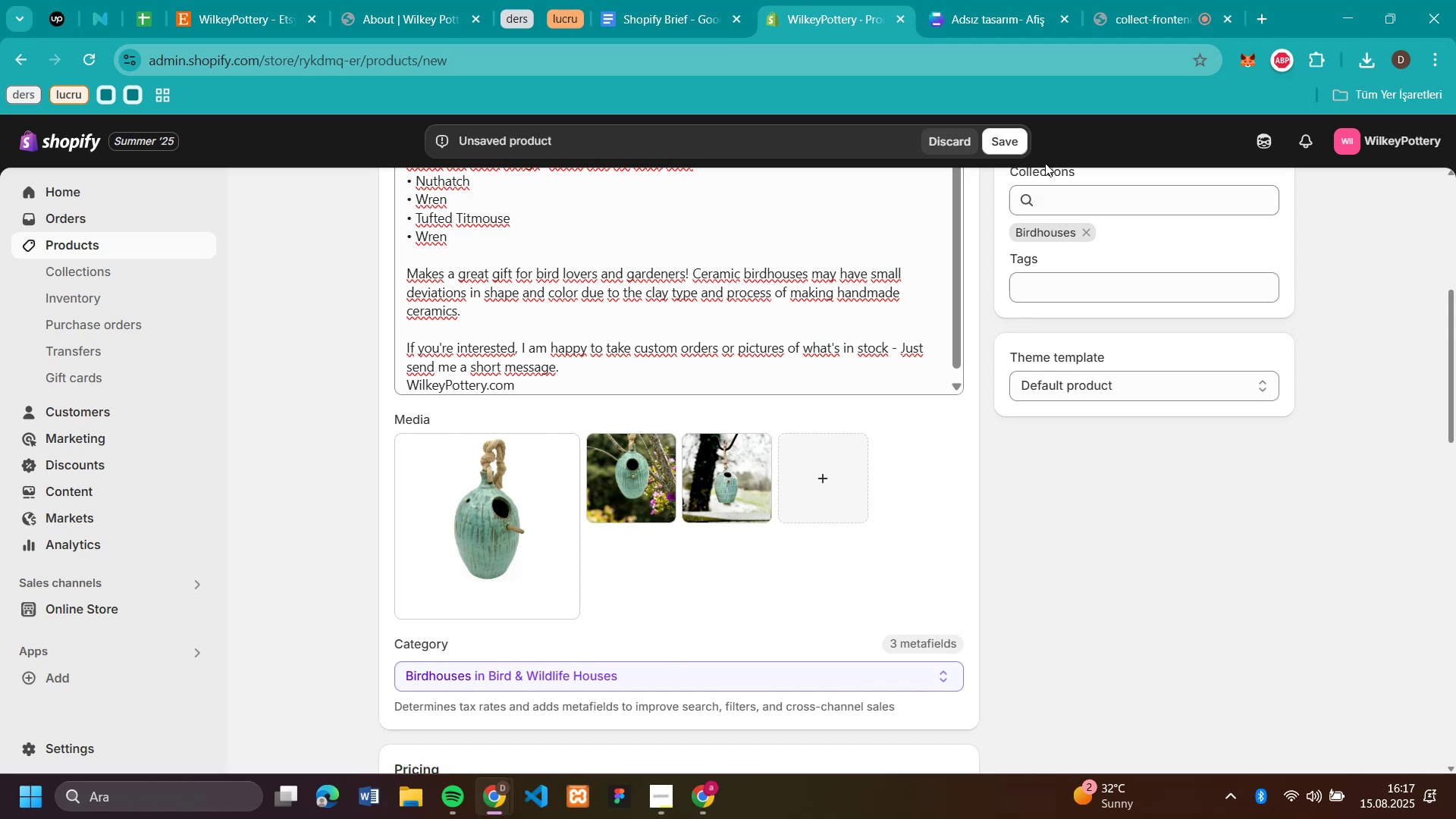 
left_click([1012, 141])
 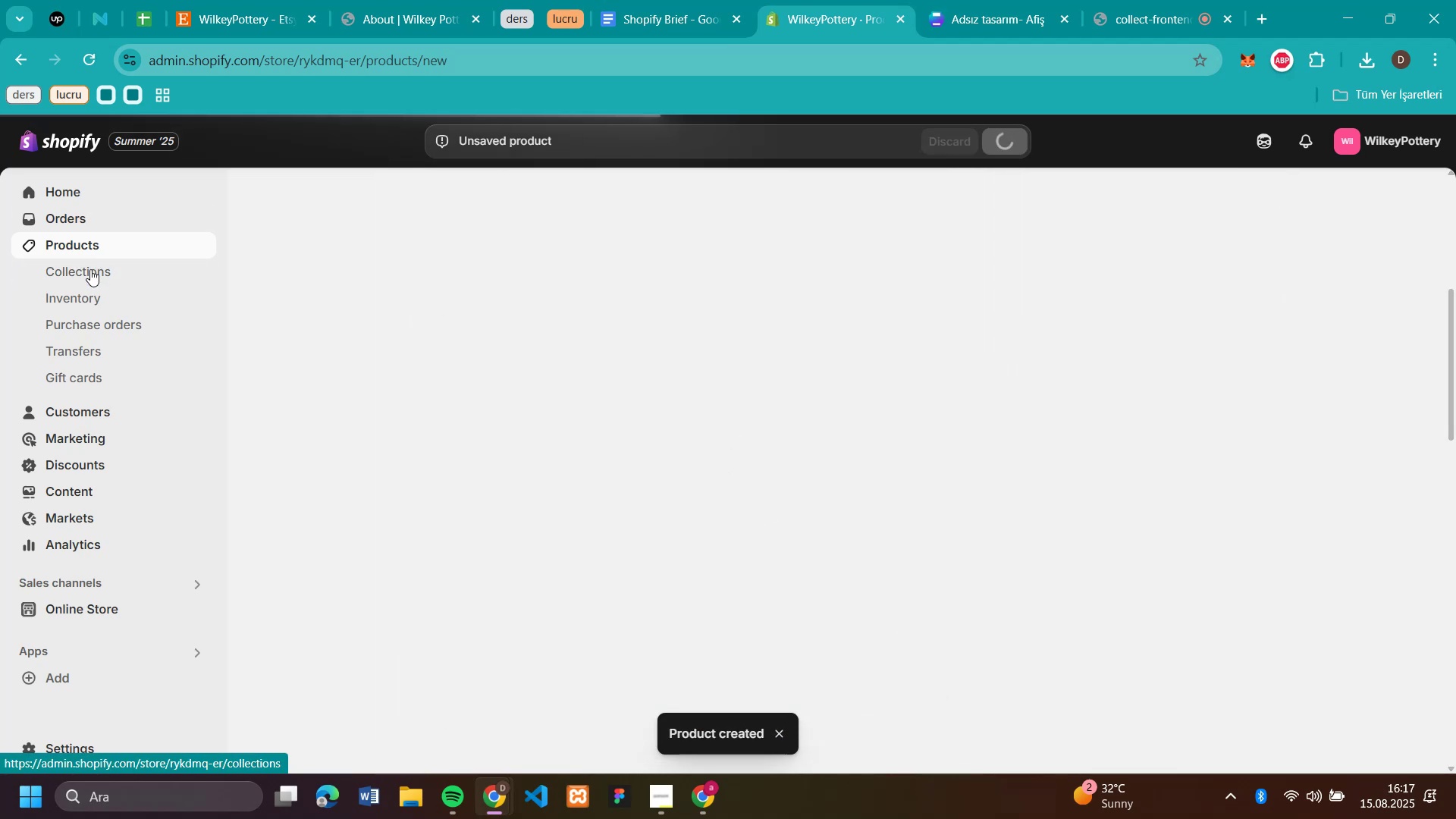 
left_click([89, 268])
 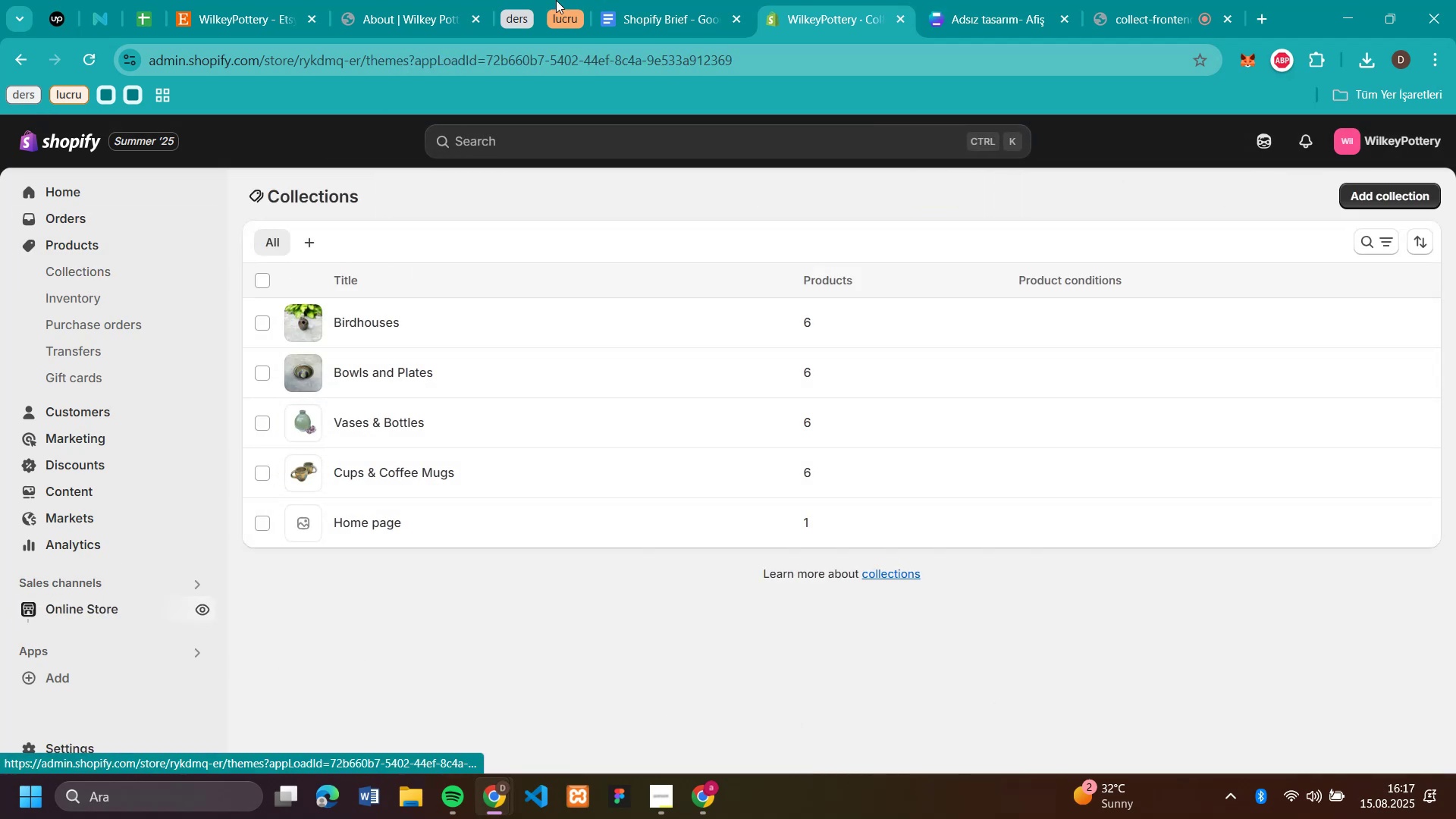 
wait(6.35)
 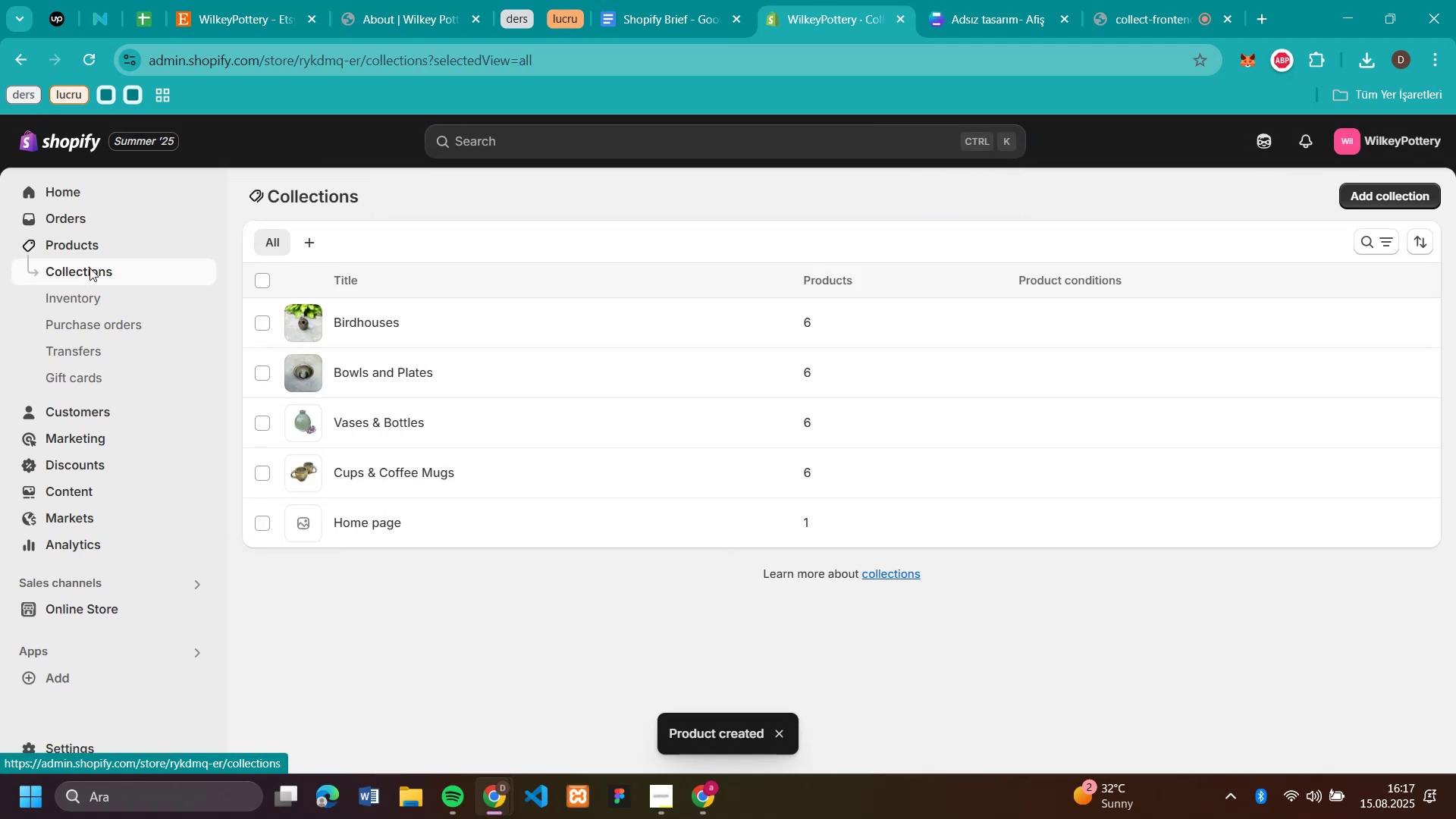 
left_click([1163, 14])
 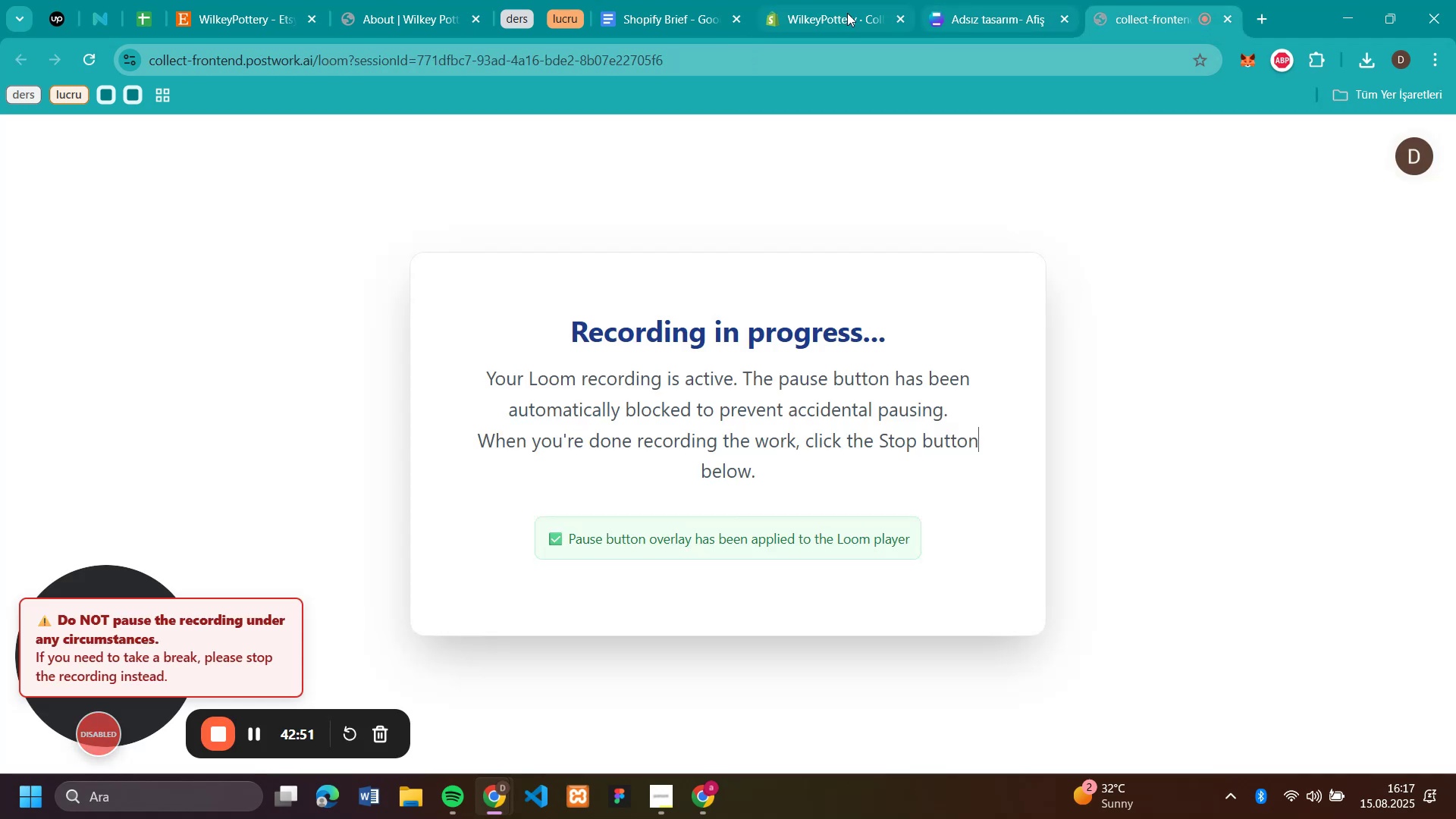 
left_click([841, 24])
 